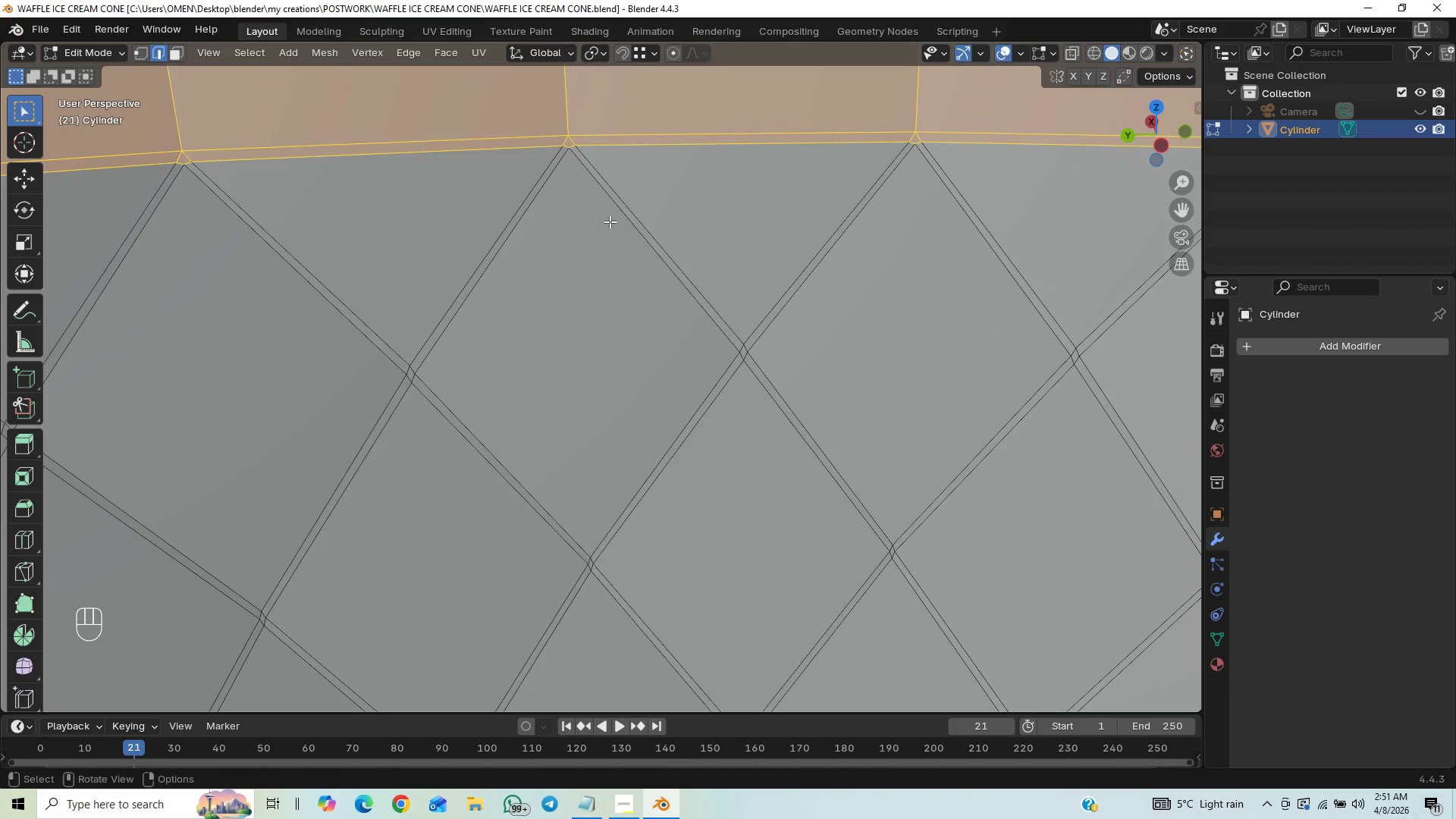 
hold_key(key=ShiftLeft, duration=0.52)
 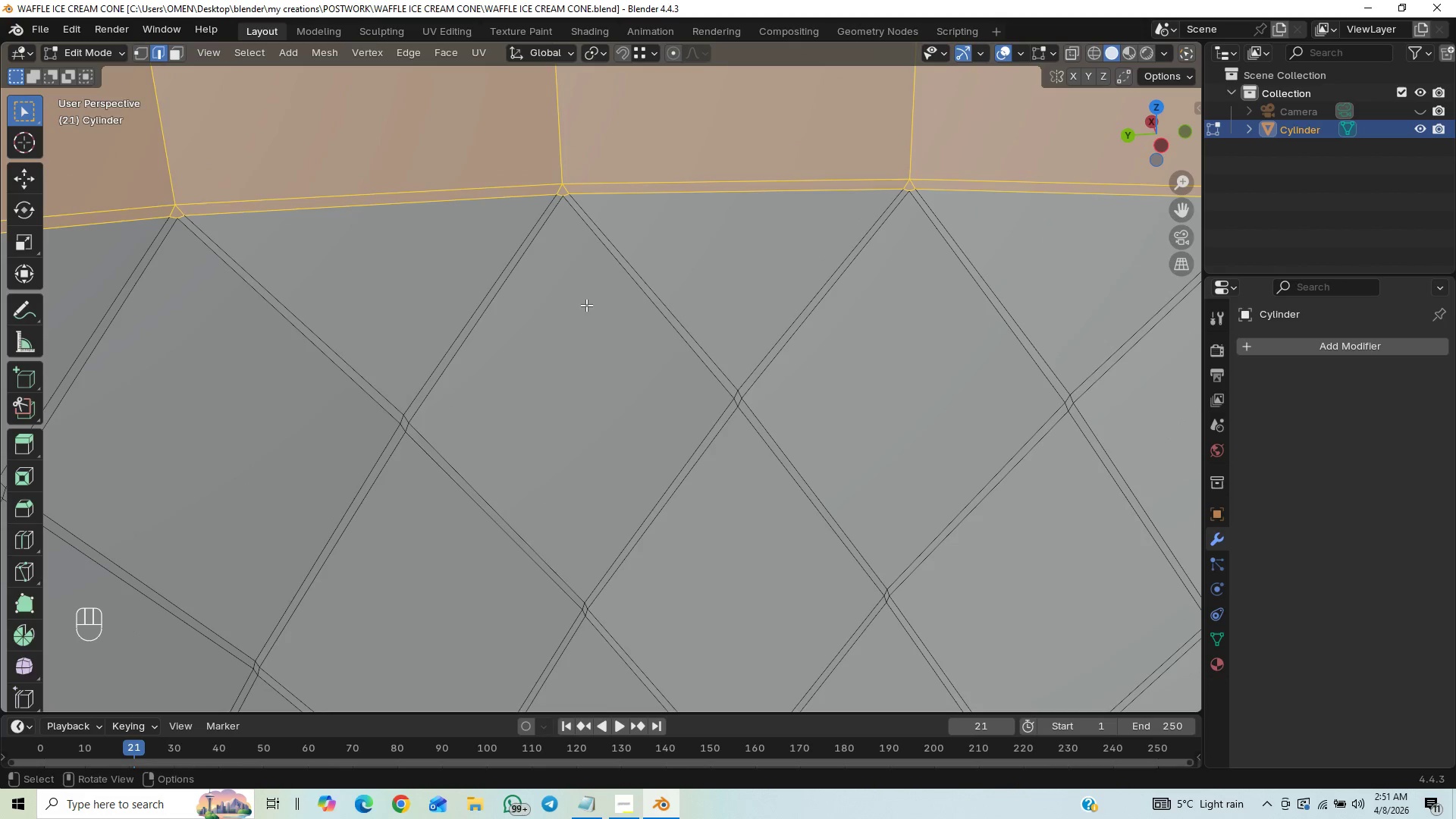 
hold_key(key=ShiftLeft, duration=4.48)
 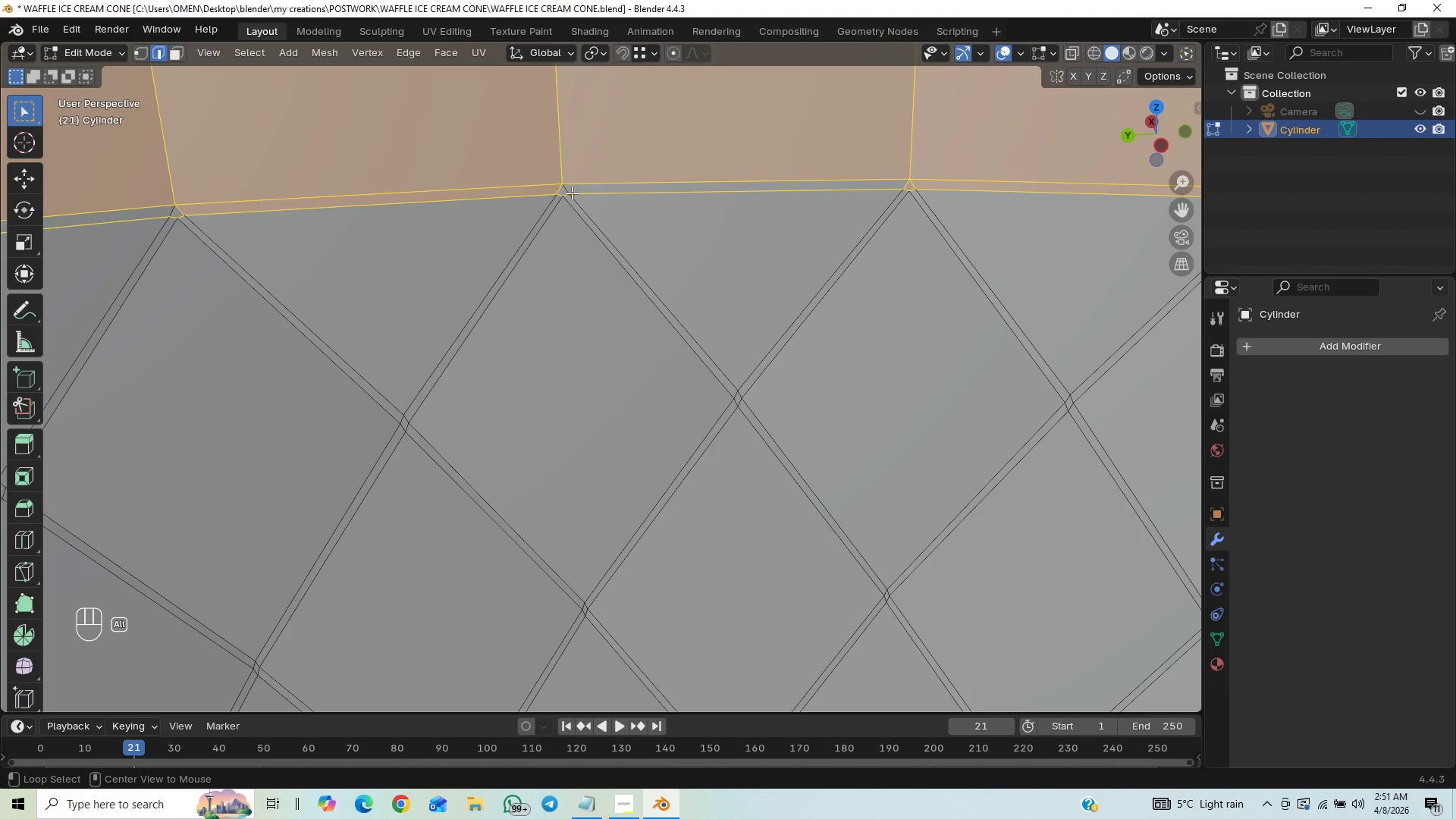 
hold_key(key=AltLeft, duration=1.5)
 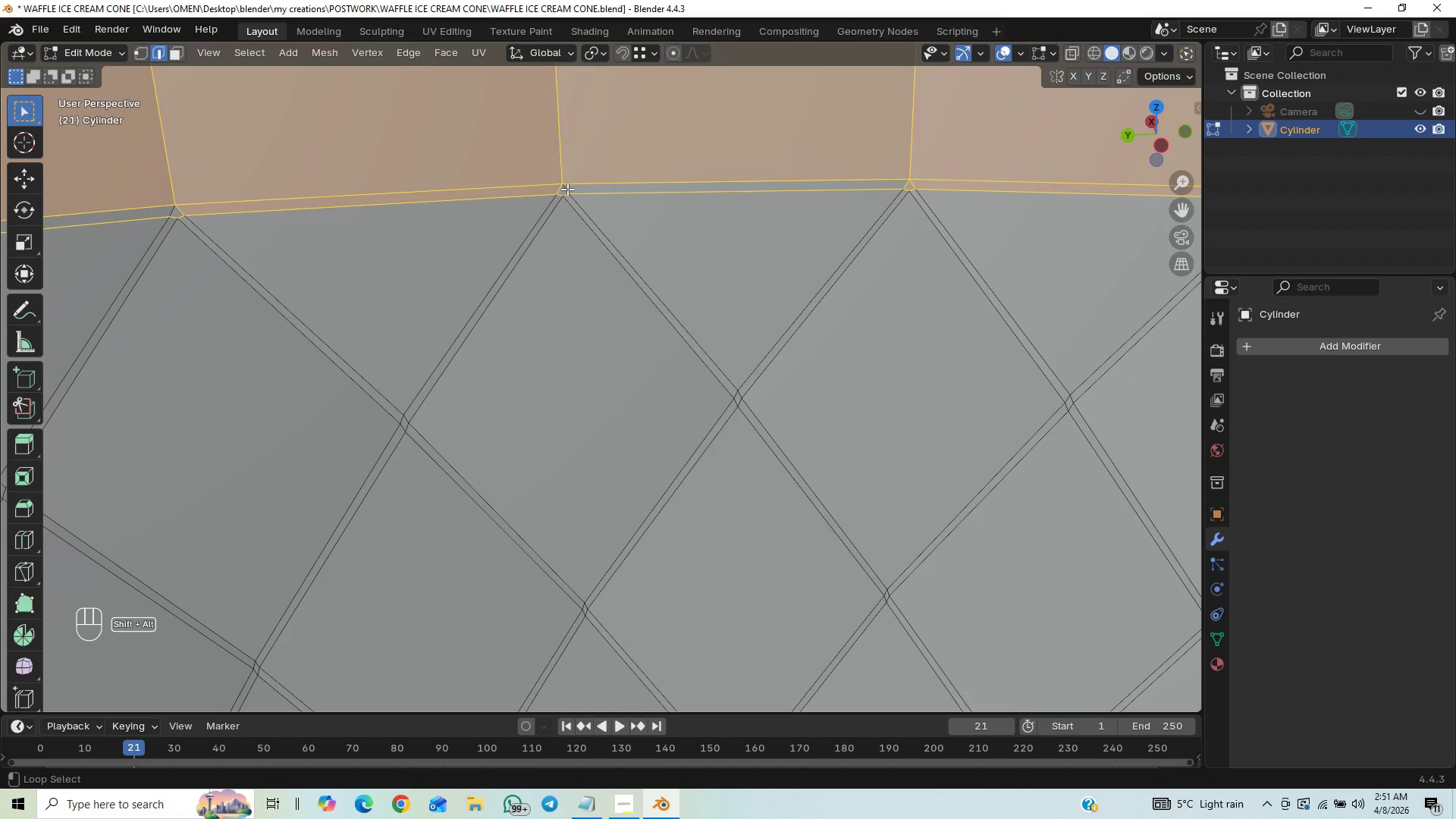 
hold_key(key=AltLeft, duration=1.33)
left_click([566, 189])
 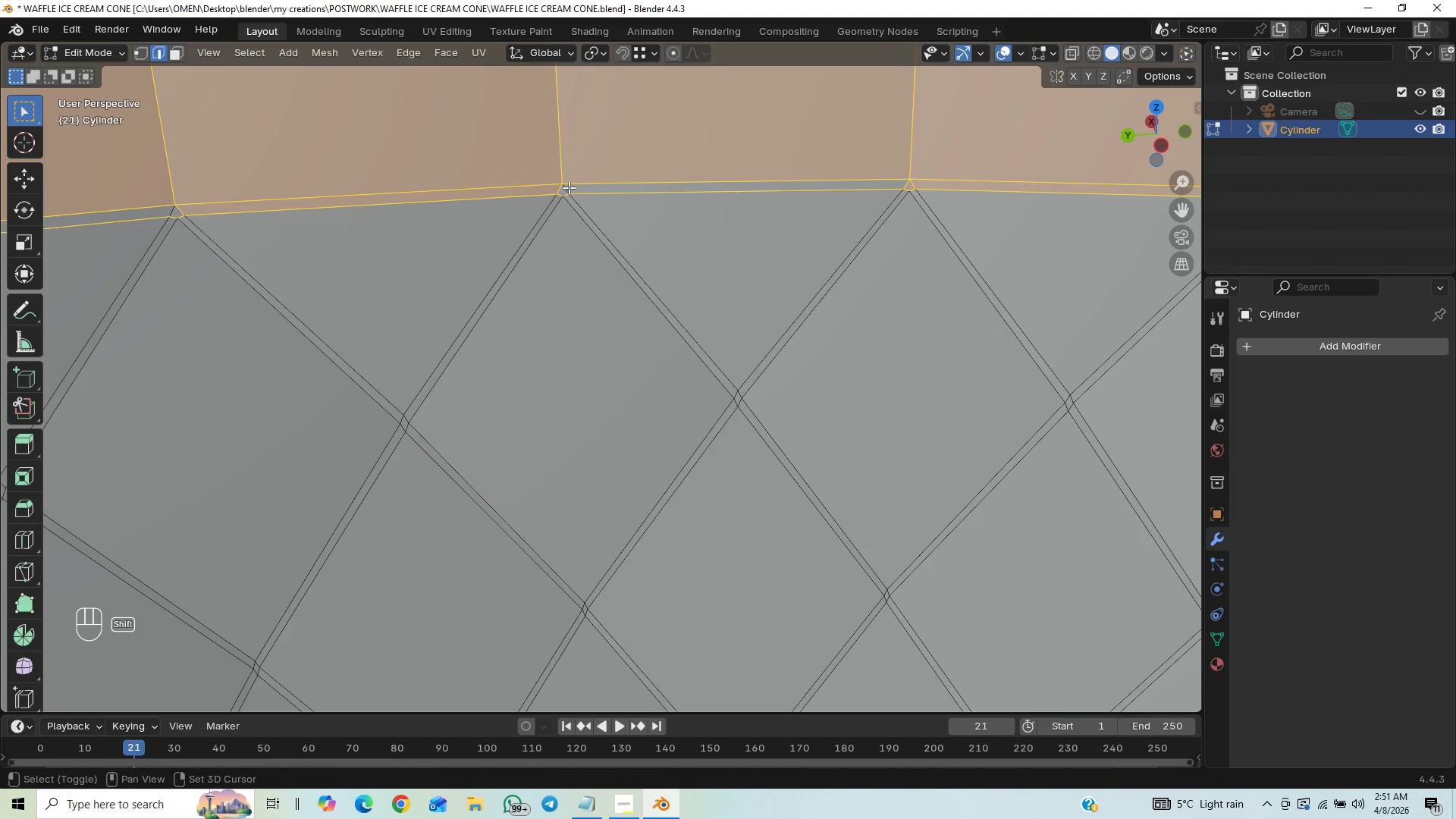 
hold_key(key=AltLeft, duration=1.27)
left_click([572, 193])
 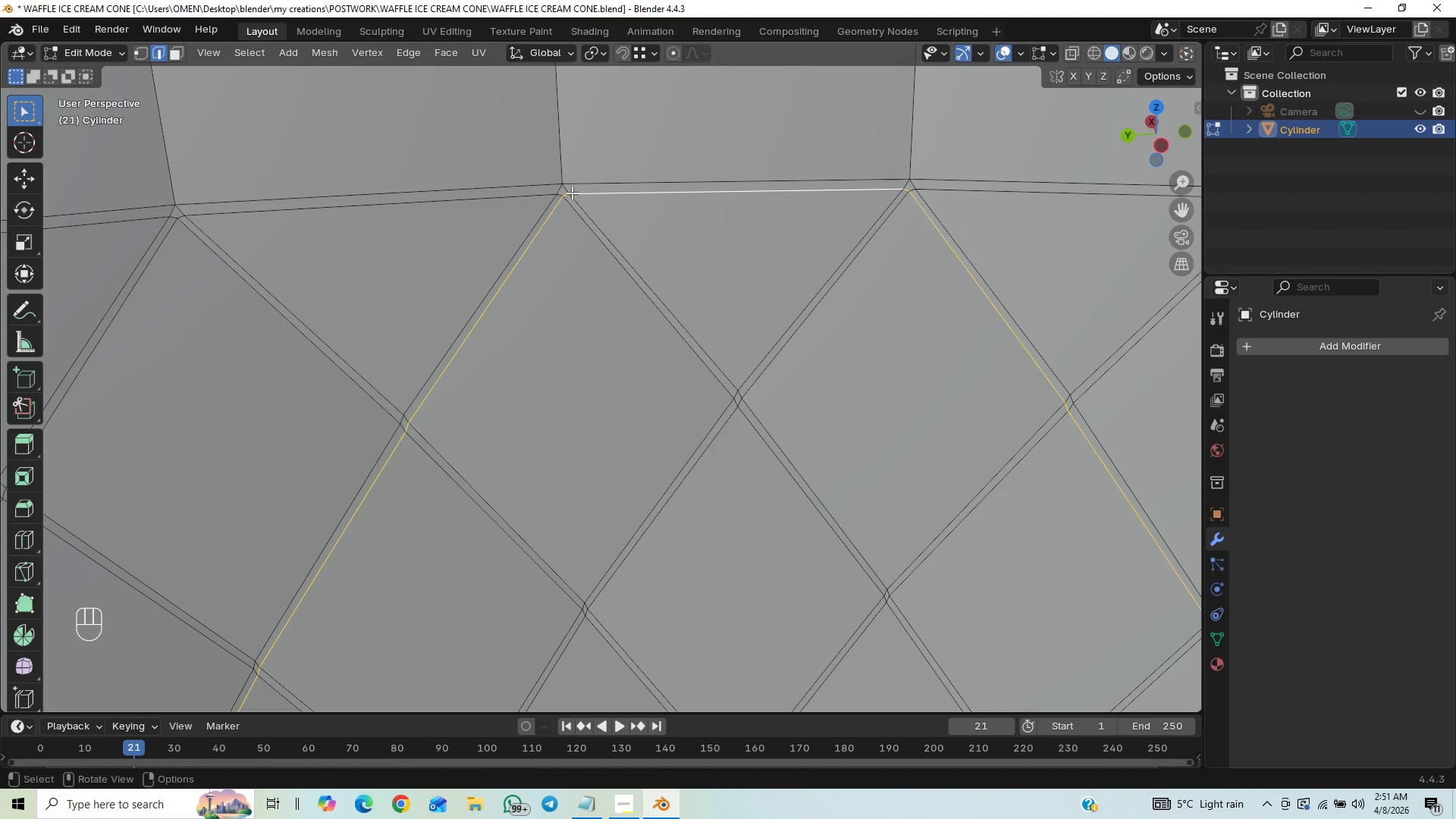 
key(Control+Z)
 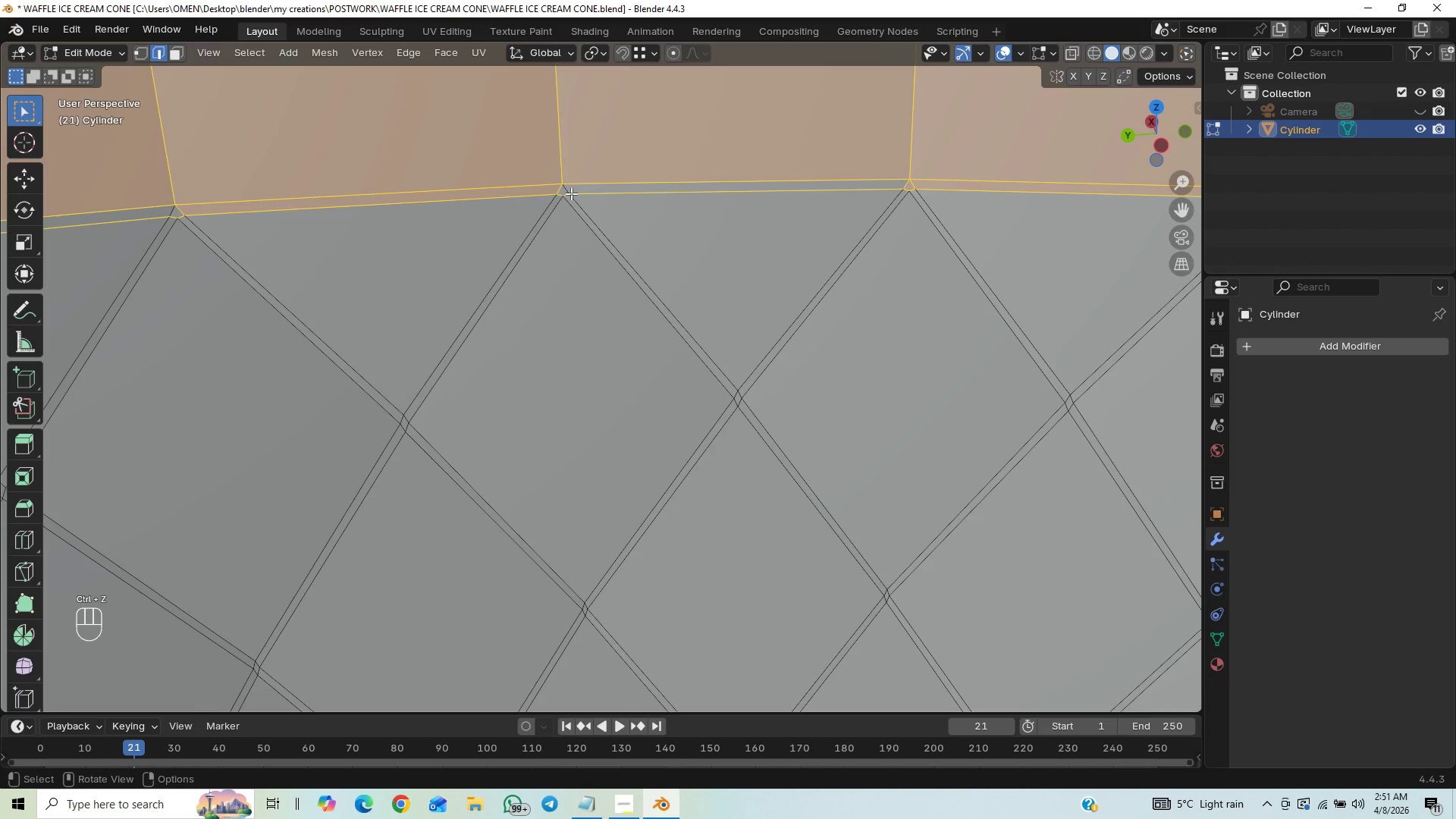 
hold_key(key=ShiftLeft, duration=13.66)
 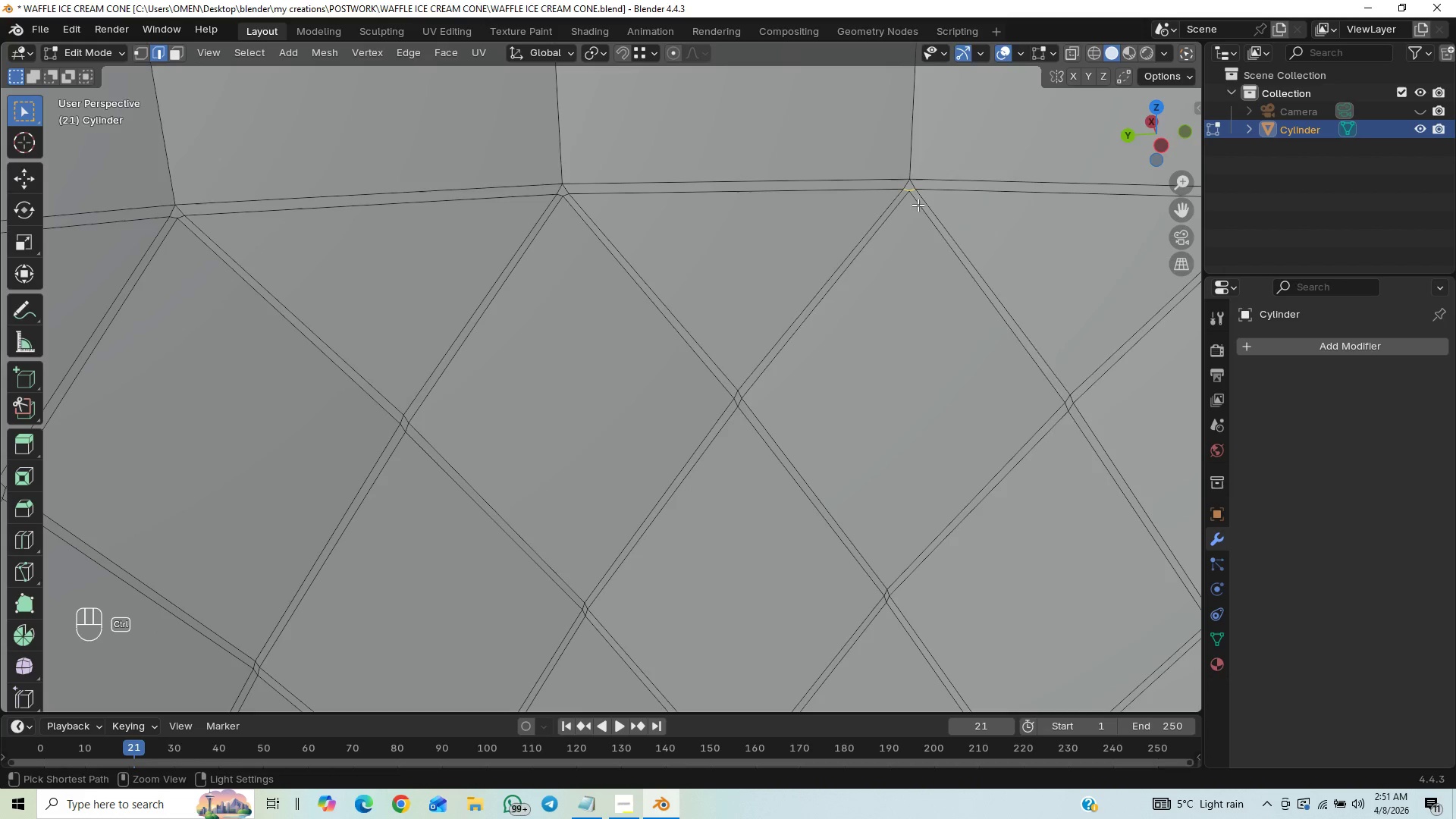 
hold_key(key=AltLeft, duration=1.5)
 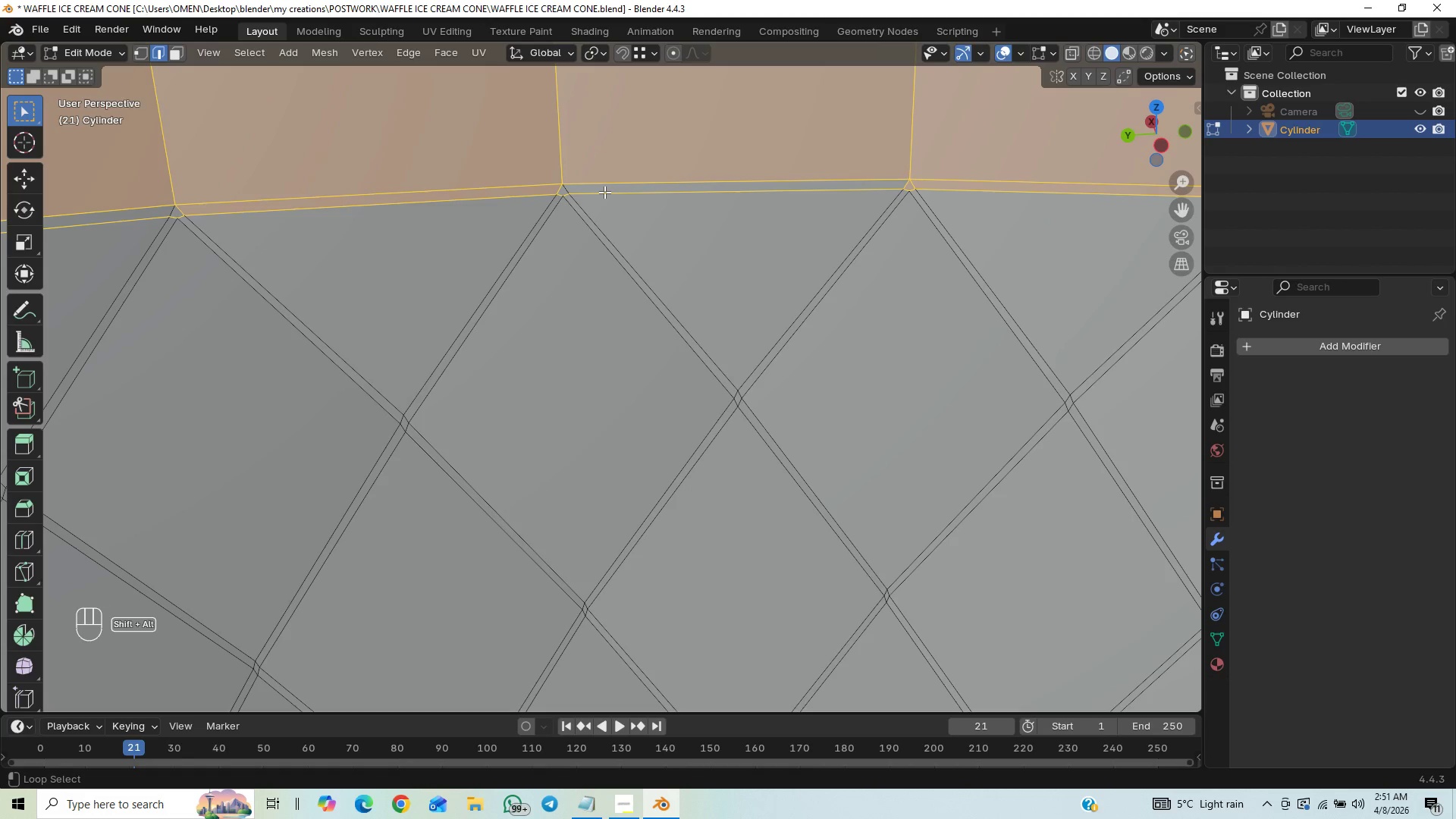 
hold_key(key=AltLeft, duration=1.5)
left_click([604, 192])
 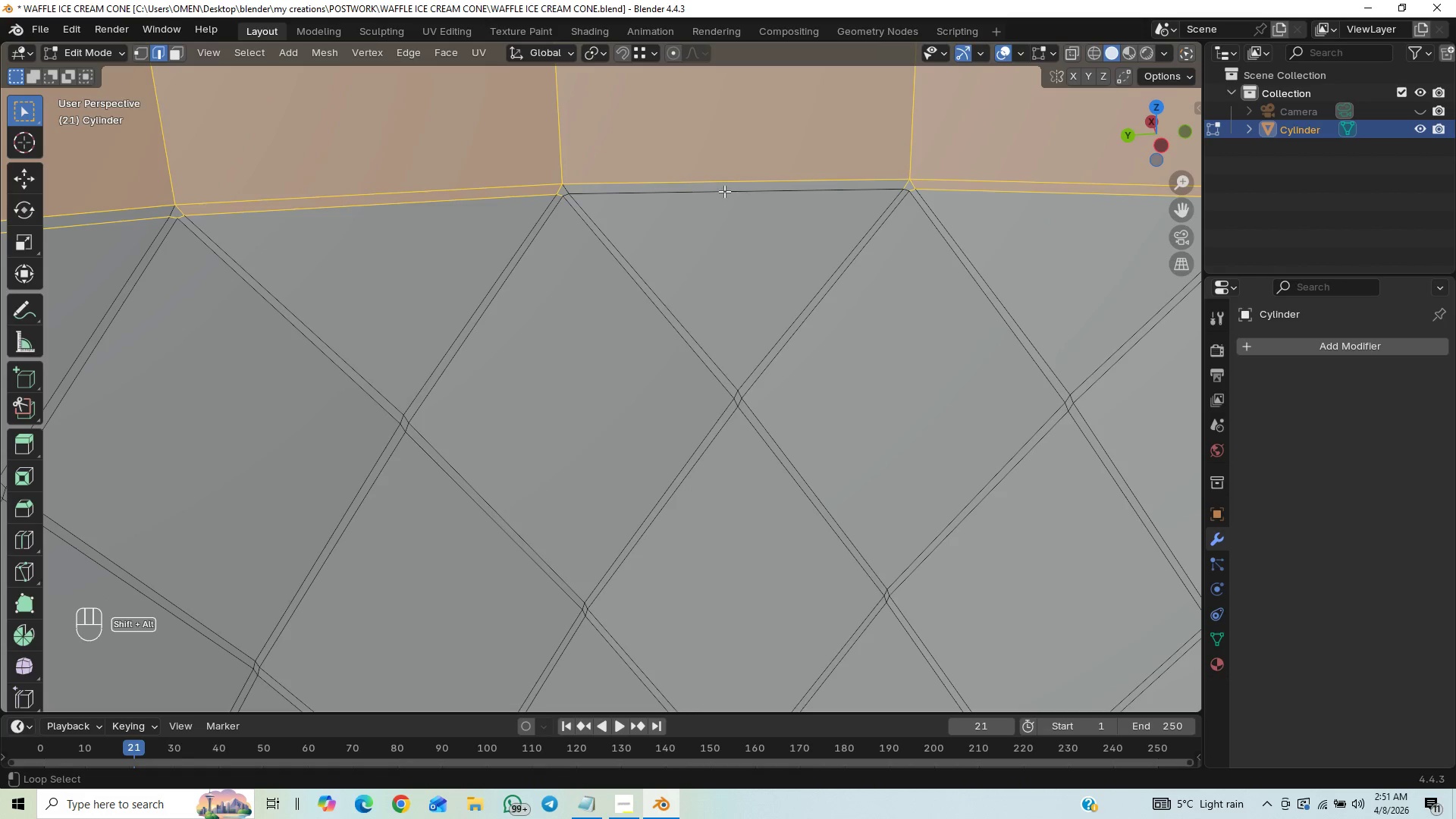 
hold_key(key=AltLeft, duration=1.52)
left_click_drag(start_coordinate=[886, 181], to_coordinate=[971, 199])
 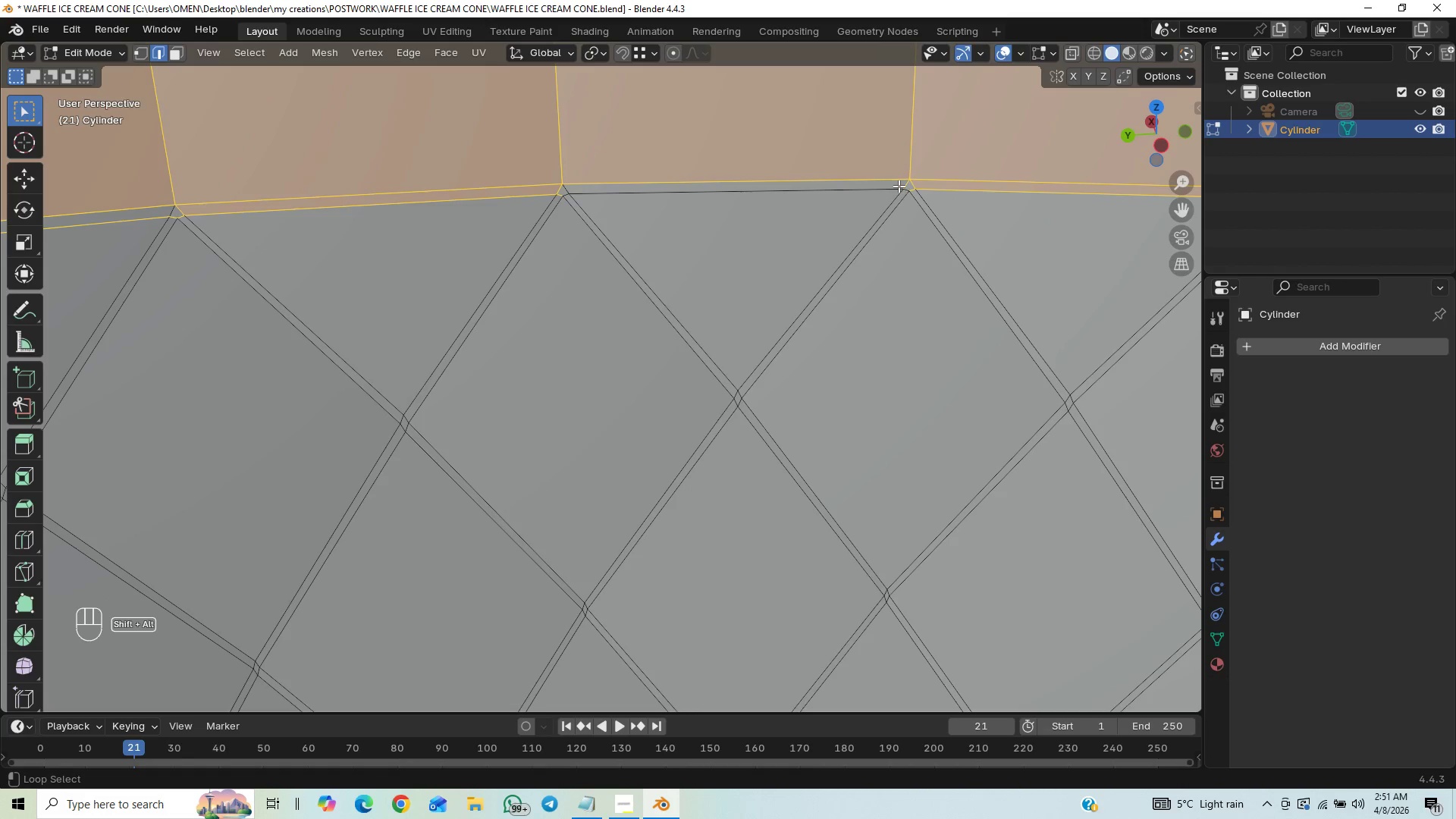 
hold_key(key=AltLeft, duration=1.08)
left_click_drag(start_coordinate=[898, 185], to_coordinate=[972, 210])
 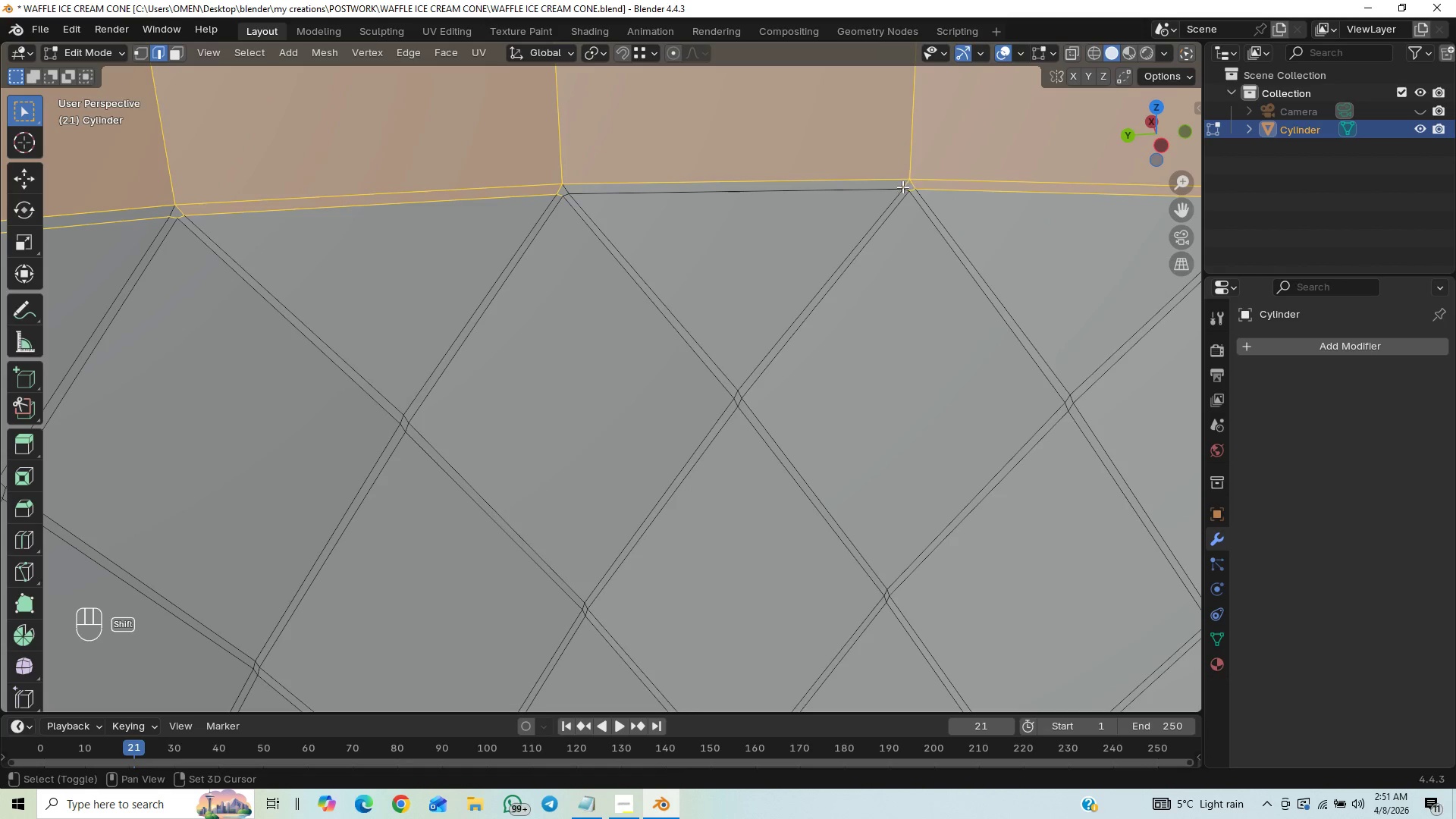 
left_click_drag(start_coordinate=[896, 182], to_coordinate=[945, 197])
 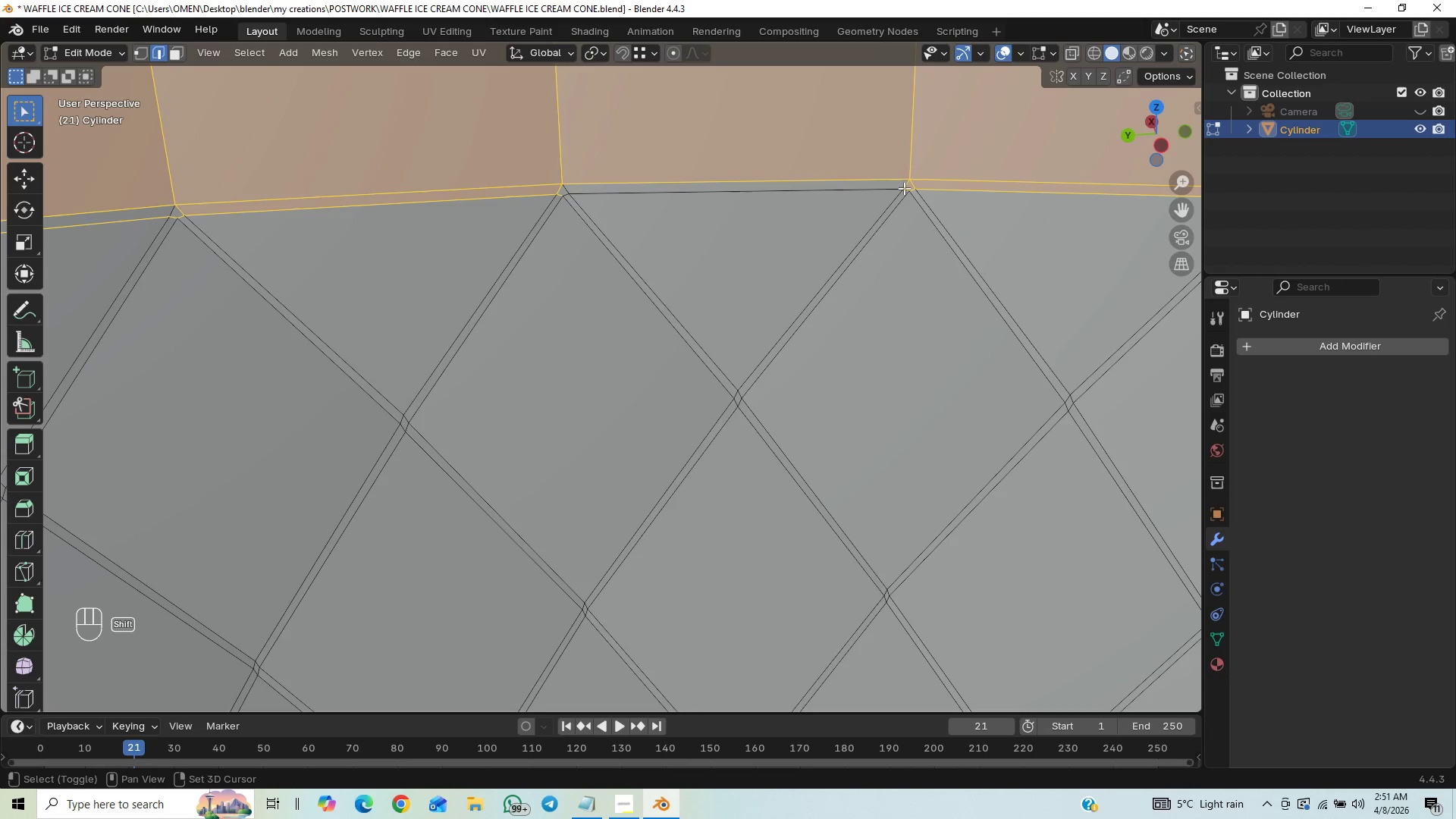 
left_click_drag(start_coordinate=[900, 185], to_coordinate=[949, 203])
 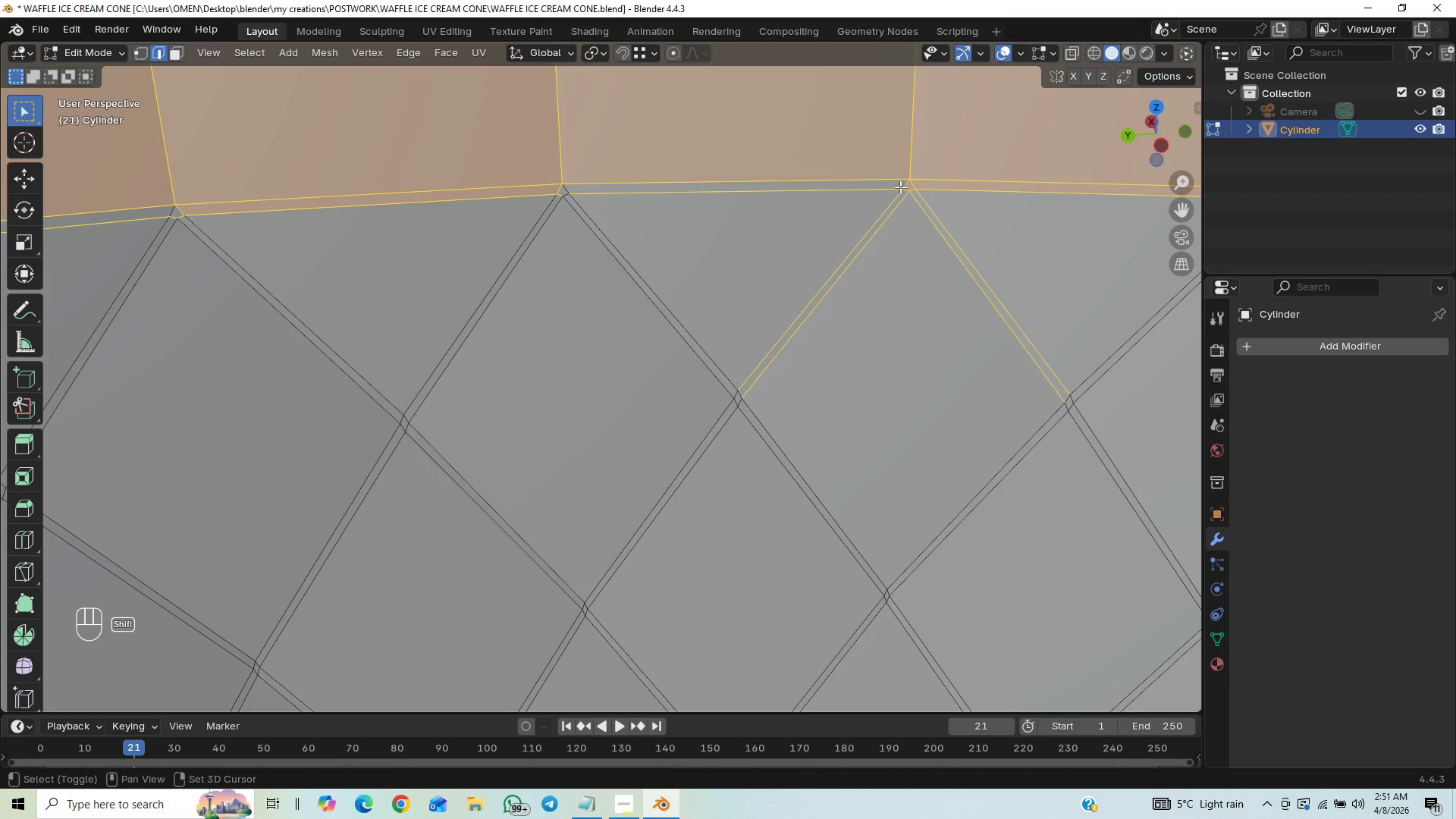 
left_click_drag(start_coordinate=[899, 186], to_coordinate=[948, 201])
 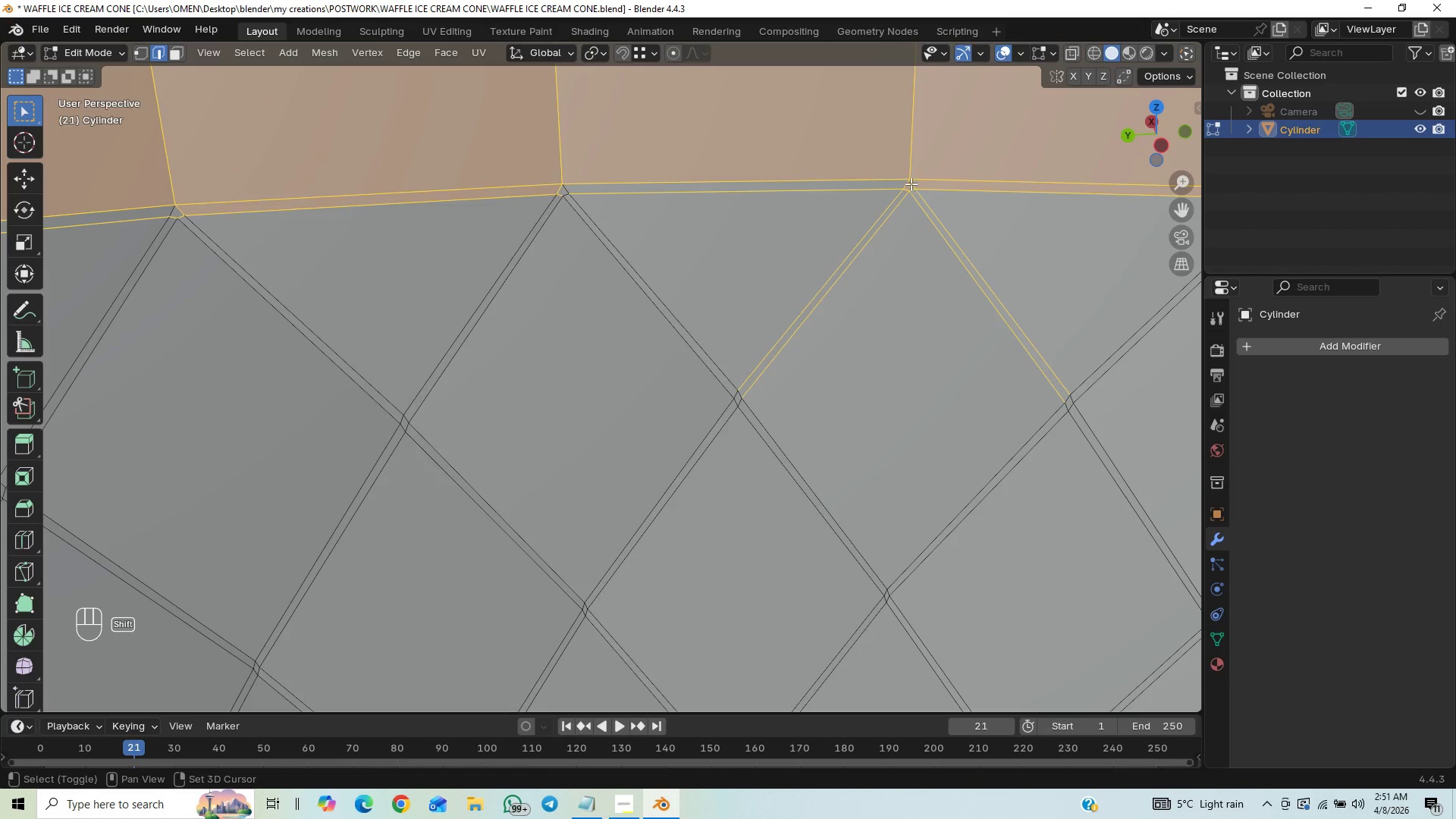 
left_click_drag(start_coordinate=[899, 184], to_coordinate=[943, 200])
 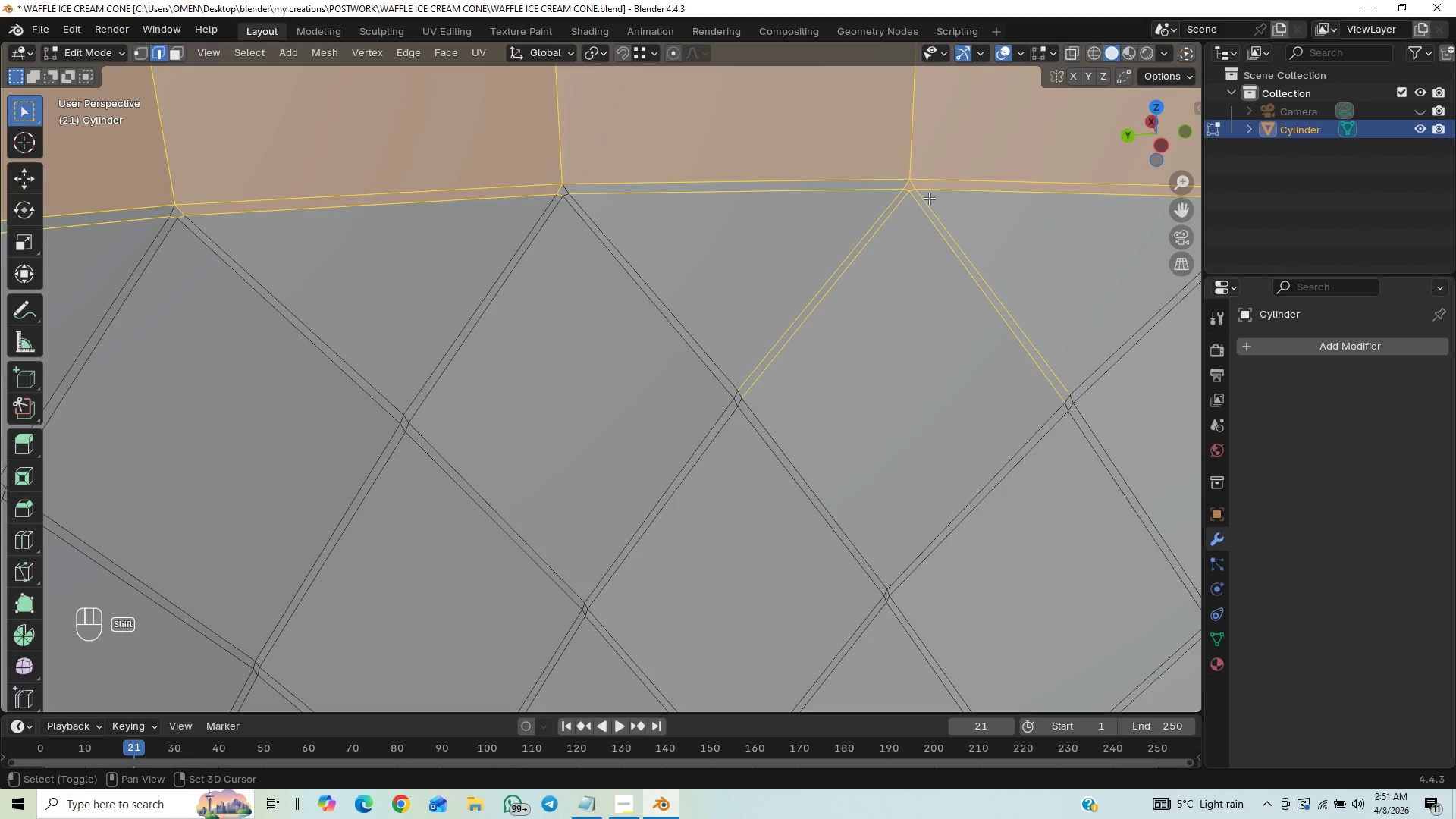 
hold_key(key=ControlLeft, duration=1.5)
left_click_drag(start_coordinate=[893, 183], to_coordinate=[949, 206])
 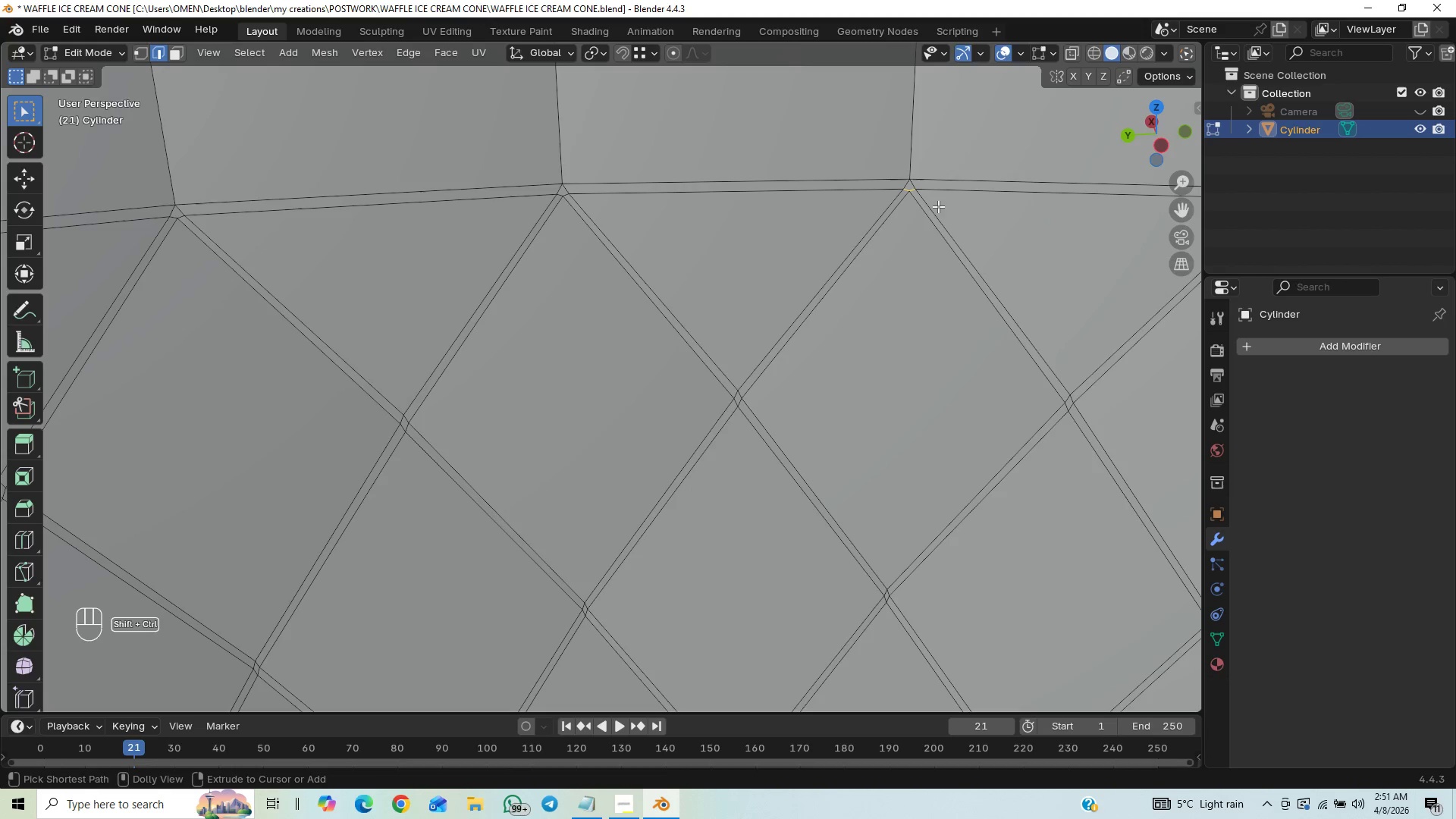 
hold_key(key=ControlLeft, duration=0.48)
 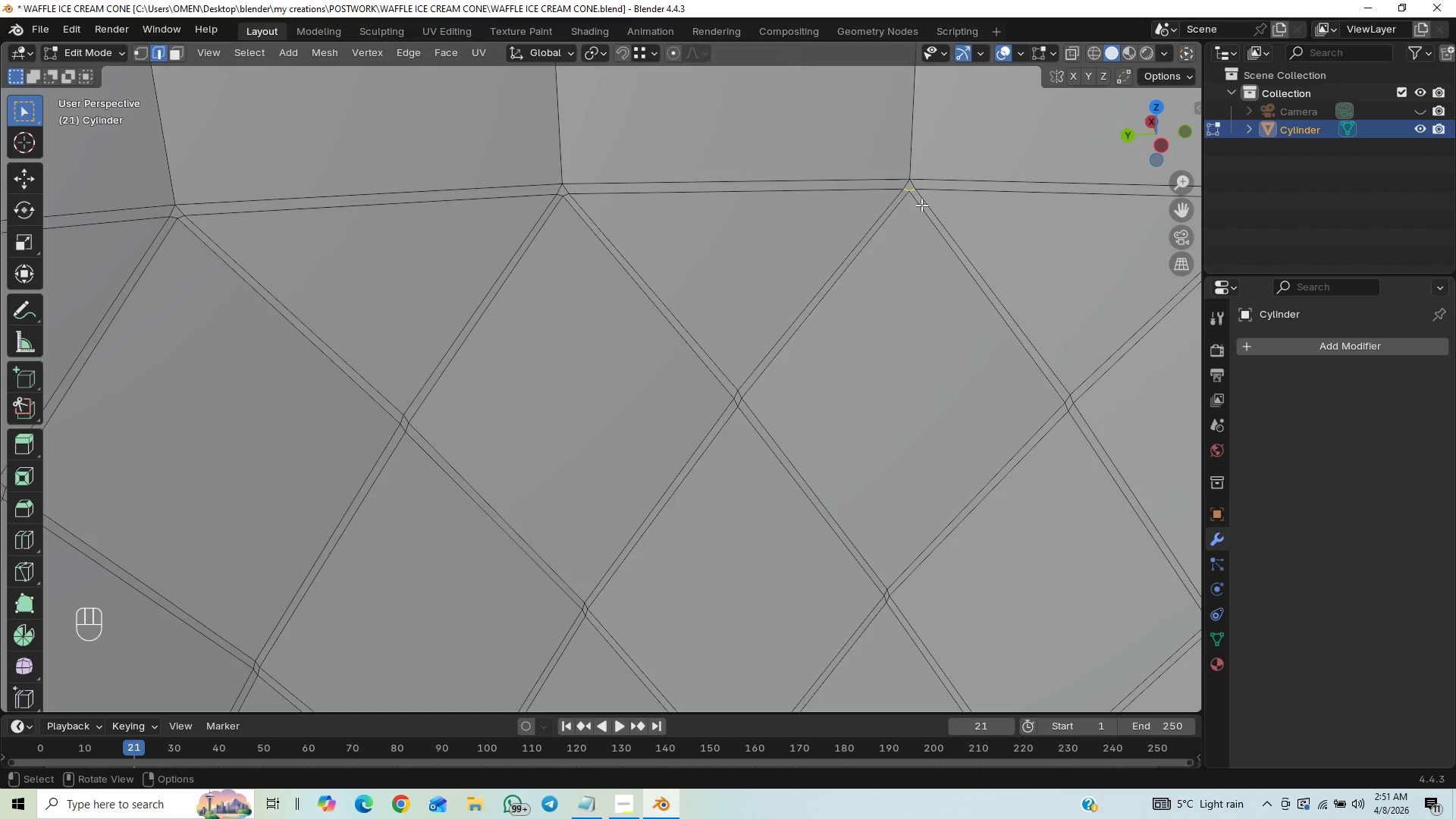 
key(Control+Z)
 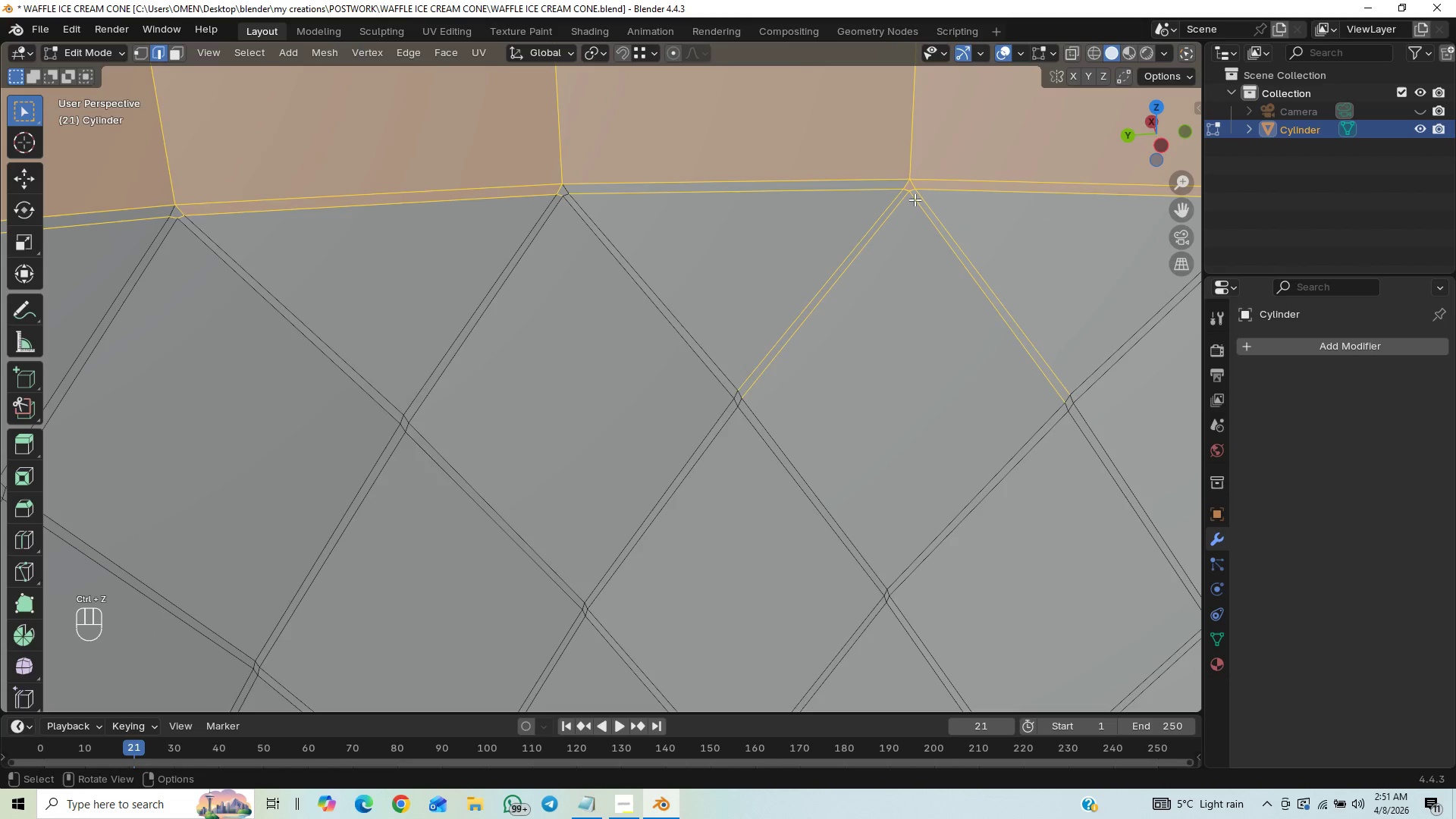 
hold_key(key=ControlLeft, duration=1.53)
left_click_drag(start_coordinate=[900, 187], to_coordinate=[924, 215])
 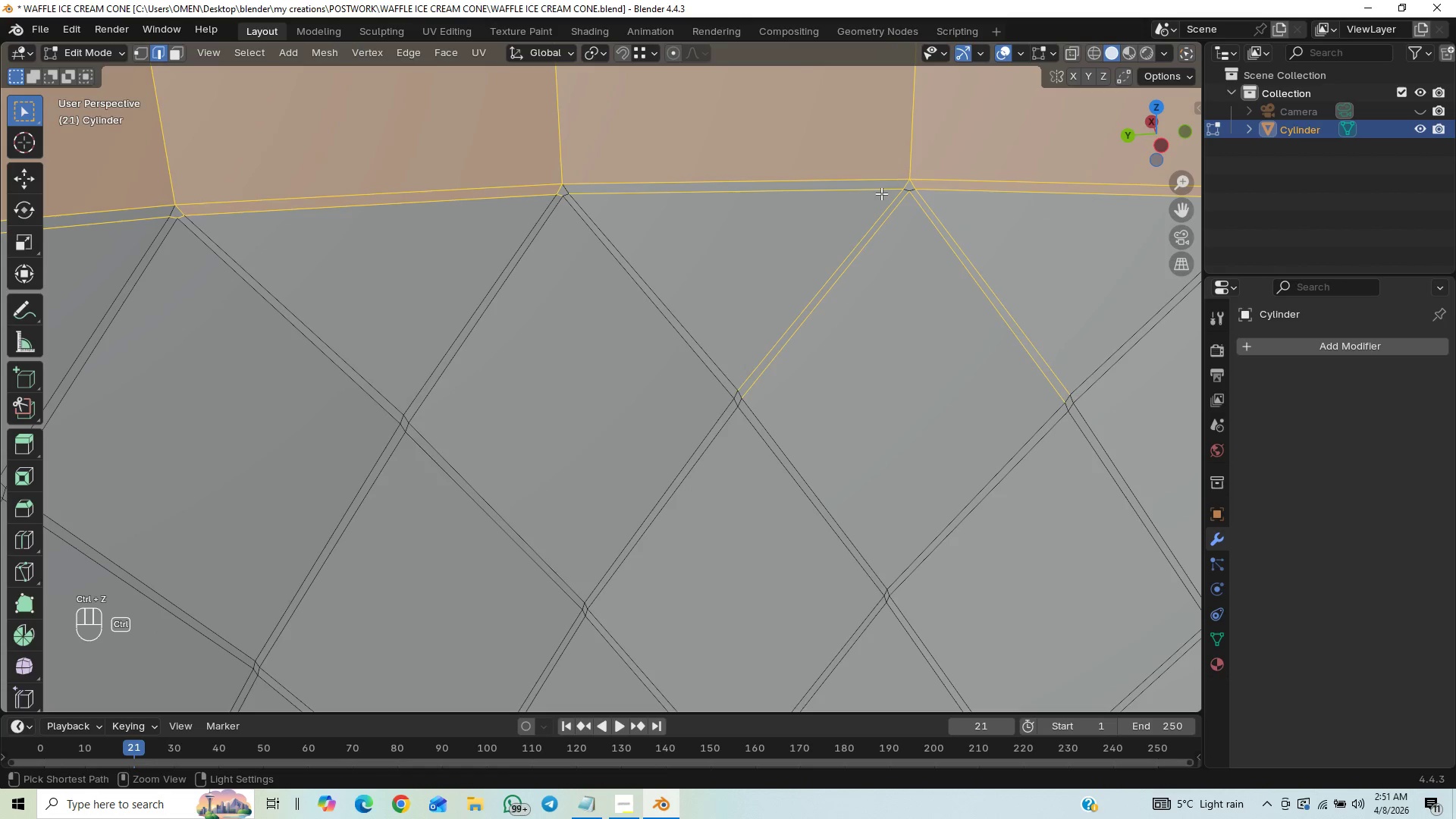 
hold_key(key=ControlLeft, duration=1.5)
left_click_drag(start_coordinate=[877, 185], to_coordinate=[1014, 314])
 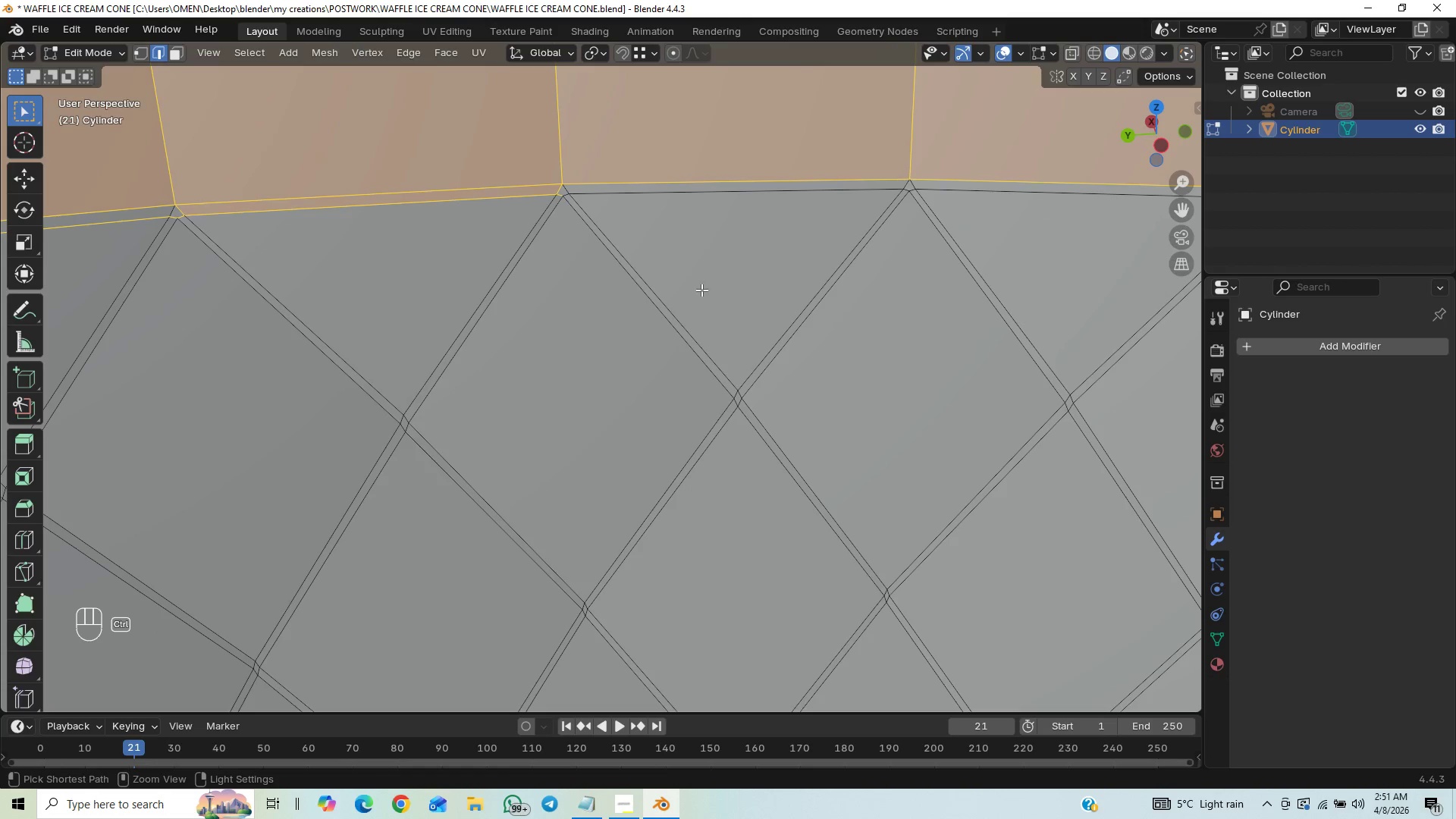 
hold_key(key=ControlLeft, duration=1.51)
left_click_drag(start_coordinate=[485, 194], to_coordinate=[627, 249])
 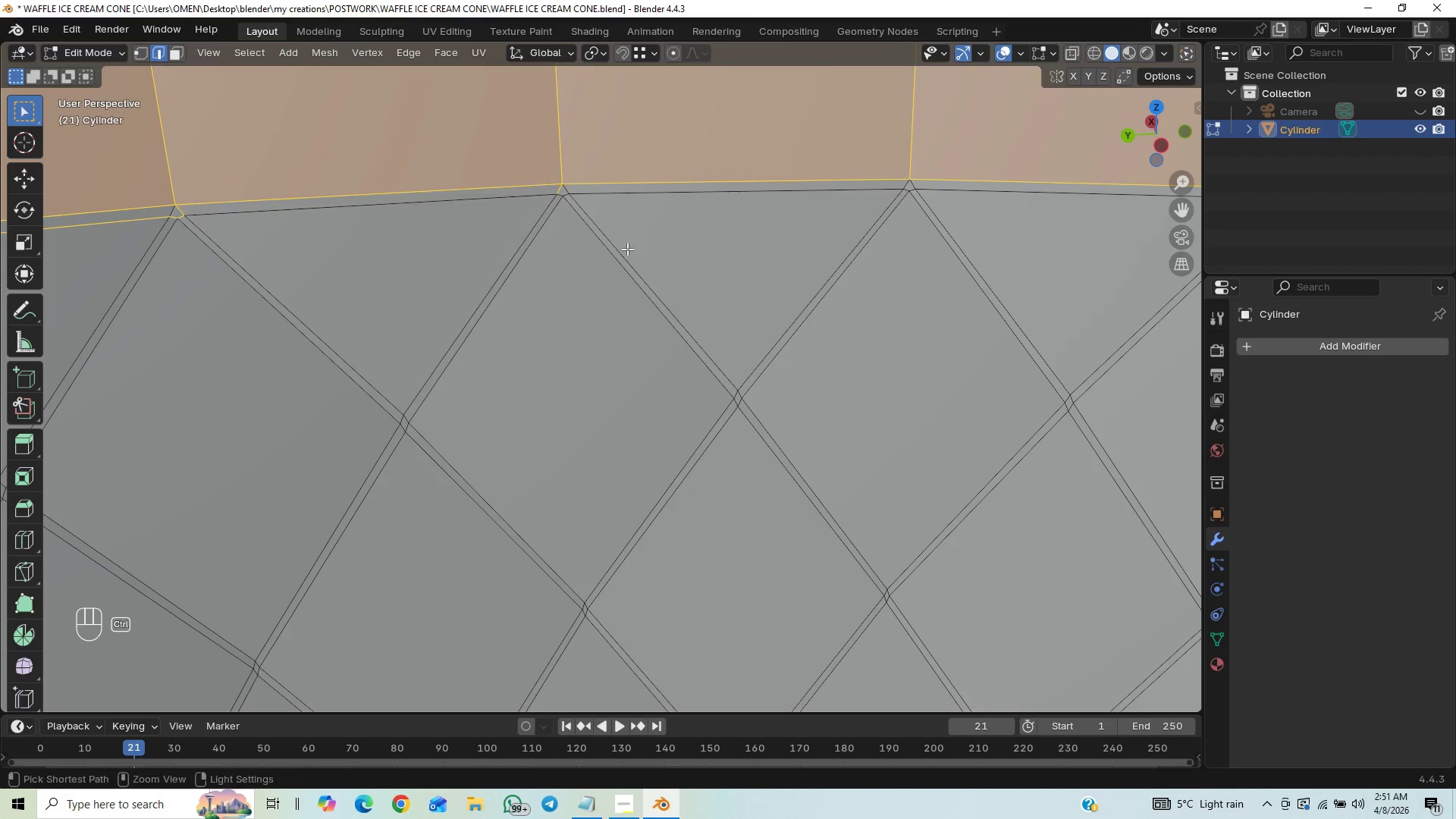 
hold_key(key=ControlLeft, duration=1.5)
left_click_drag(start_coordinate=[532, 191], to_coordinate=[662, 226])
 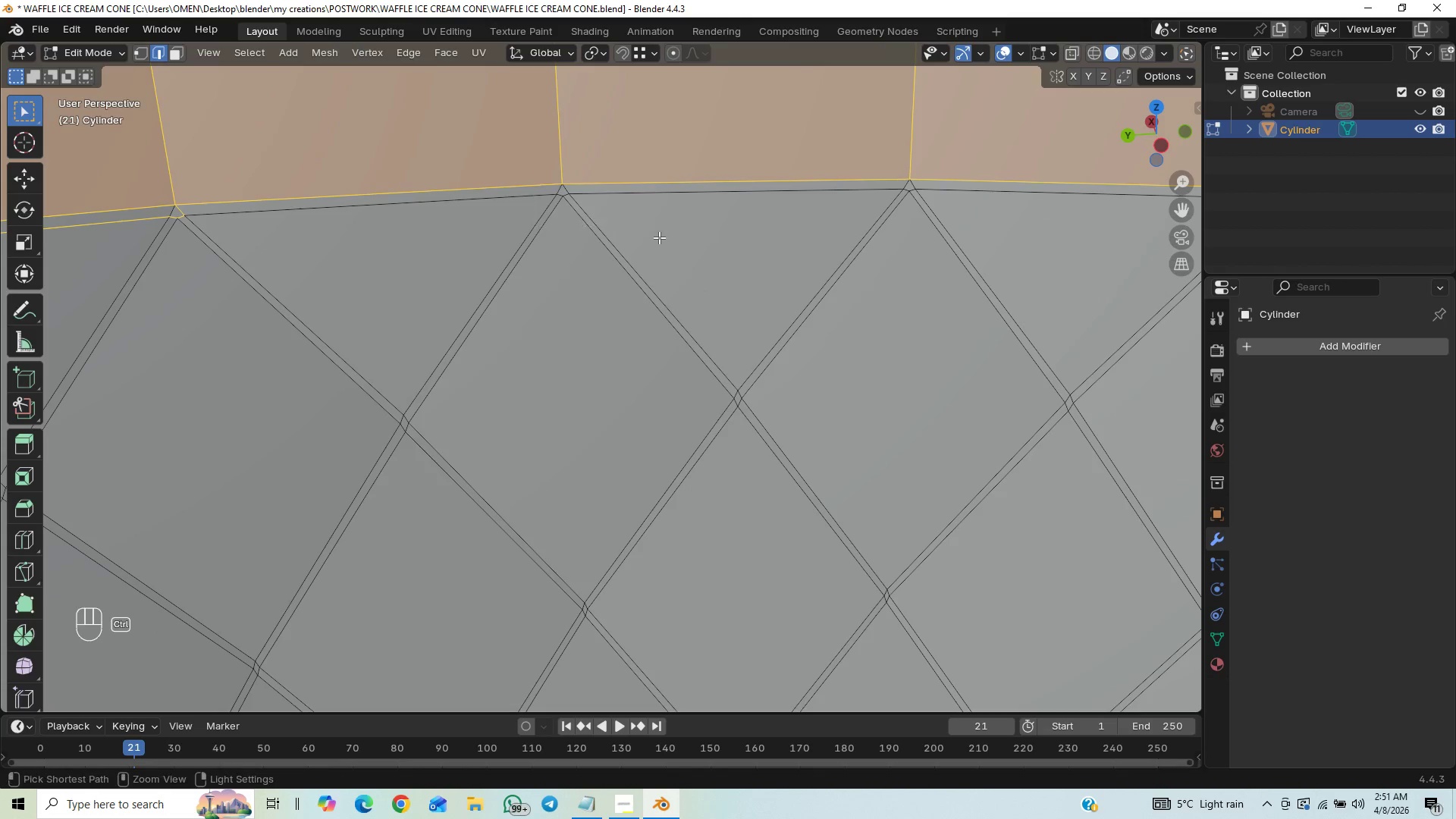 
key(Control+ControlLeft)
 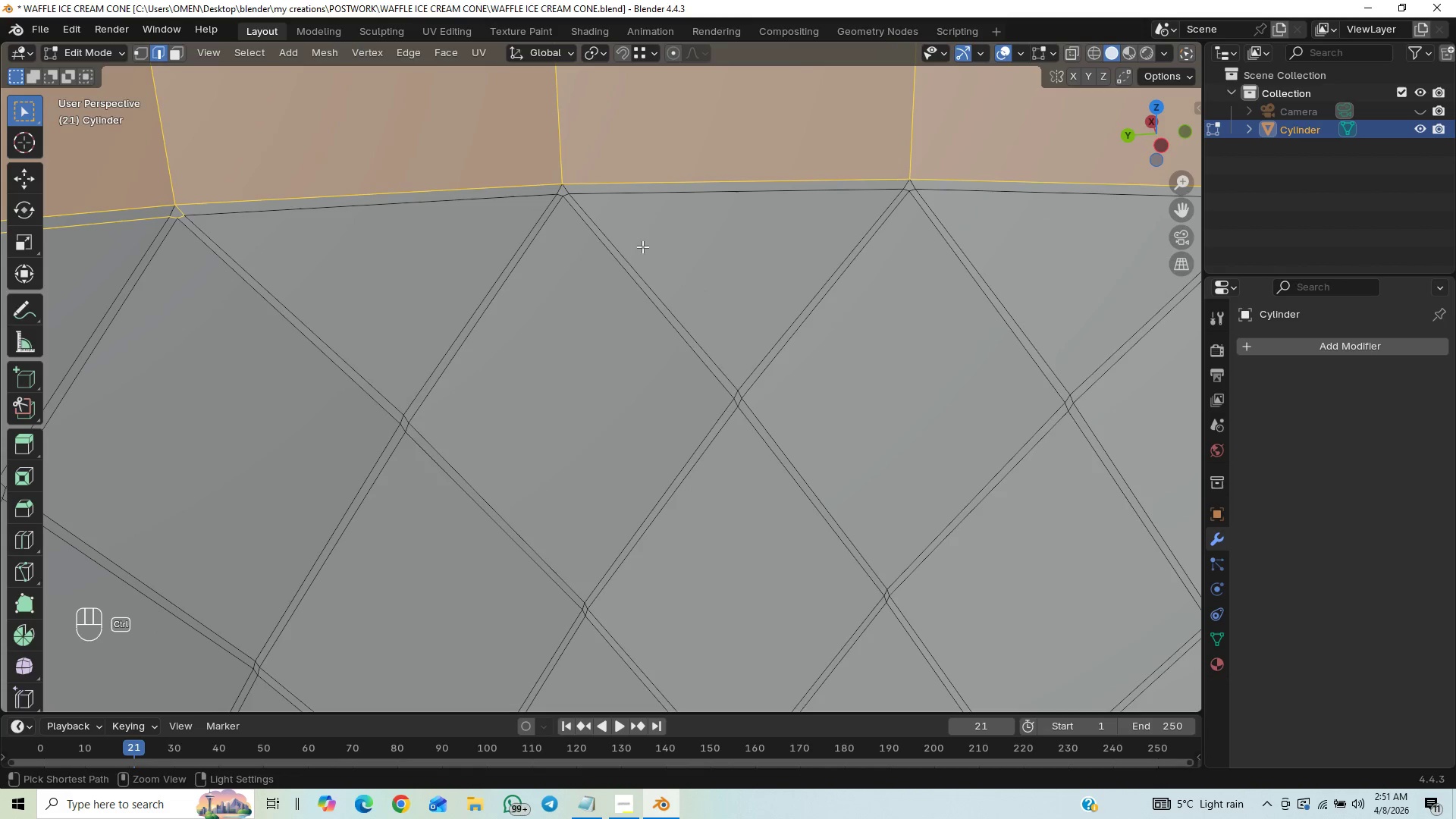 
key(Control+ControlLeft)
 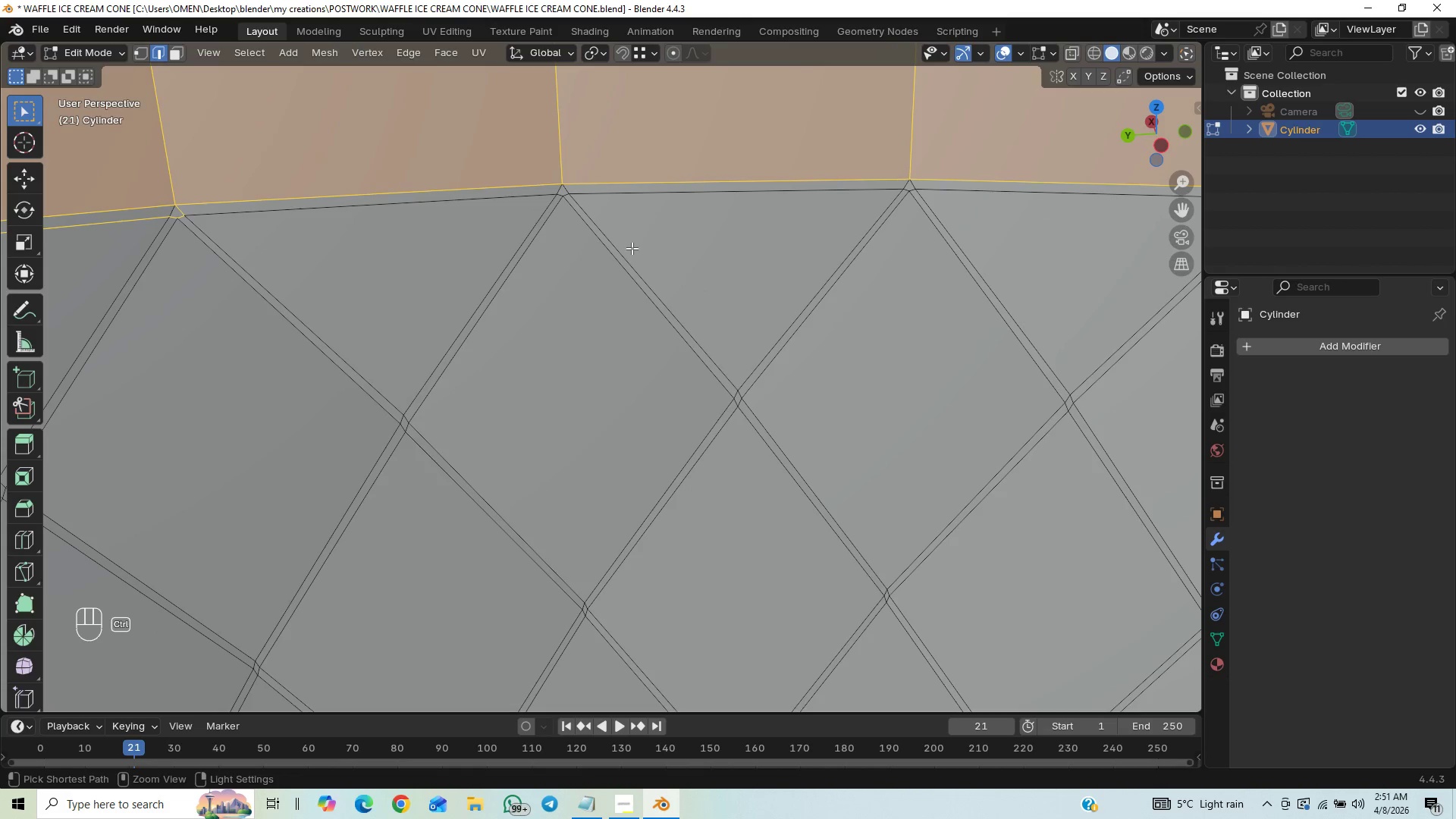 
key(Control+ControlLeft)
 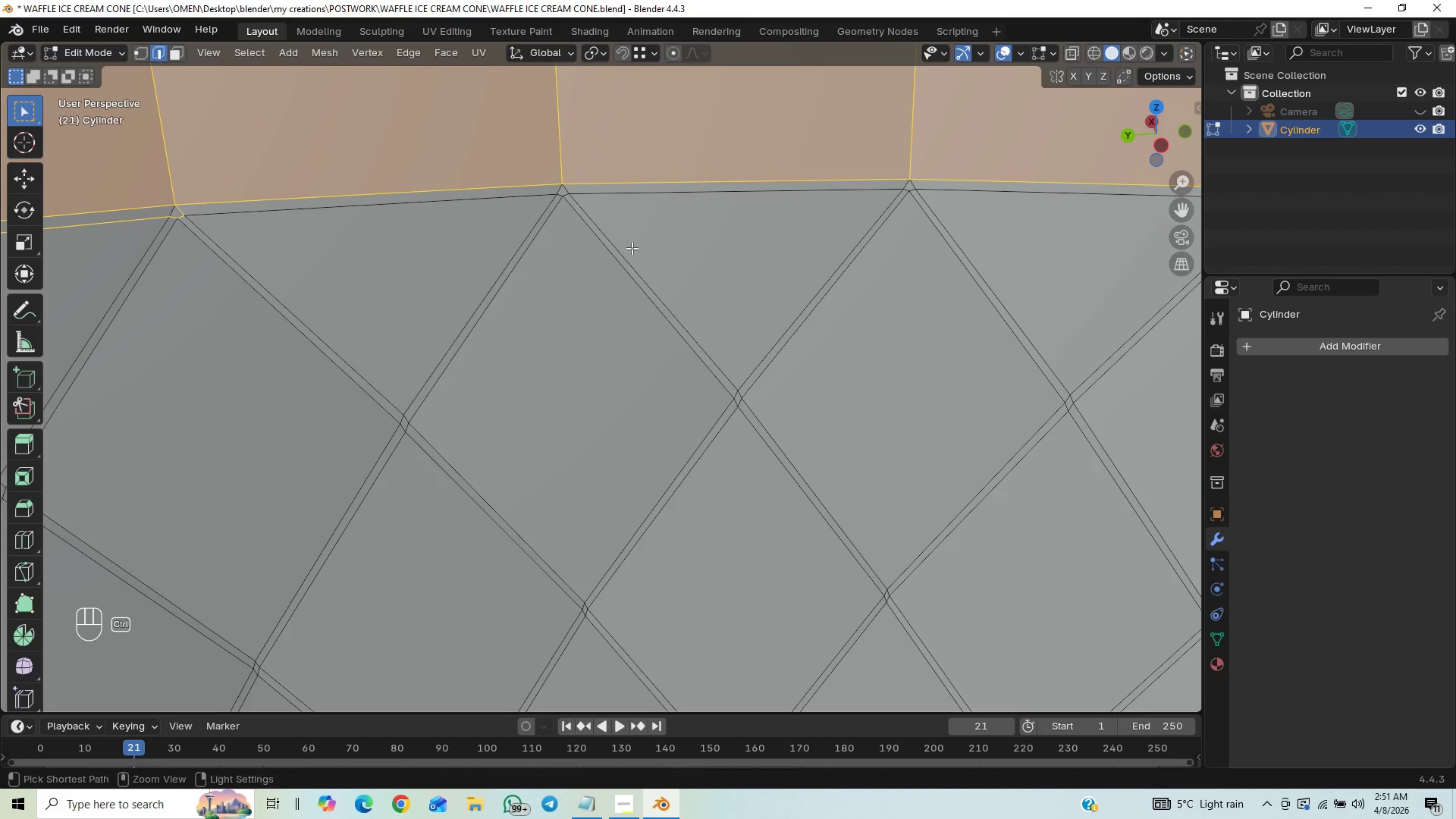 
key(Control+ControlLeft)
 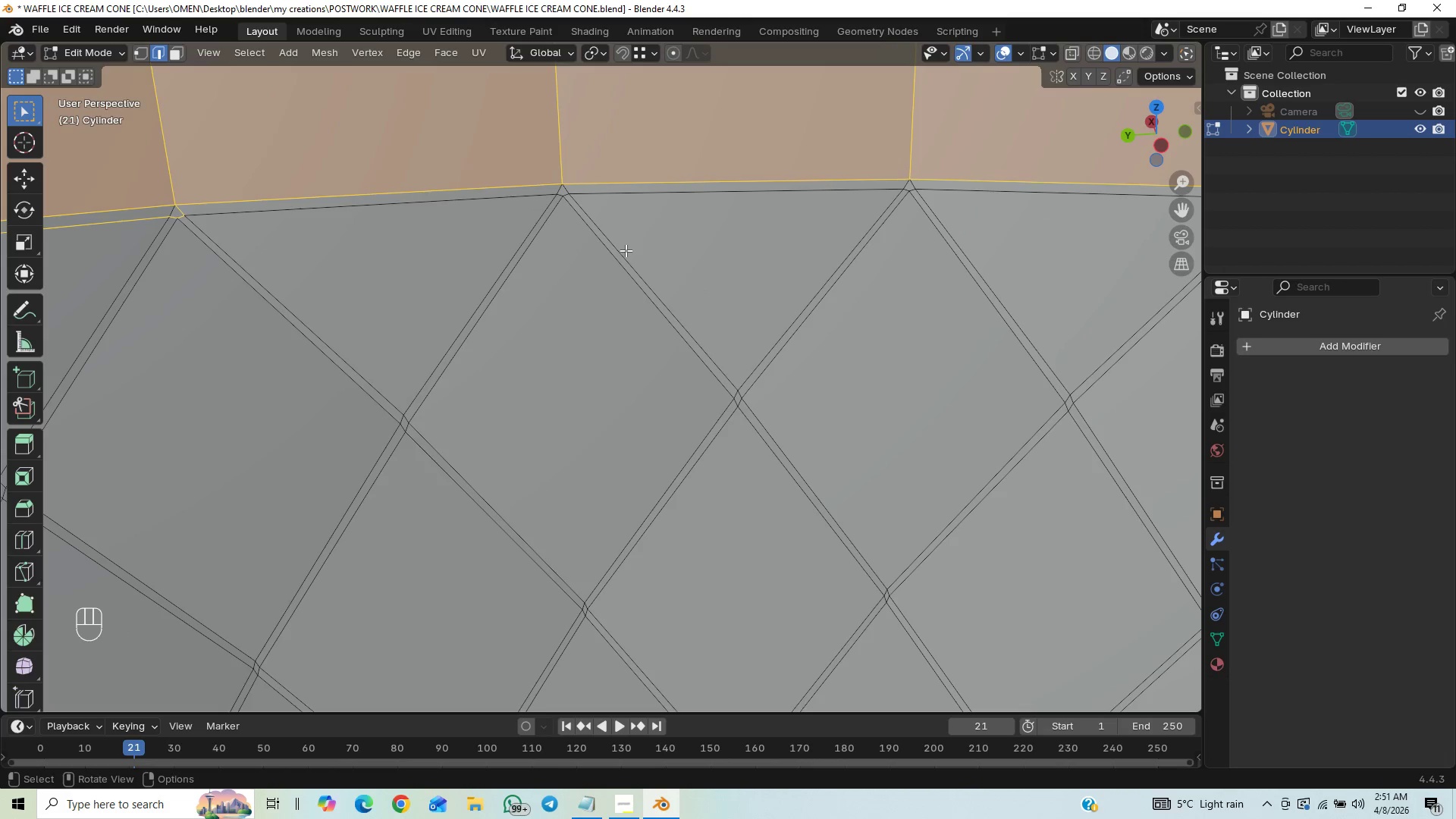 
hold_key(key=ControlLeft, duration=0.42)
 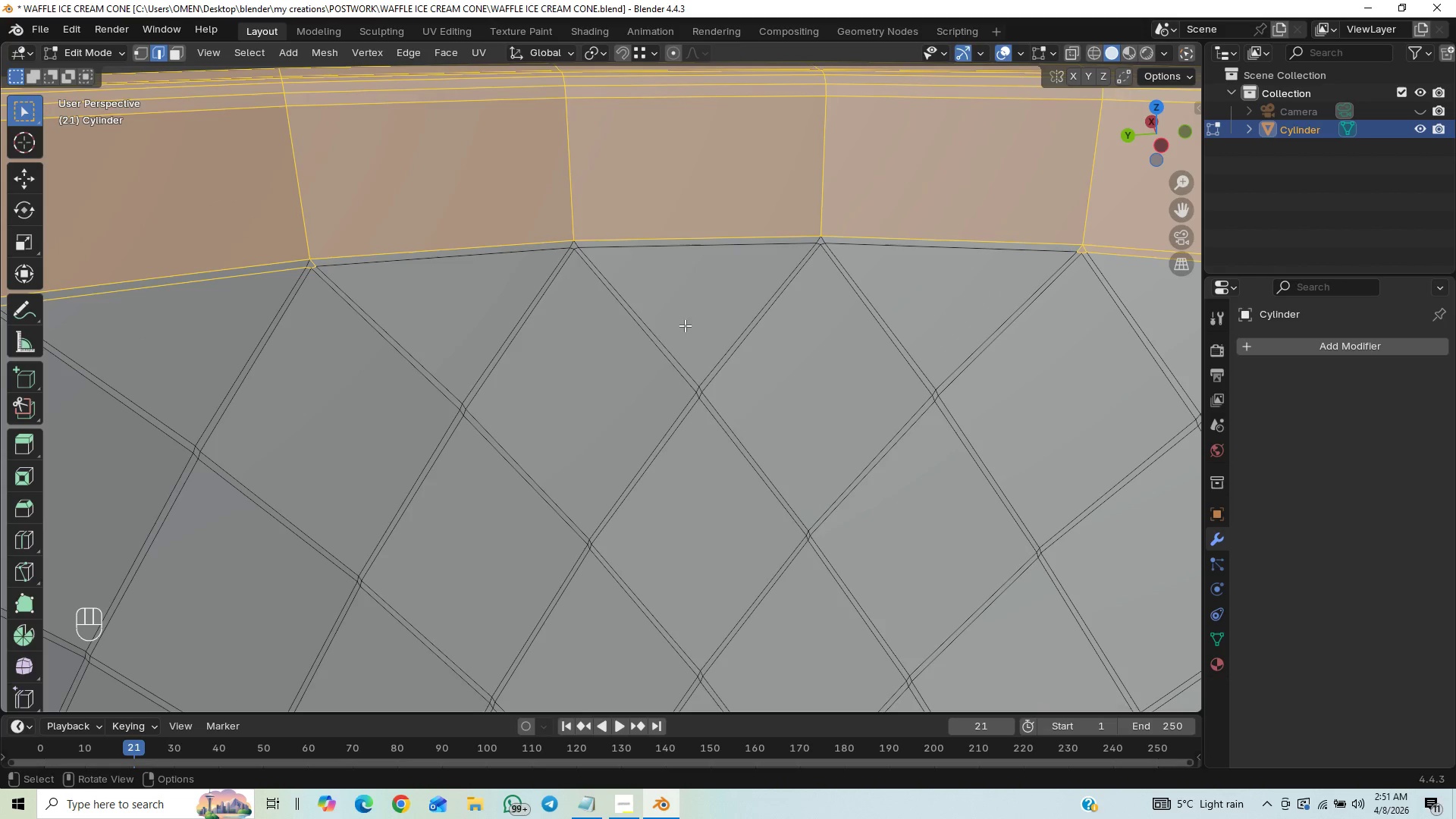 
scroll: coordinate [626, 250], scroll_direction: down, amount: 3.0
 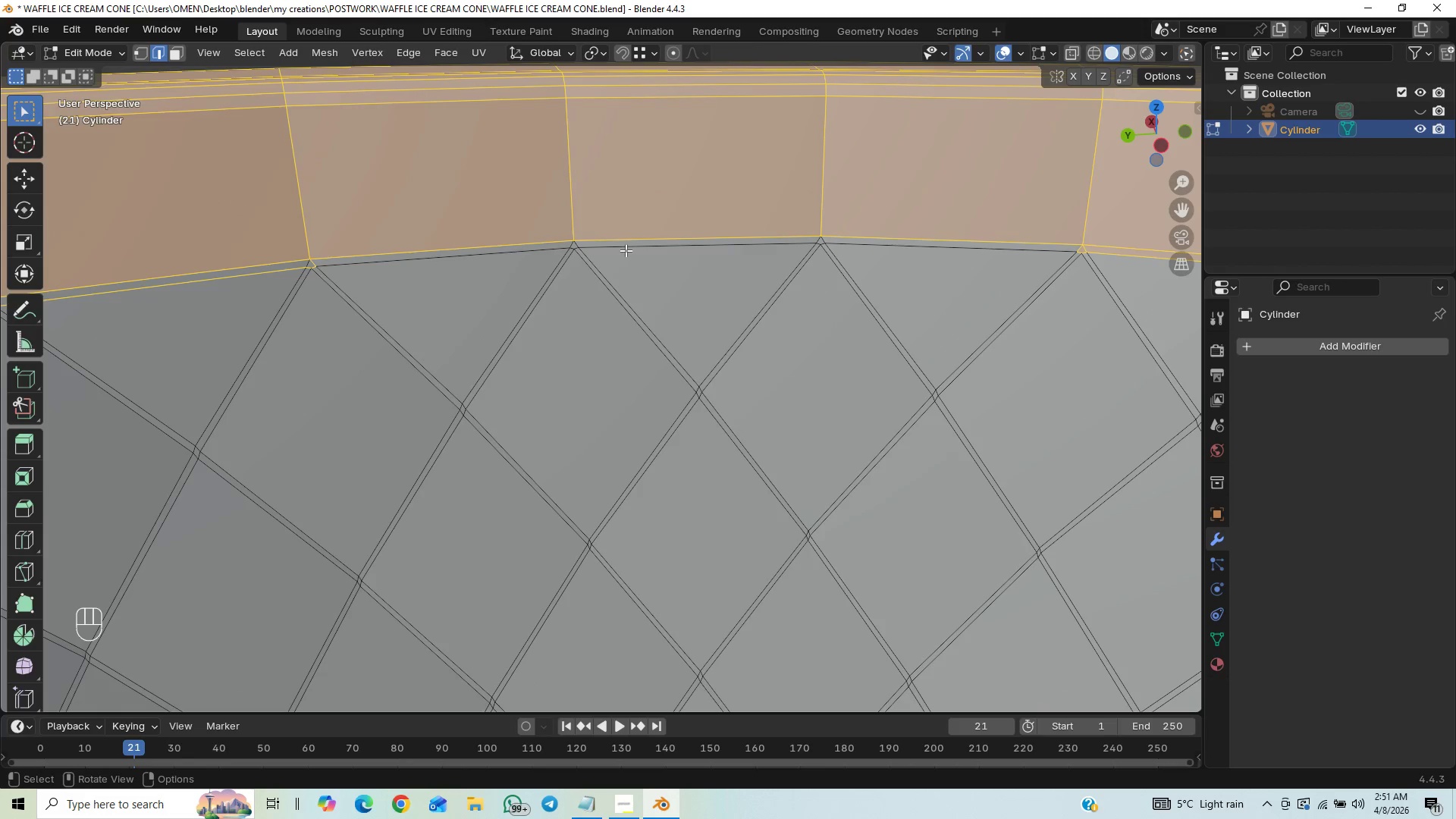 
hold_key(key=ShiftLeft, duration=0.45)
 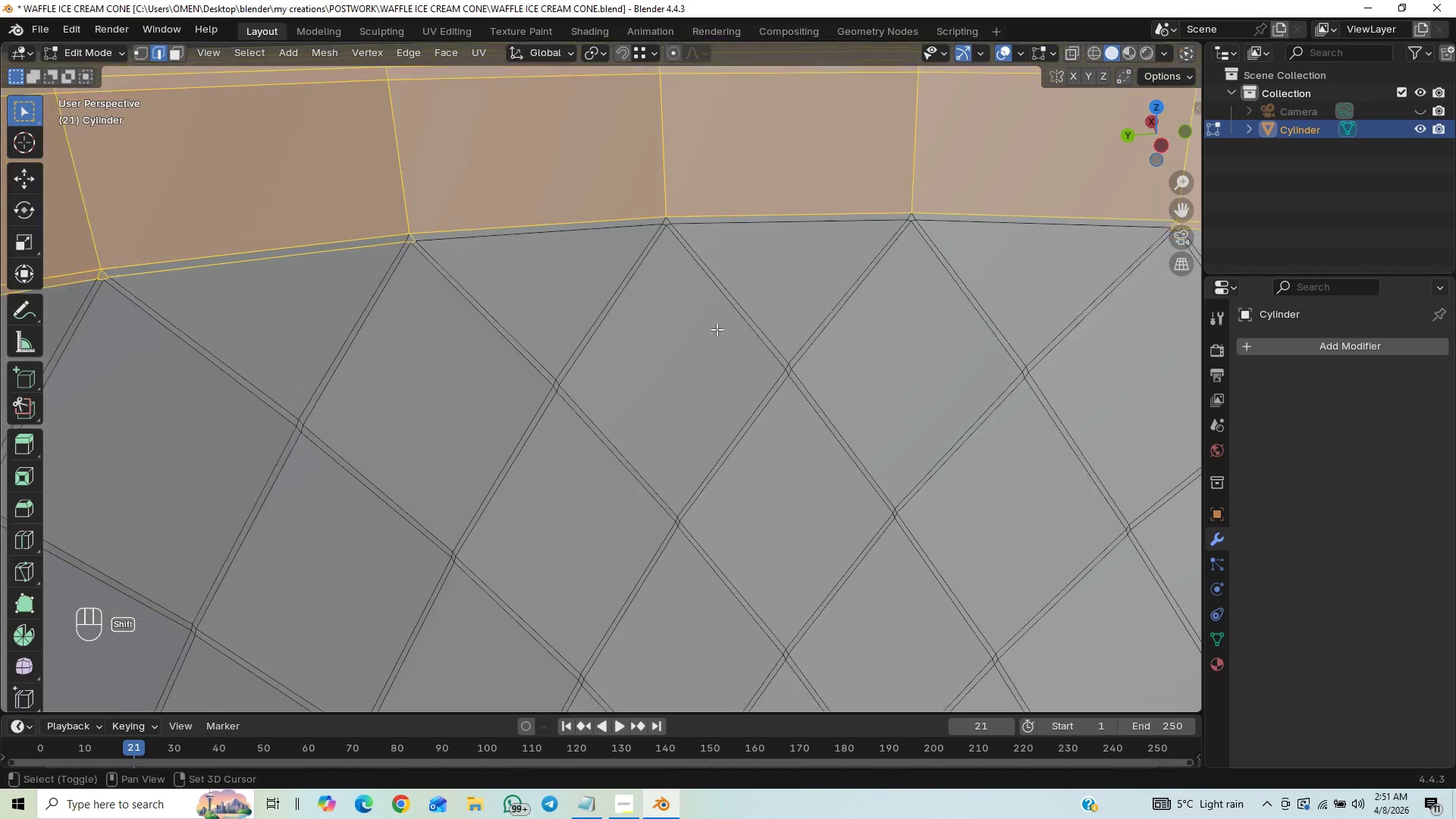 
scroll: coordinate [717, 331], scroll_direction: down, amount: 1.0
 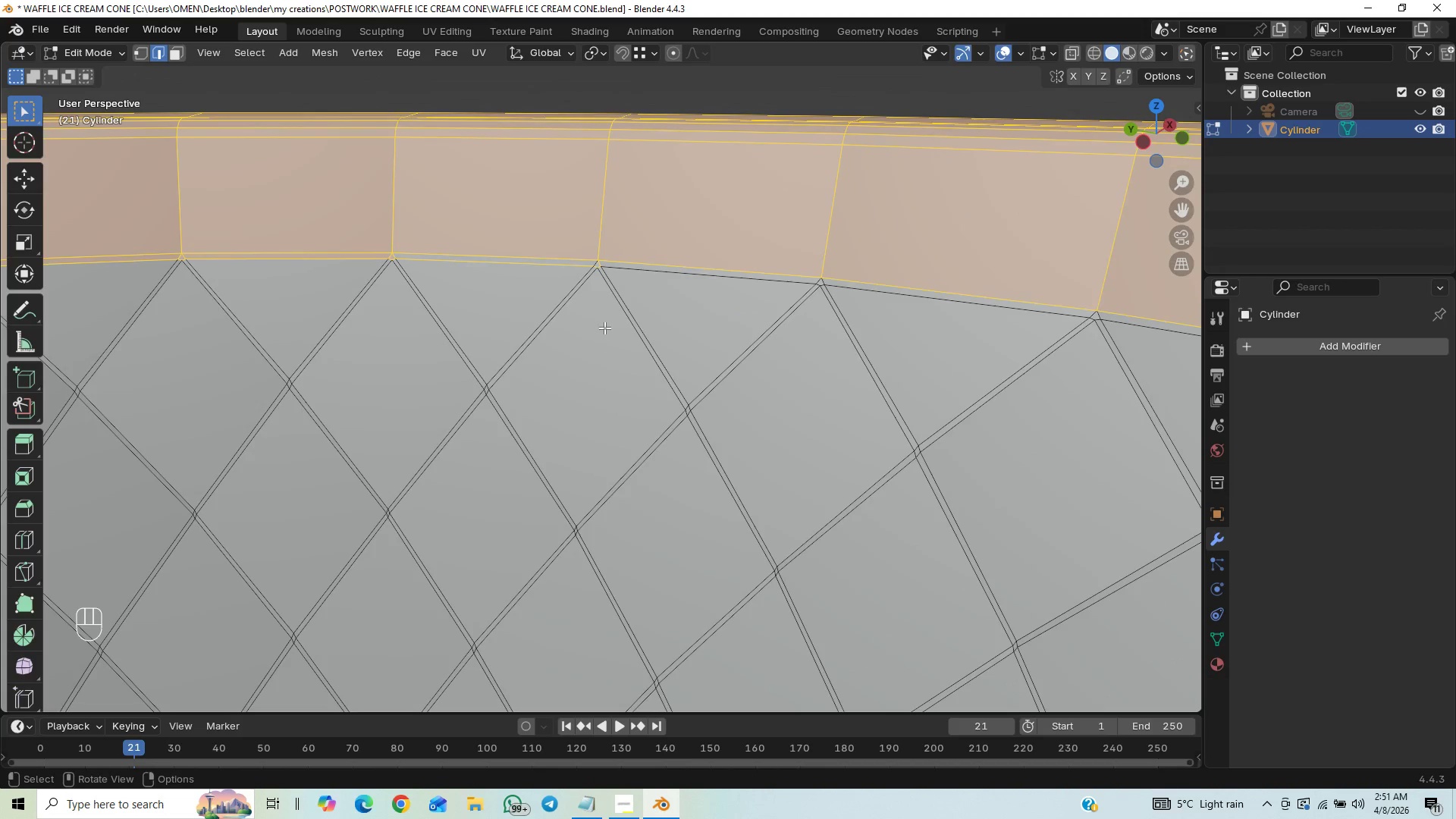 
hold_key(key=ControlLeft, duration=1.53)
left_click_drag(start_coordinate=[612, 262], to_coordinate=[400, 277])
 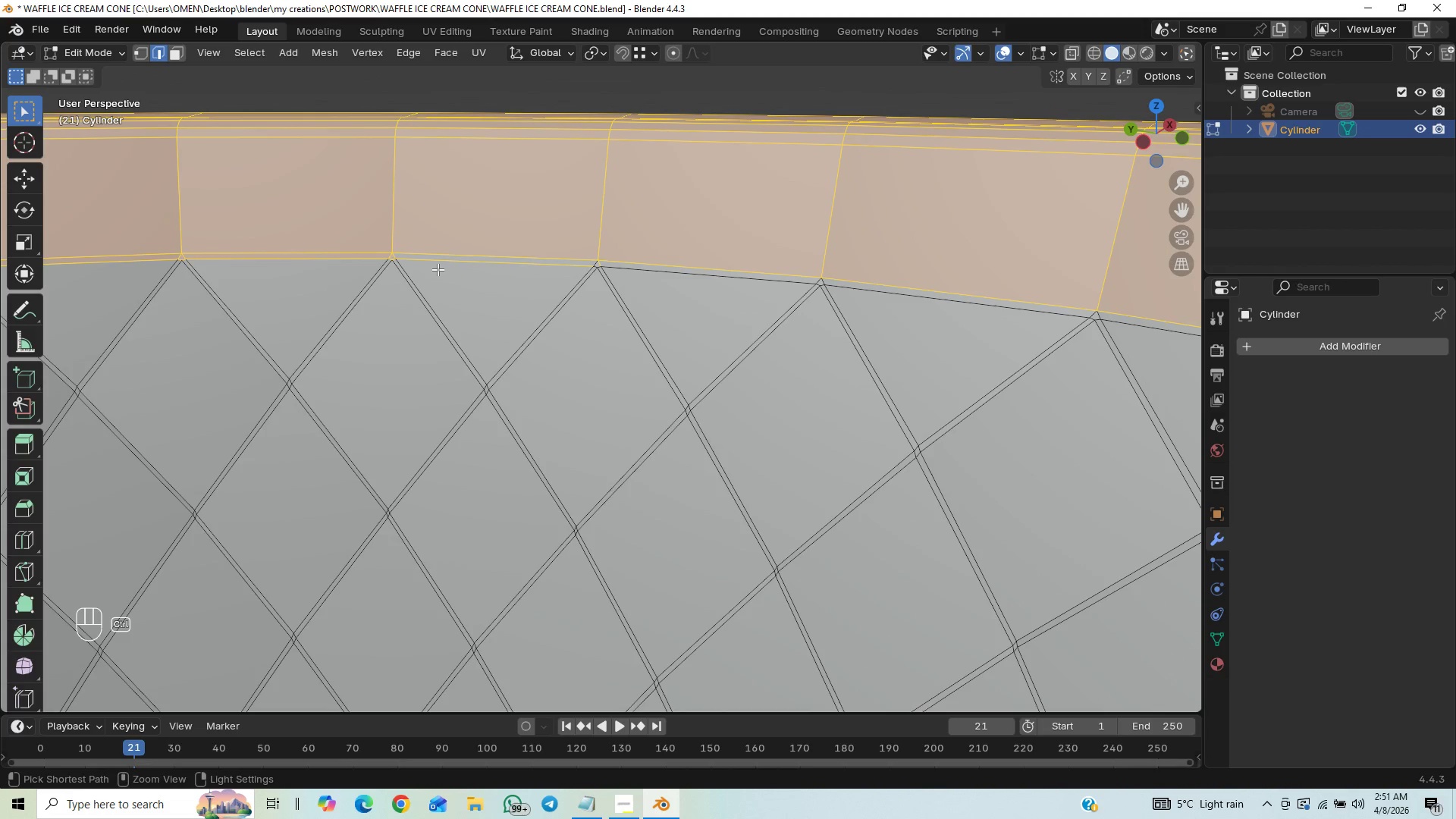 
hold_key(key=ControlLeft, duration=1.5)
 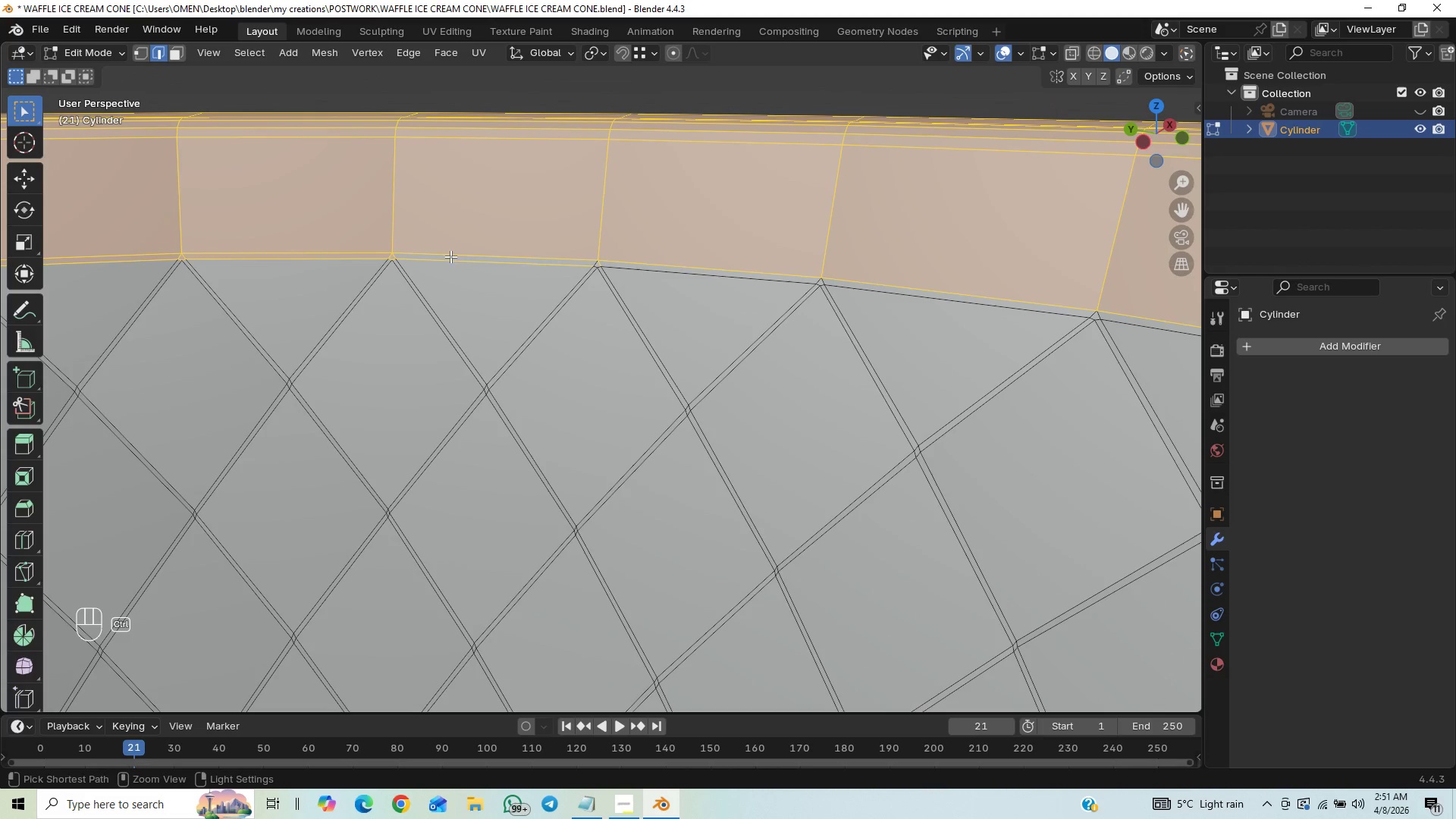 
hold_key(key=ControlLeft, duration=1.51)
 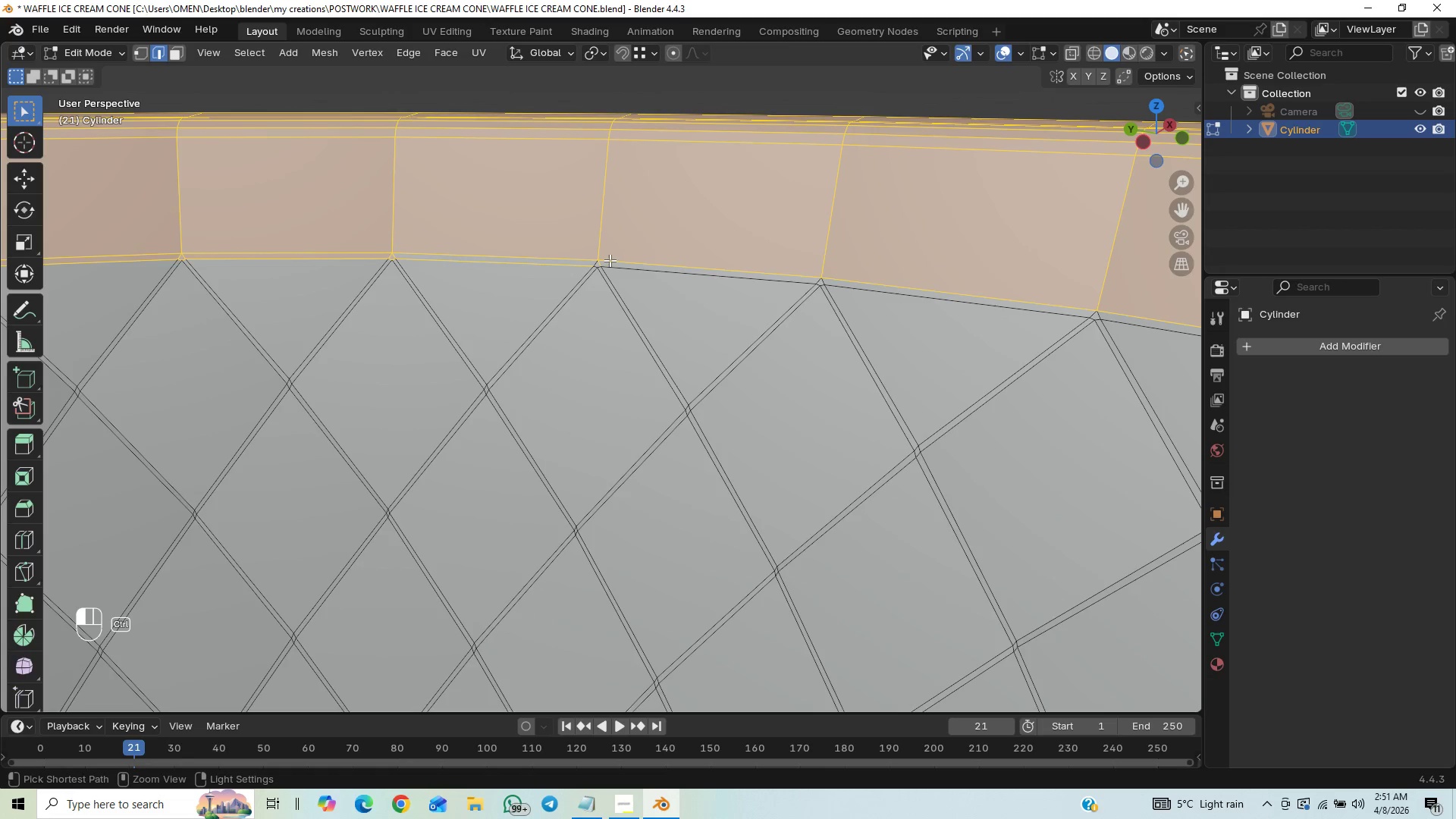 
hold_key(key=ControlLeft, duration=1.5)
left_click([610, 260])
 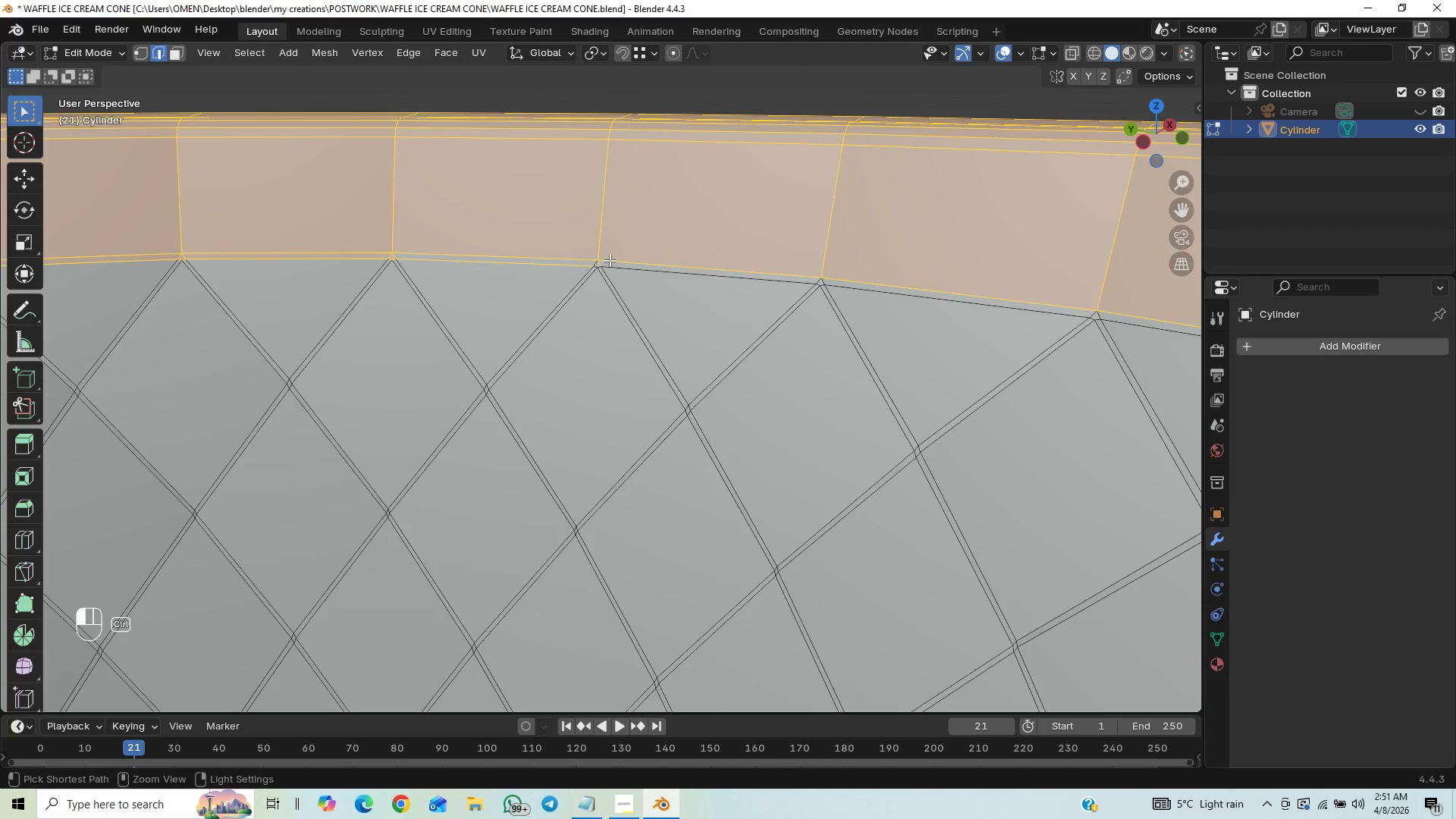 
left_click_drag(start_coordinate=[610, 260], to_coordinate=[613, 262])
 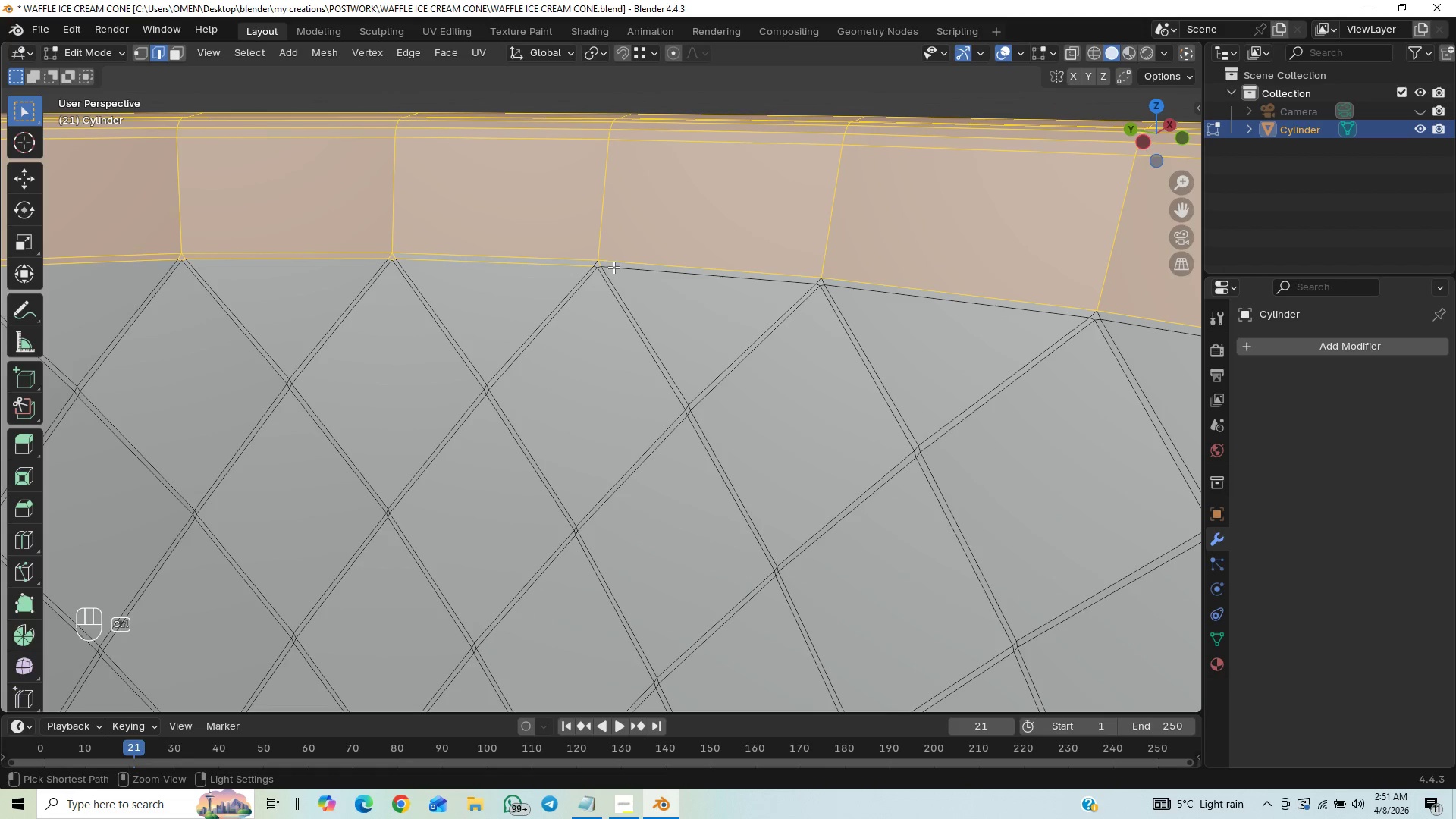 
hold_key(key=ControlLeft, duration=1.52)
left_click_drag(start_coordinate=[610, 265], to_coordinate=[551, 278])
 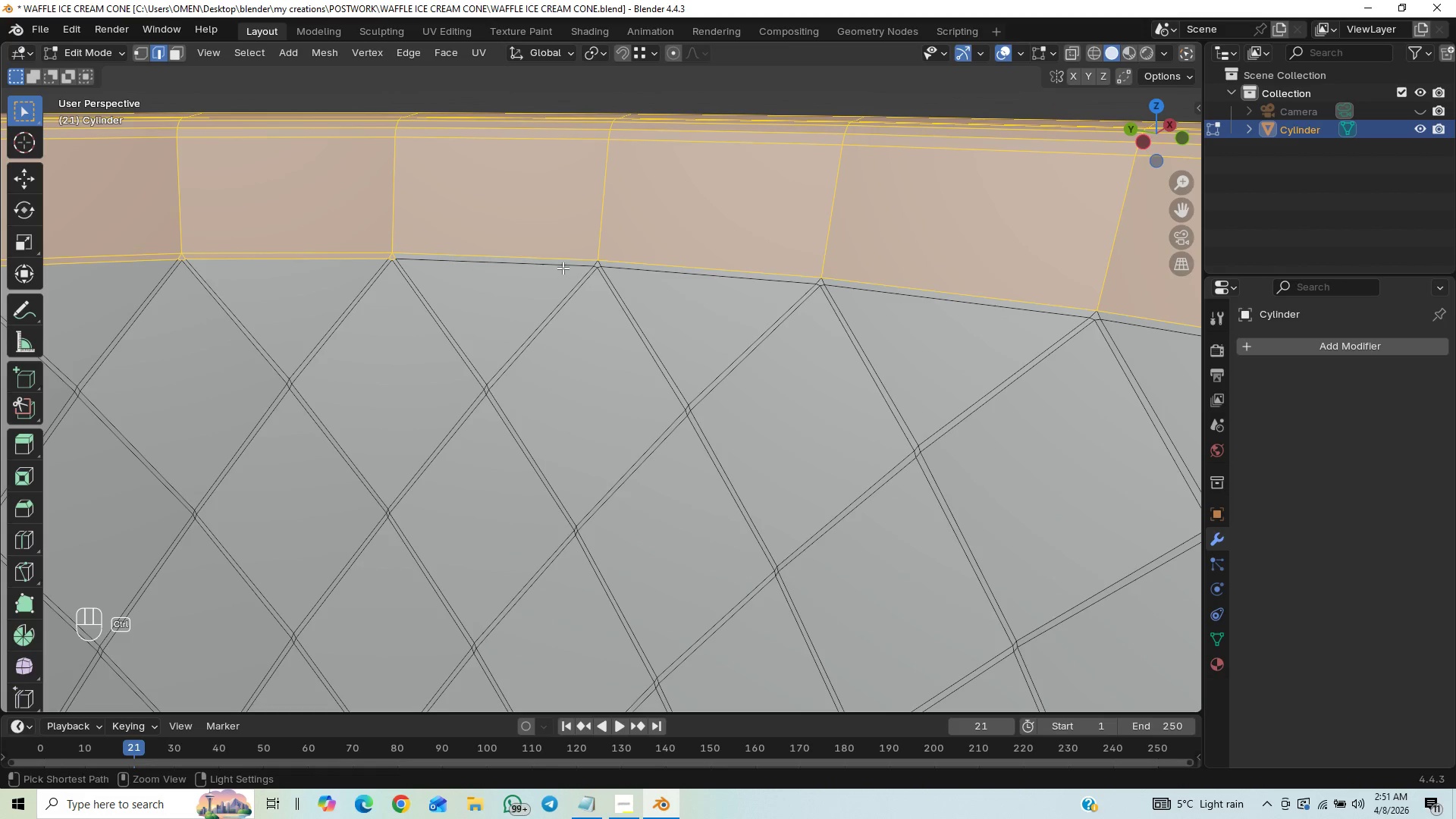 
hold_key(key=ControlLeft, duration=1.52)
 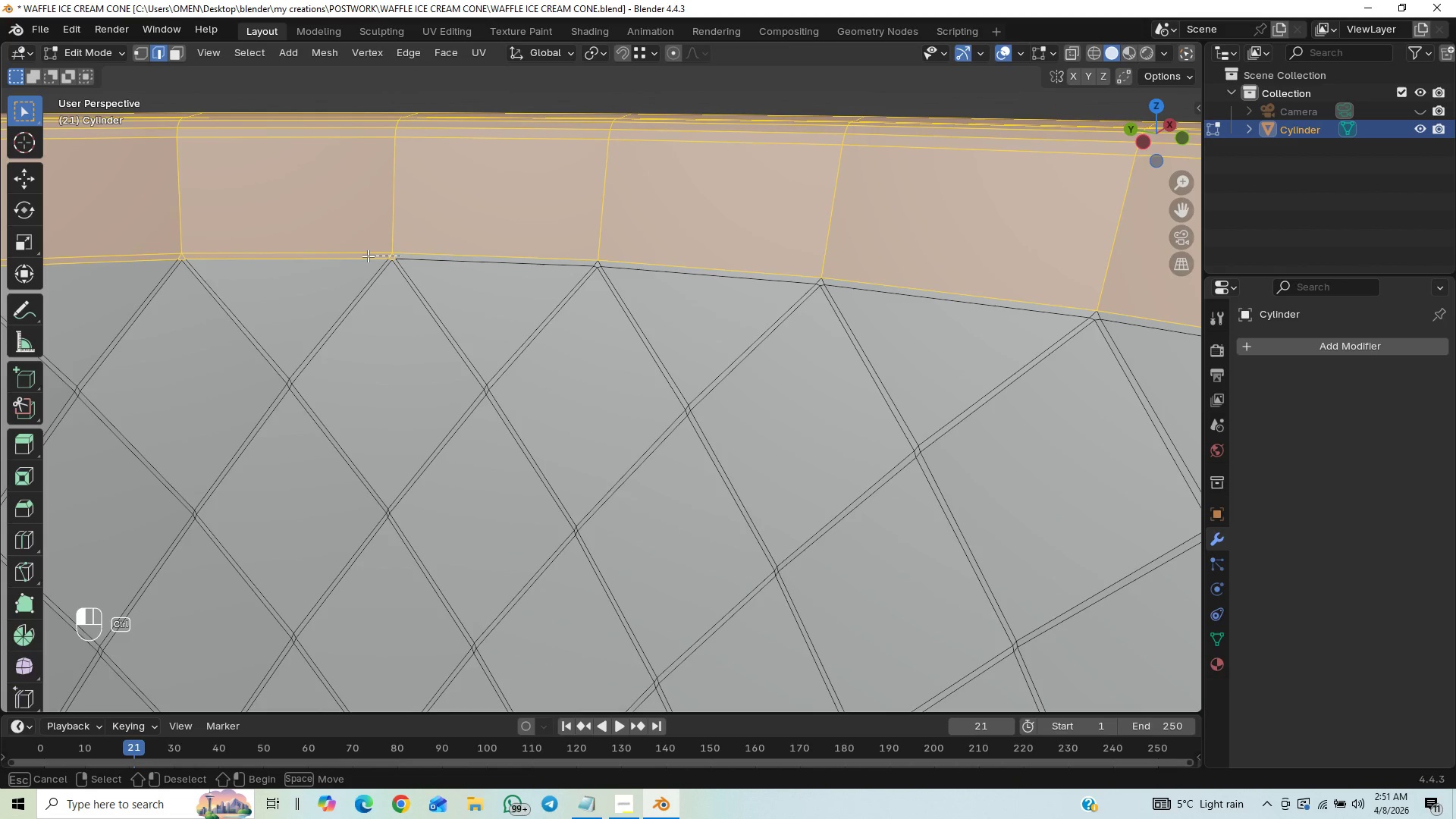 
hold_key(key=ControlLeft, duration=1.5)
left_click_drag(start_coordinate=[400, 256], to_coordinate=[124, 301])
 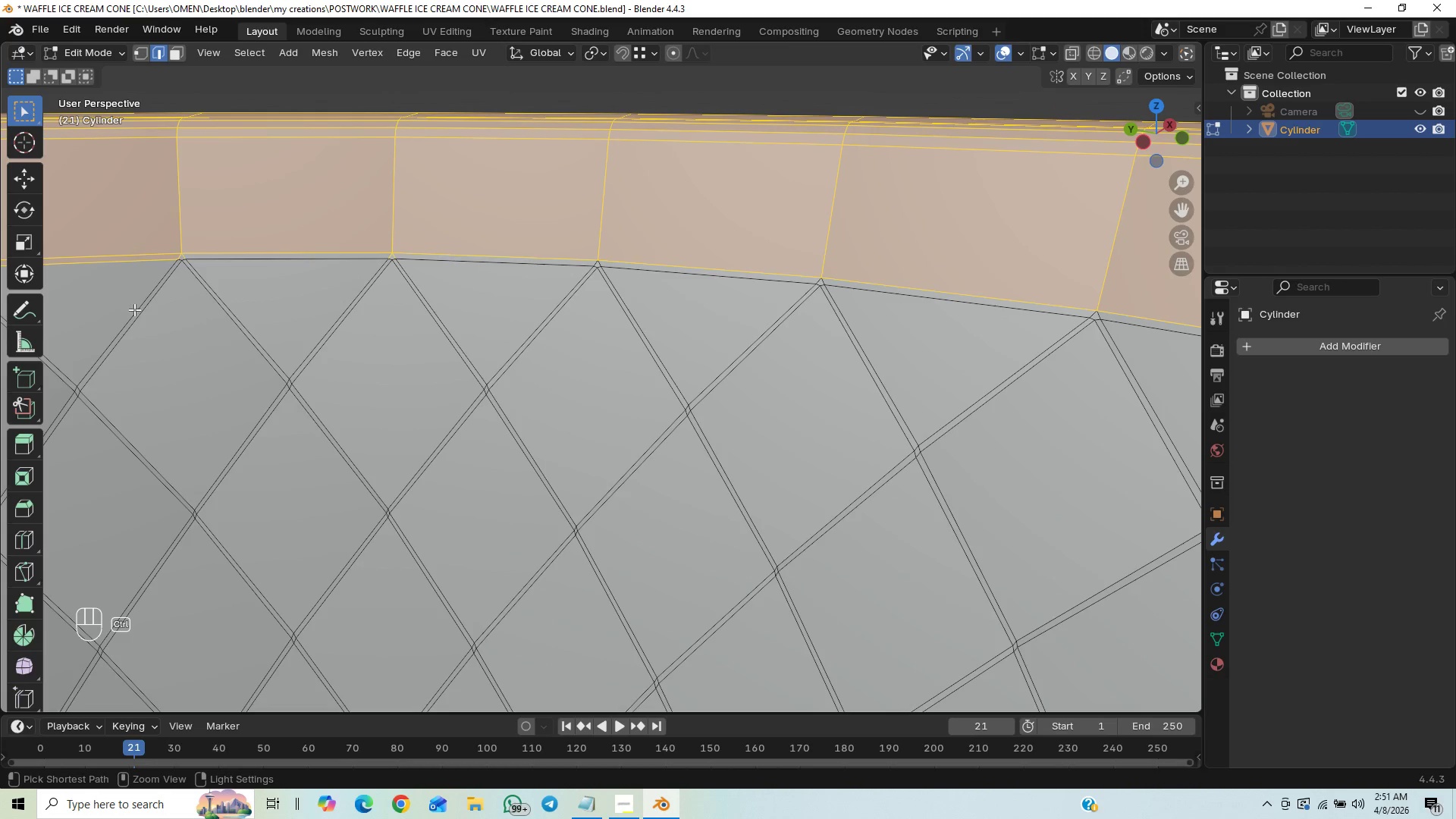 
hold_key(key=ControlLeft, duration=1.05)
 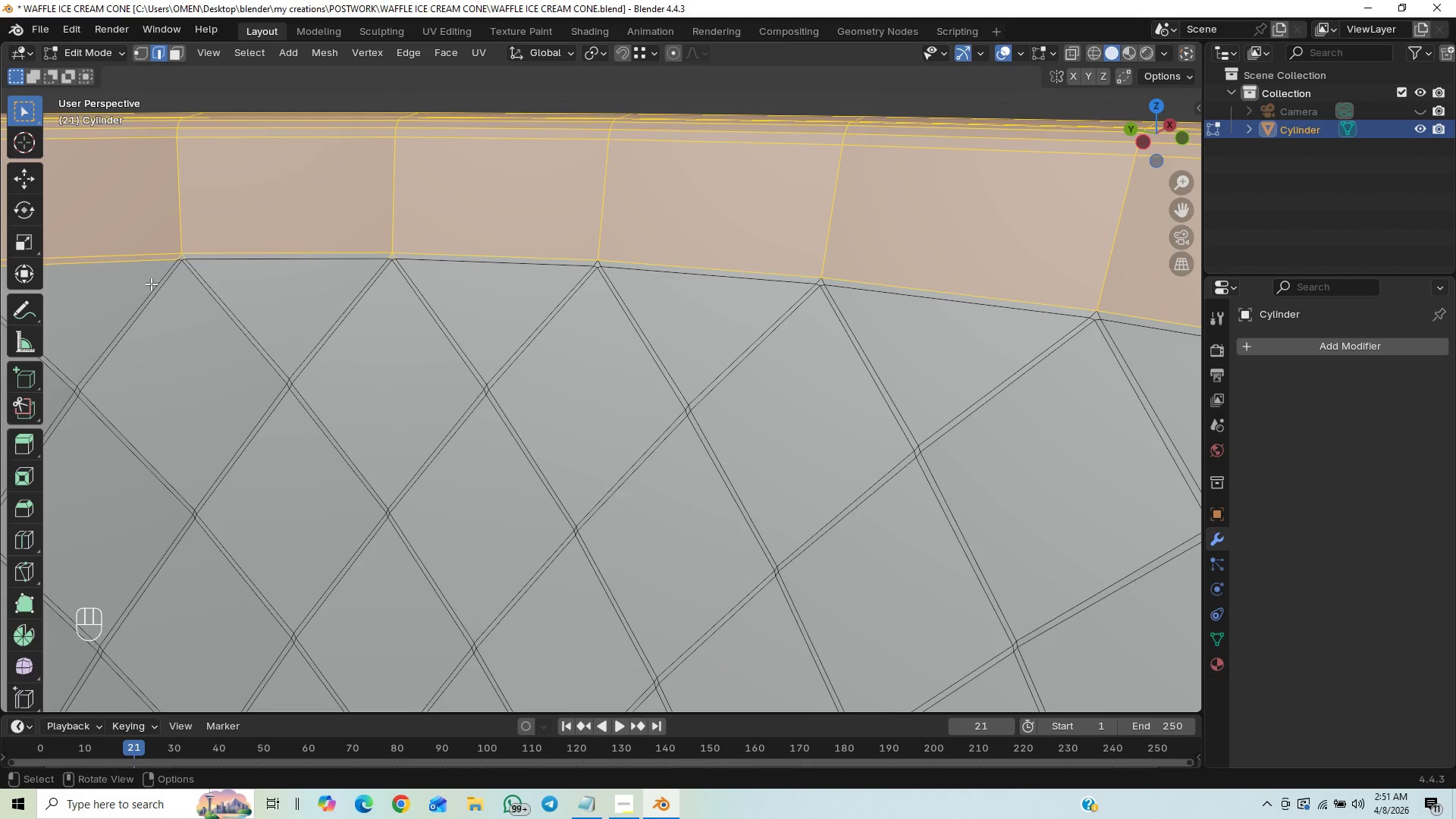 
hold_key(key=ControlLeft, duration=1.51)
left_click_drag(start_coordinate=[403, 254], to_coordinate=[375, 268])
 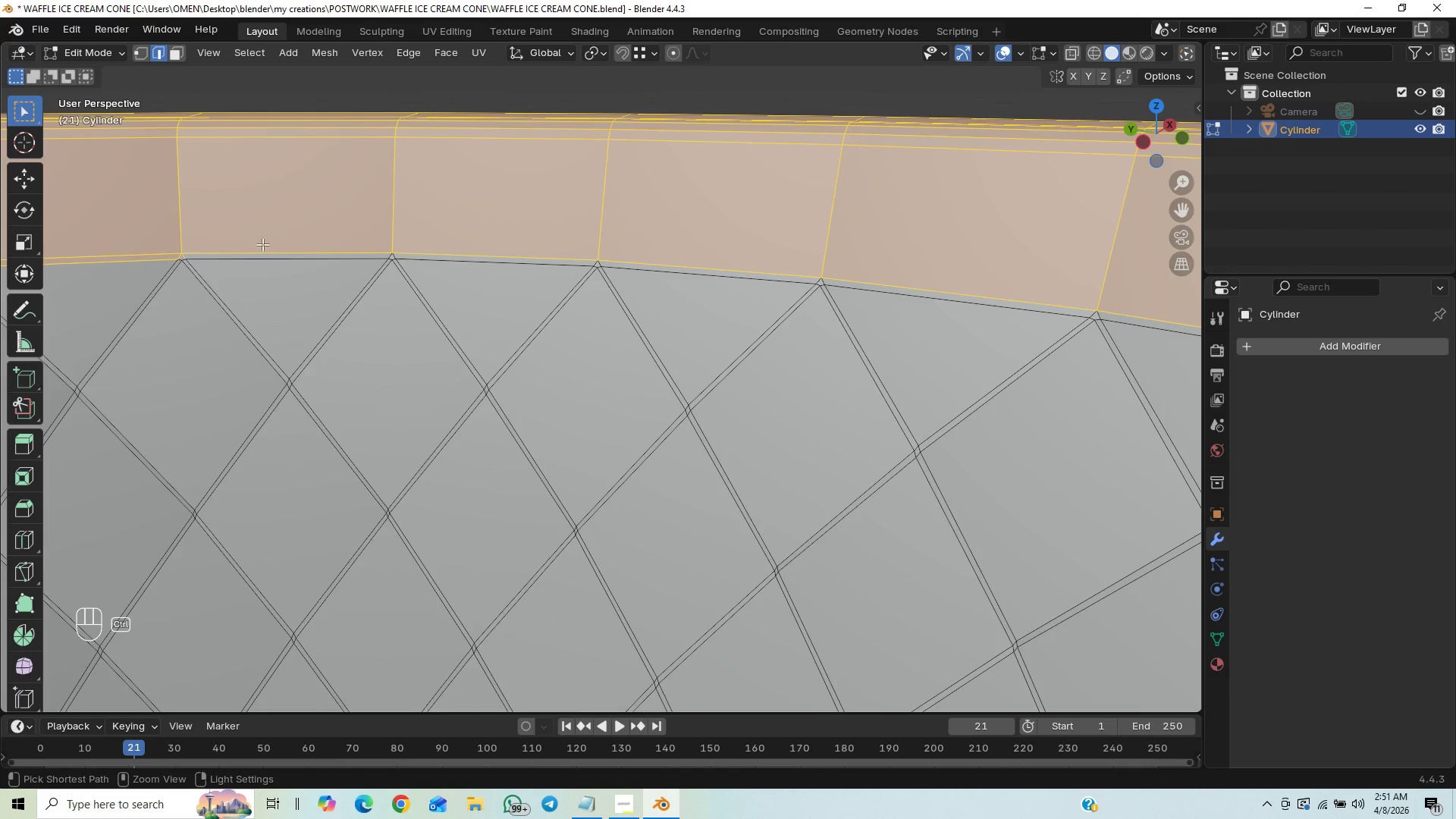 
hold_key(key=ControlLeft, duration=1.52)
 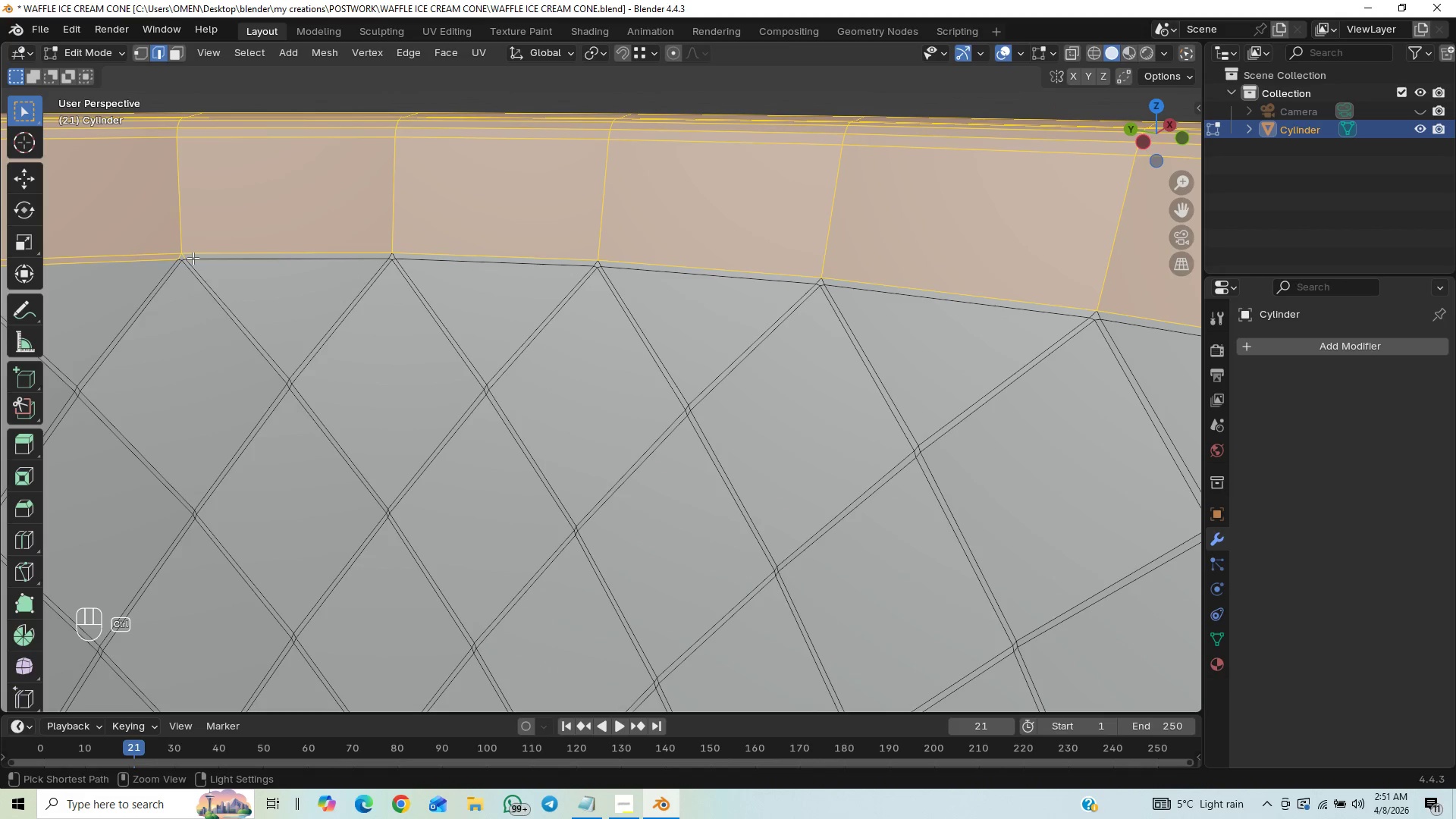 
hold_key(key=ControlLeft, duration=1.51)
 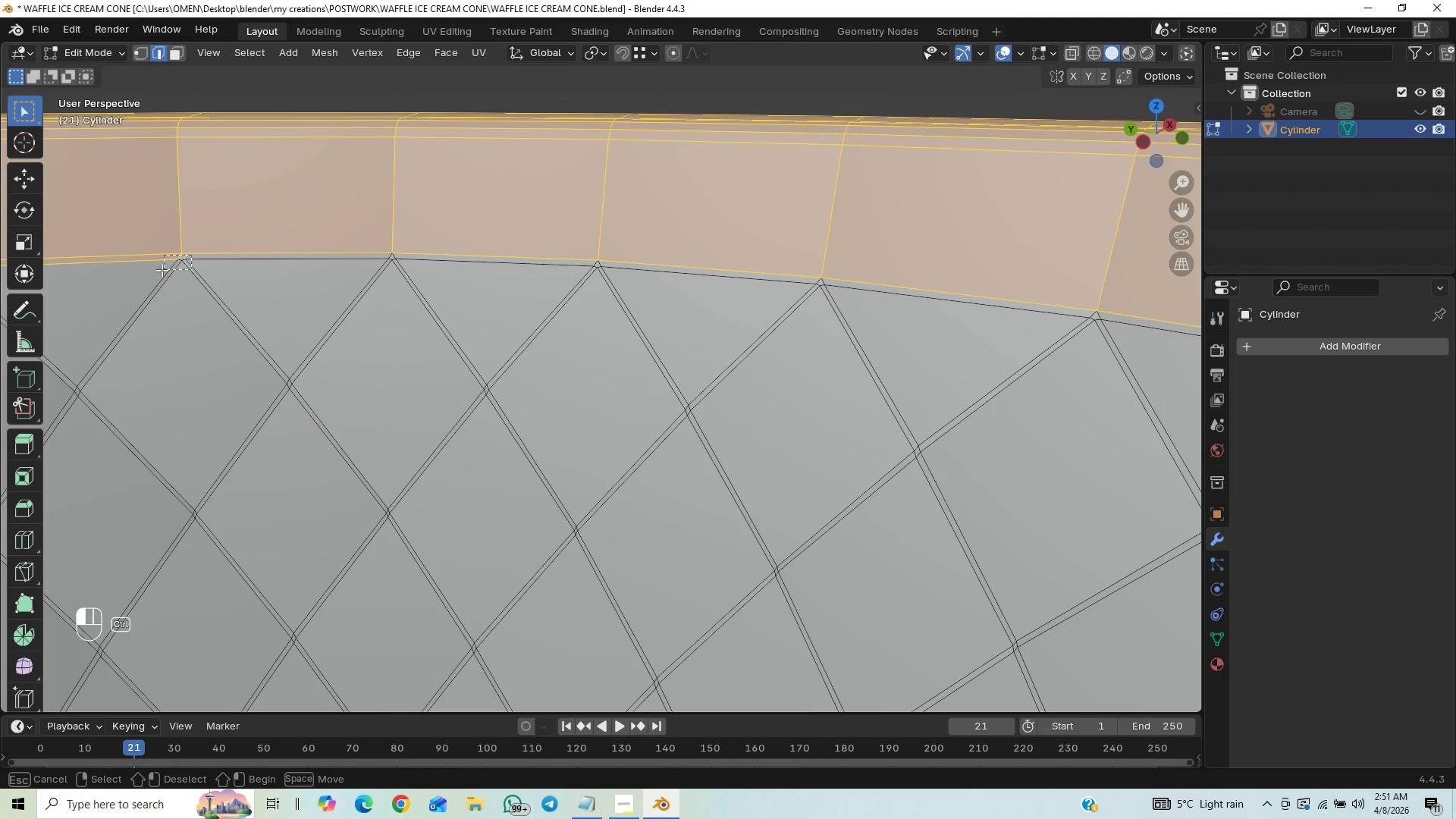 
hold_key(key=ControlLeft, duration=1.27)
left_click_drag(start_coordinate=[191, 255], to_coordinate=[151, 280])
 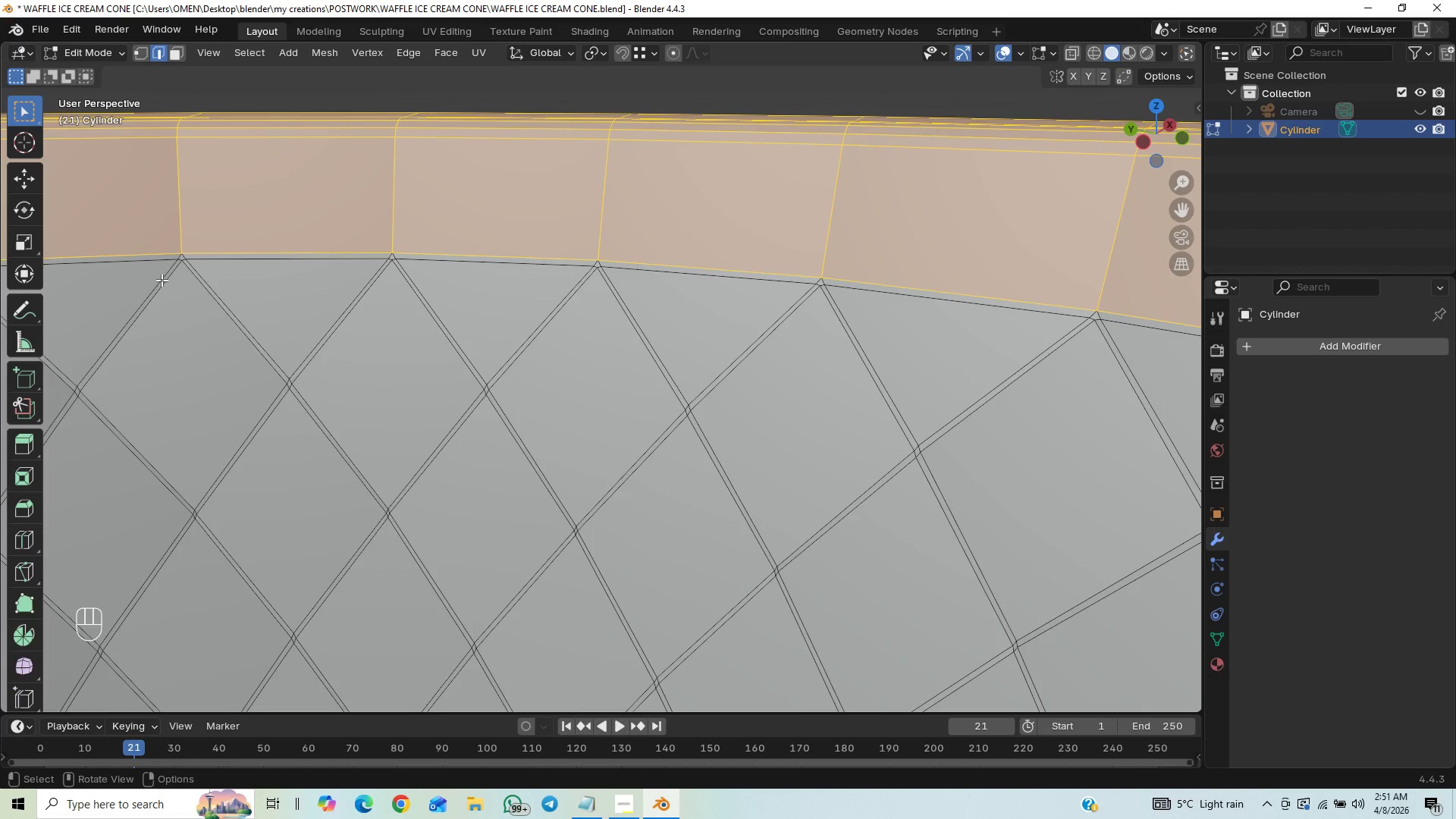 
hold_key(key=ShiftLeft, duration=0.61)
 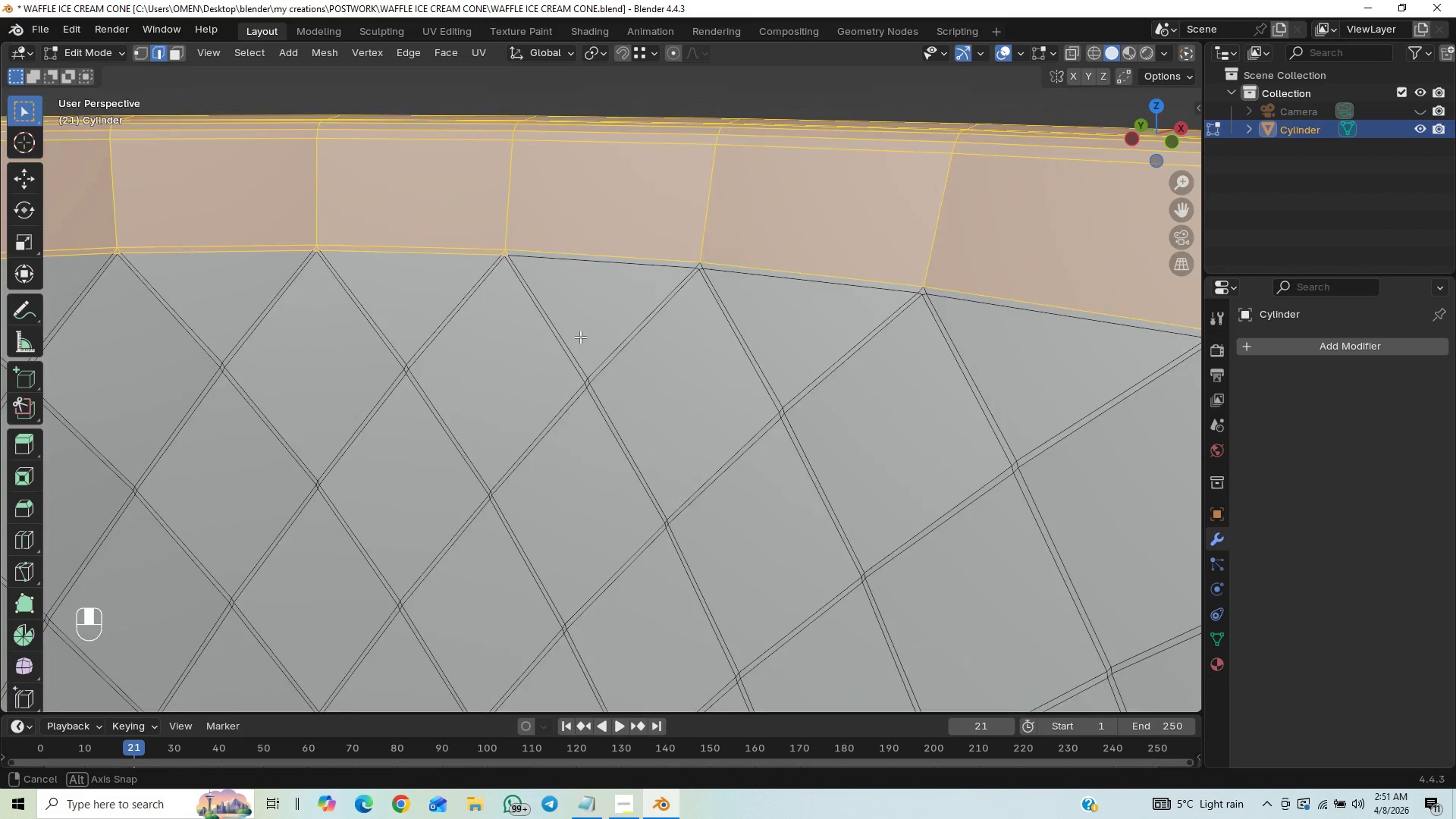 
hold_key(key=ShiftLeft, duration=0.48)
 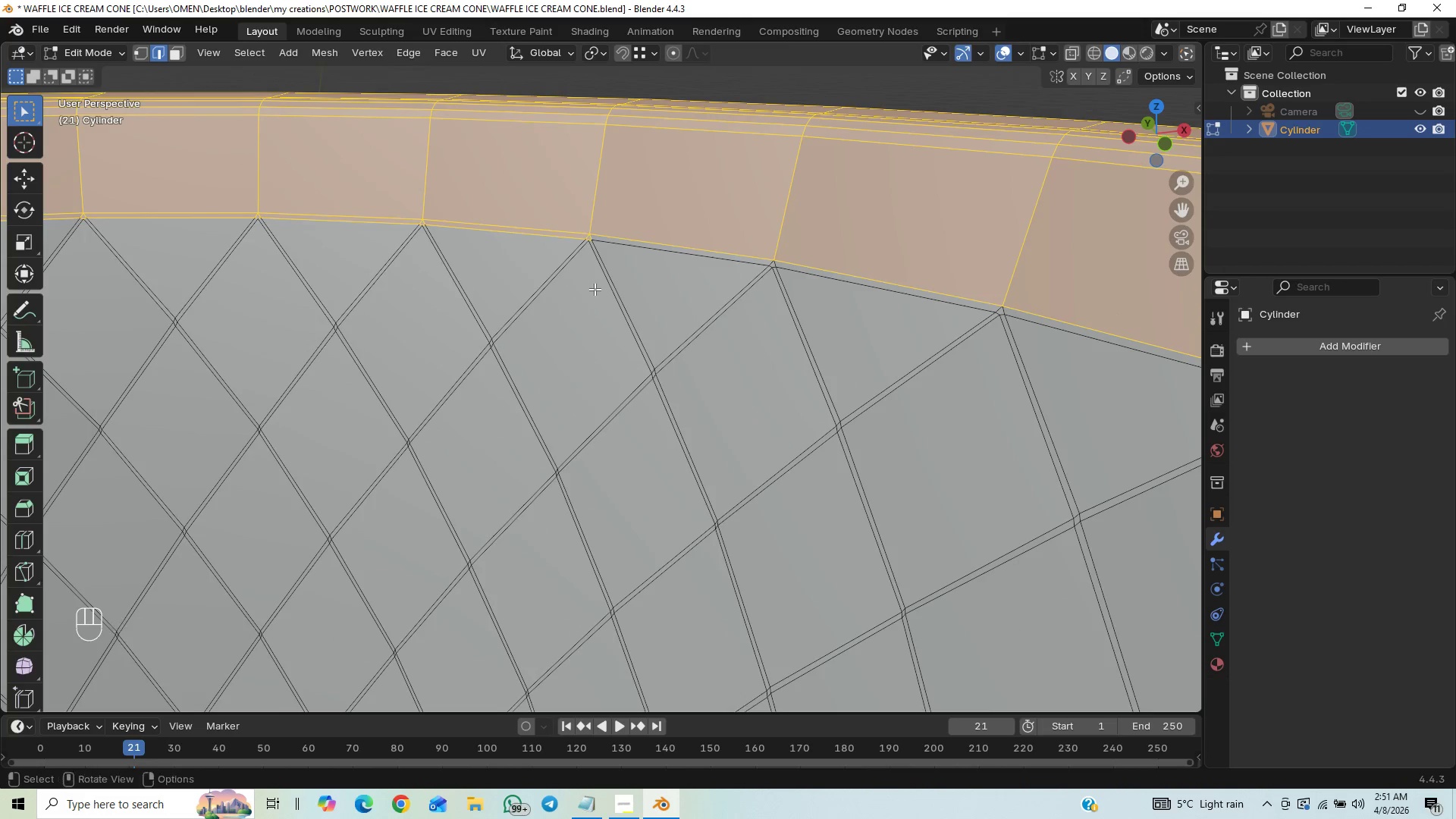 
hold_key(key=ShiftLeft, duration=0.31)
double_click([609, 372])
 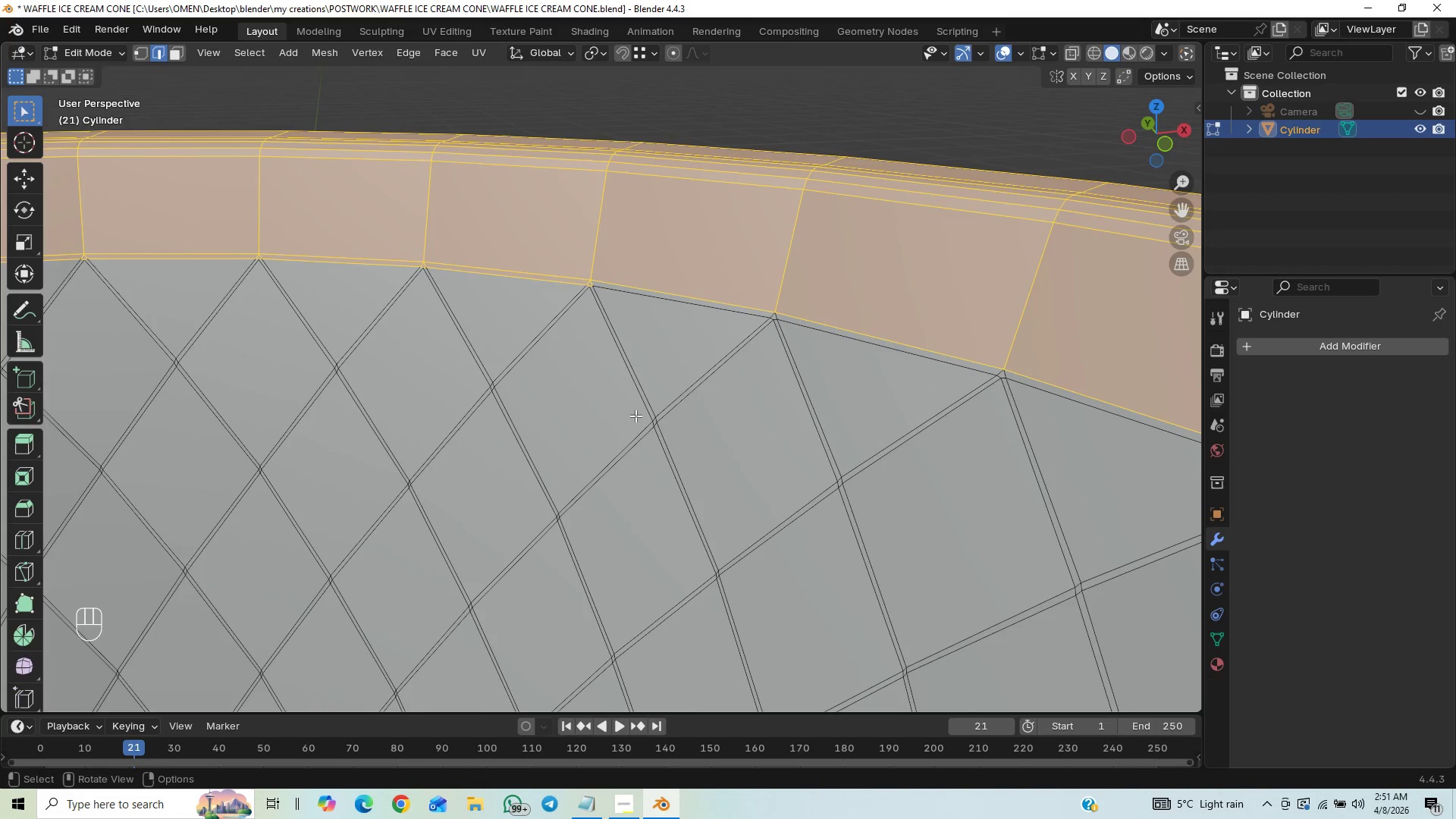 
hold_key(key=ControlLeft, duration=0.33)
 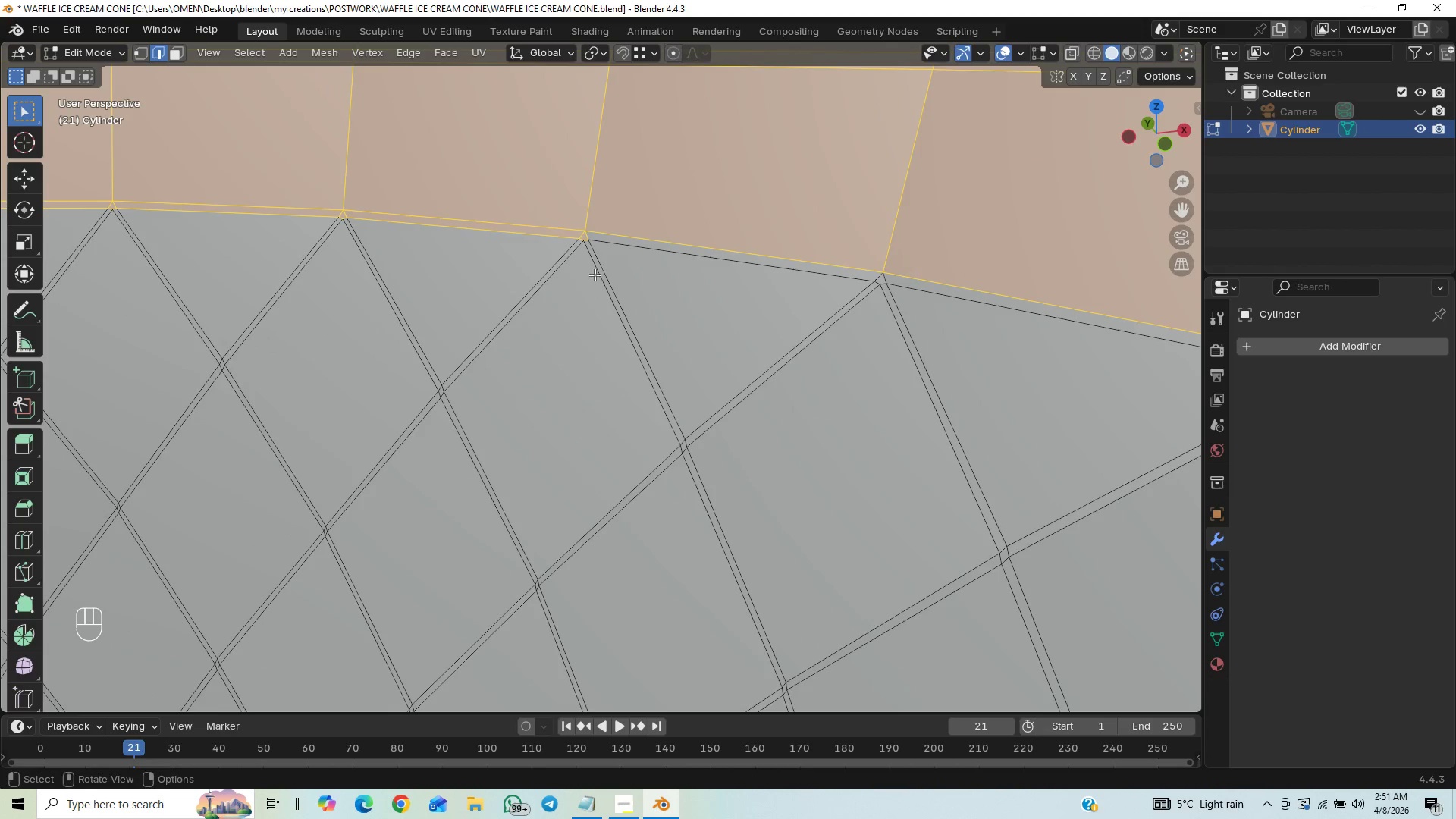 
hold_key(key=ShiftLeft, duration=0.42)
 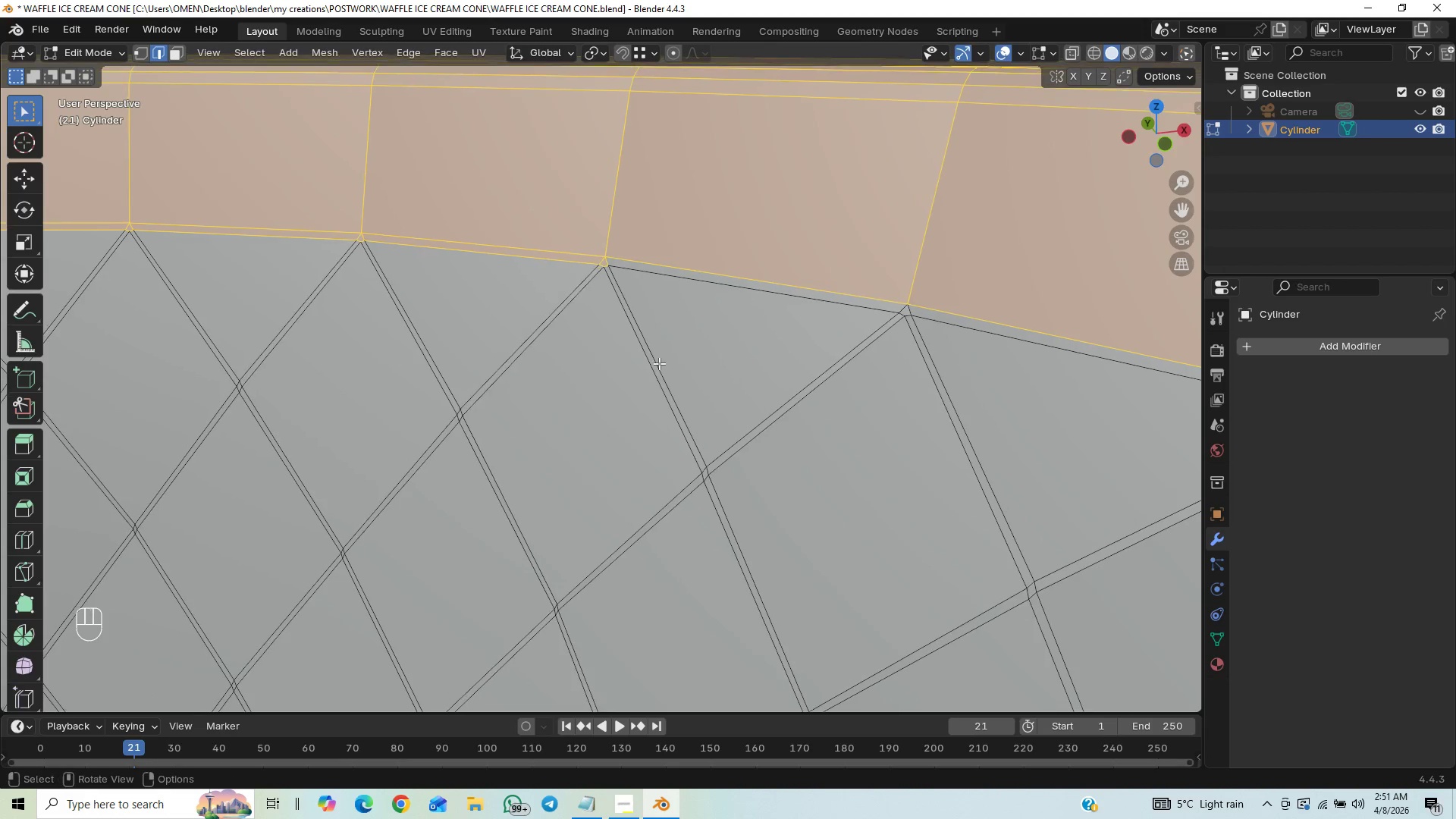 
key(Control+ControlLeft)
 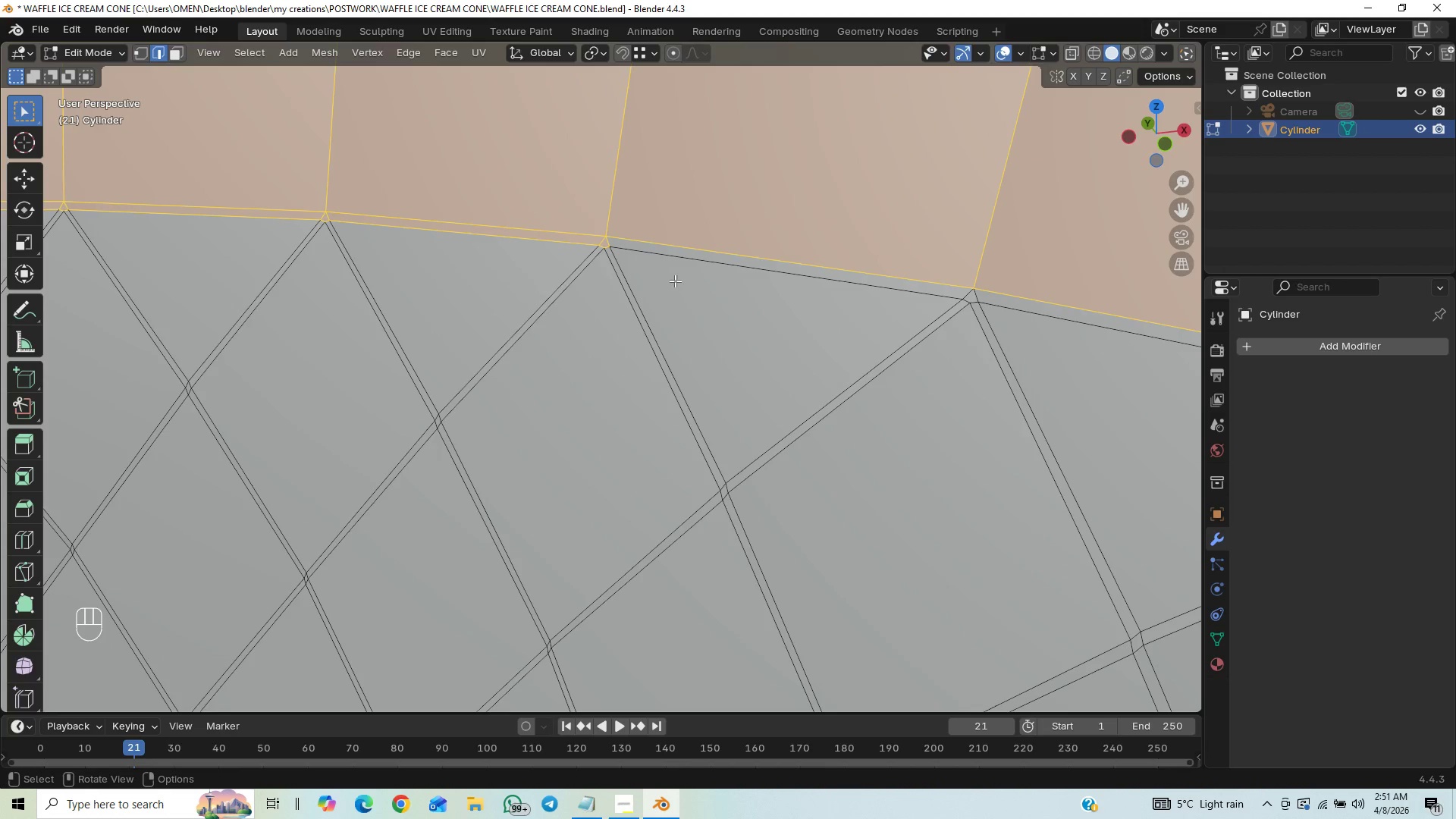 
hold_key(key=ControlLeft, duration=1.5)
left_click_drag(start_coordinate=[632, 243], to_coordinate=[435, 307])
 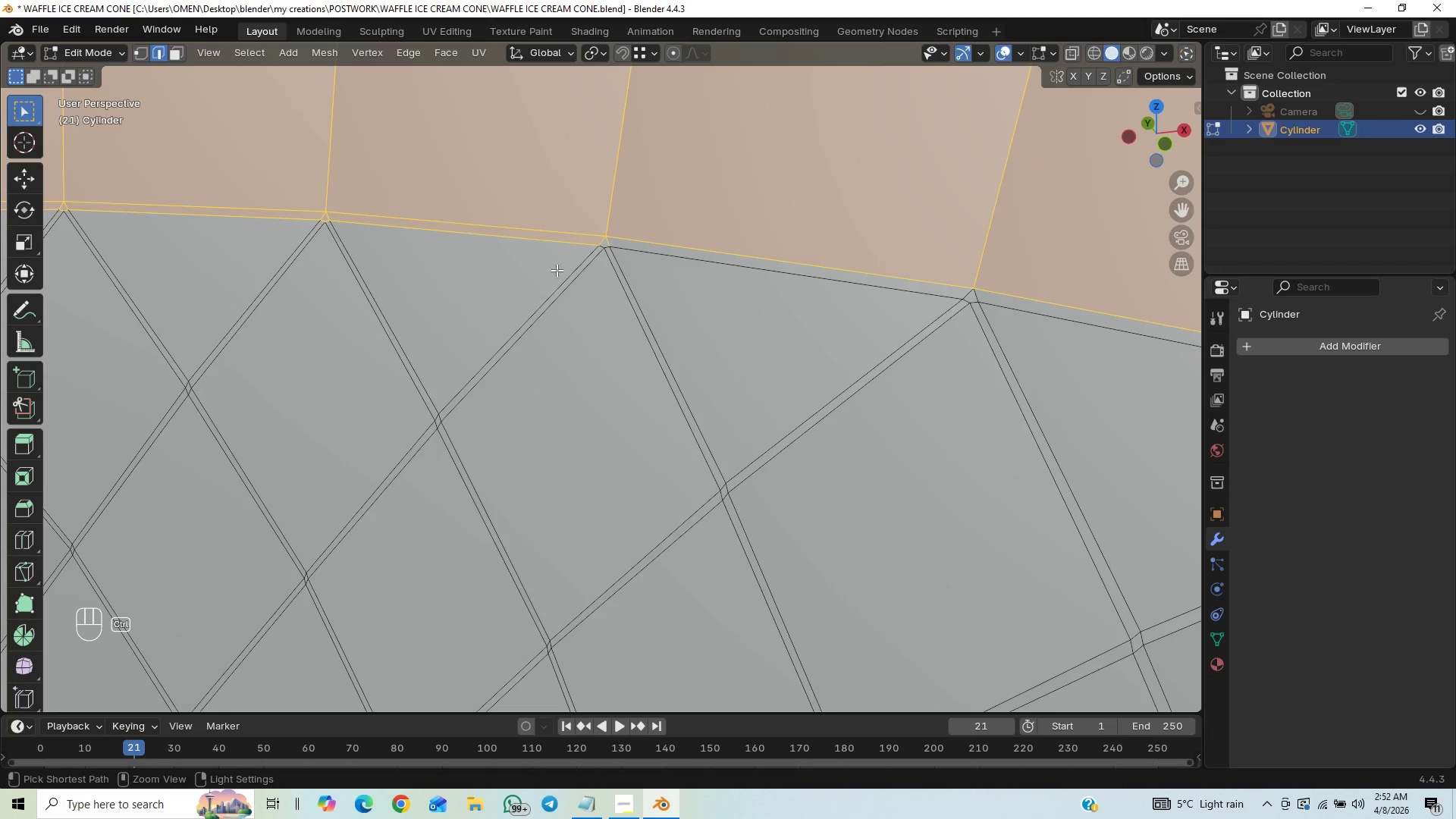 
hold_key(key=ControlLeft, duration=1.51)
 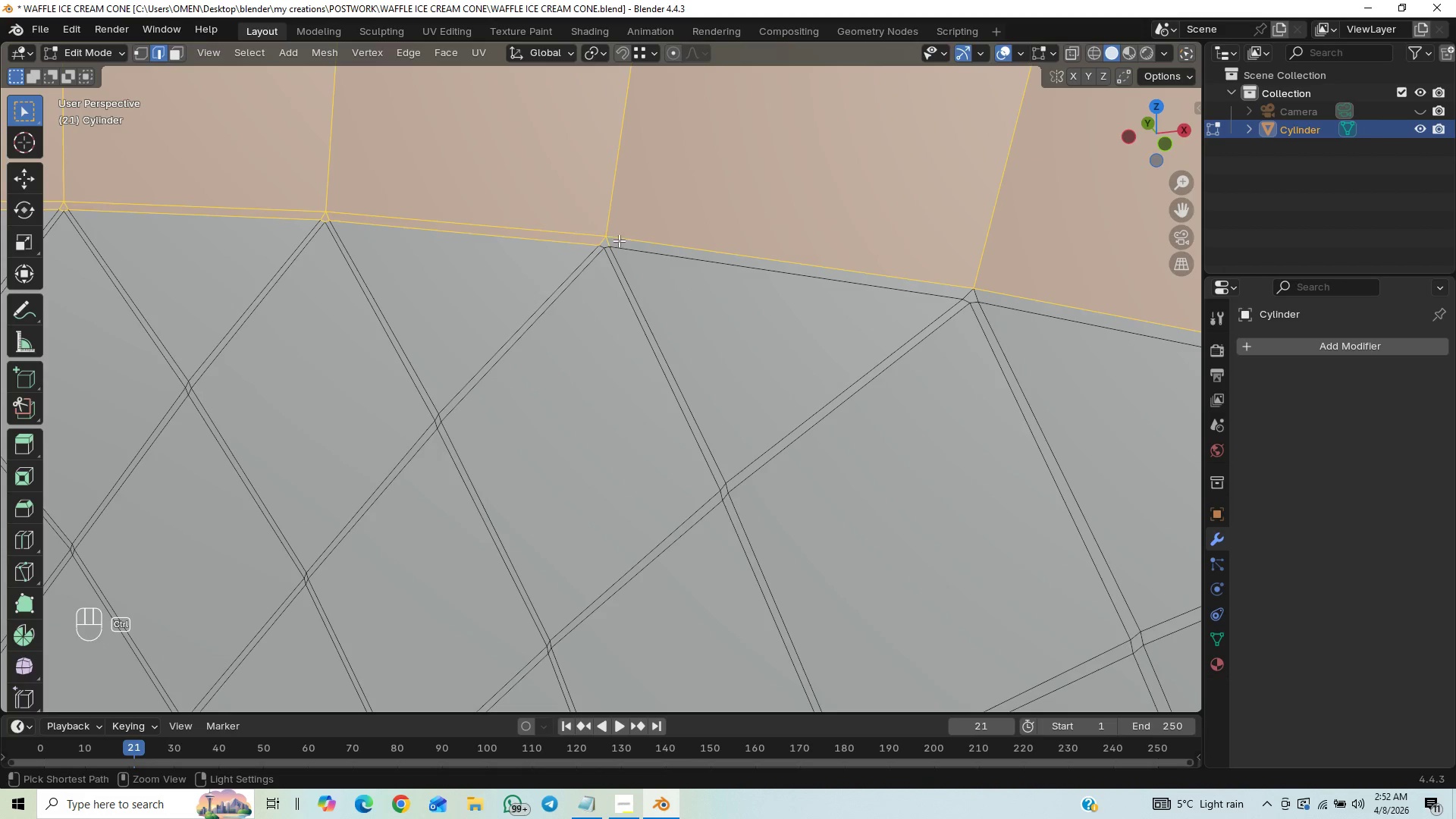 
hold_key(key=ControlLeft, duration=1.5)
left_click_drag(start_coordinate=[619, 240], to_coordinate=[554, 257])
 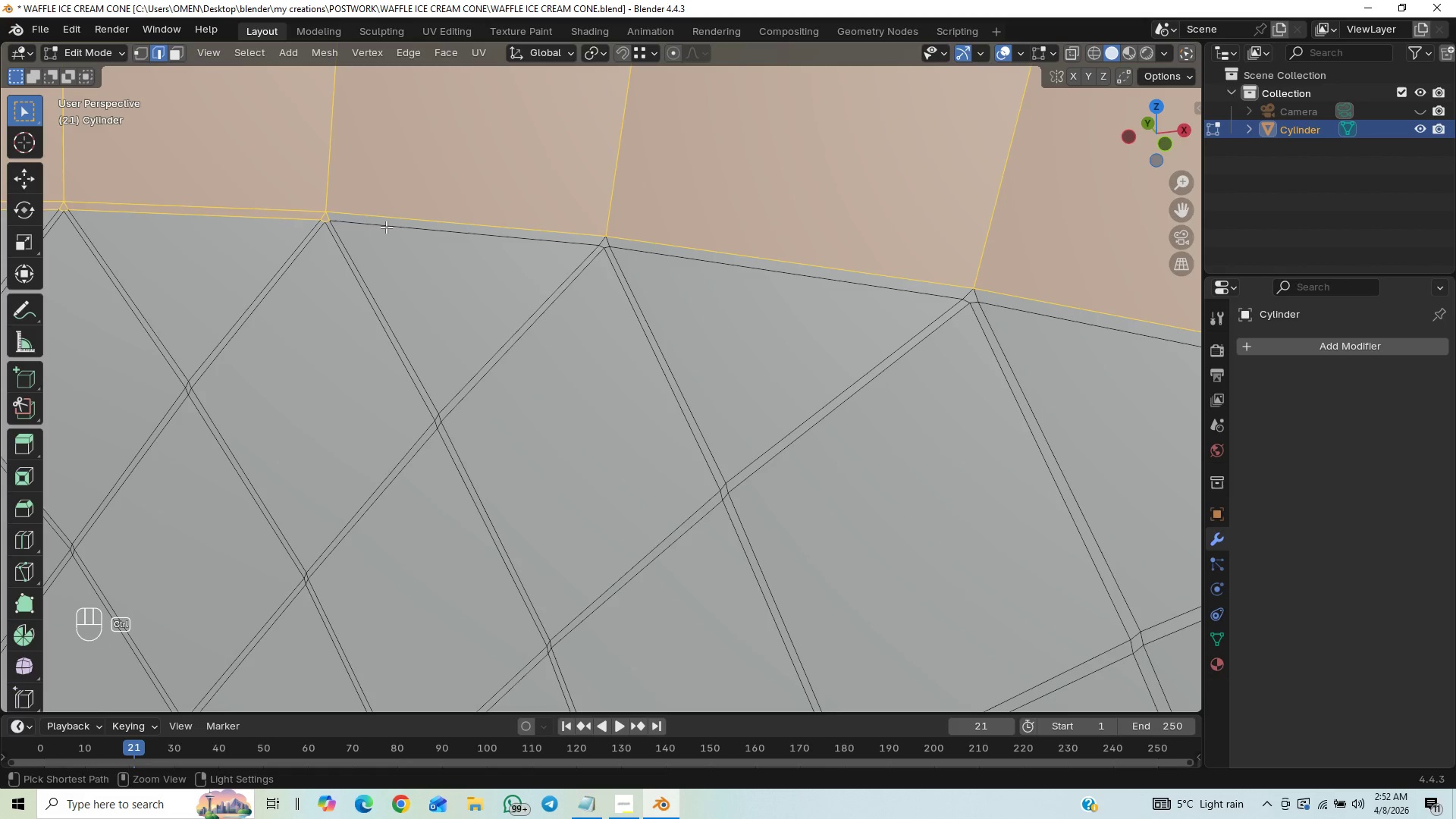 
hold_key(key=ControlLeft, duration=1.12)
left_click_drag(start_coordinate=[343, 215], to_coordinate=[253, 246])
 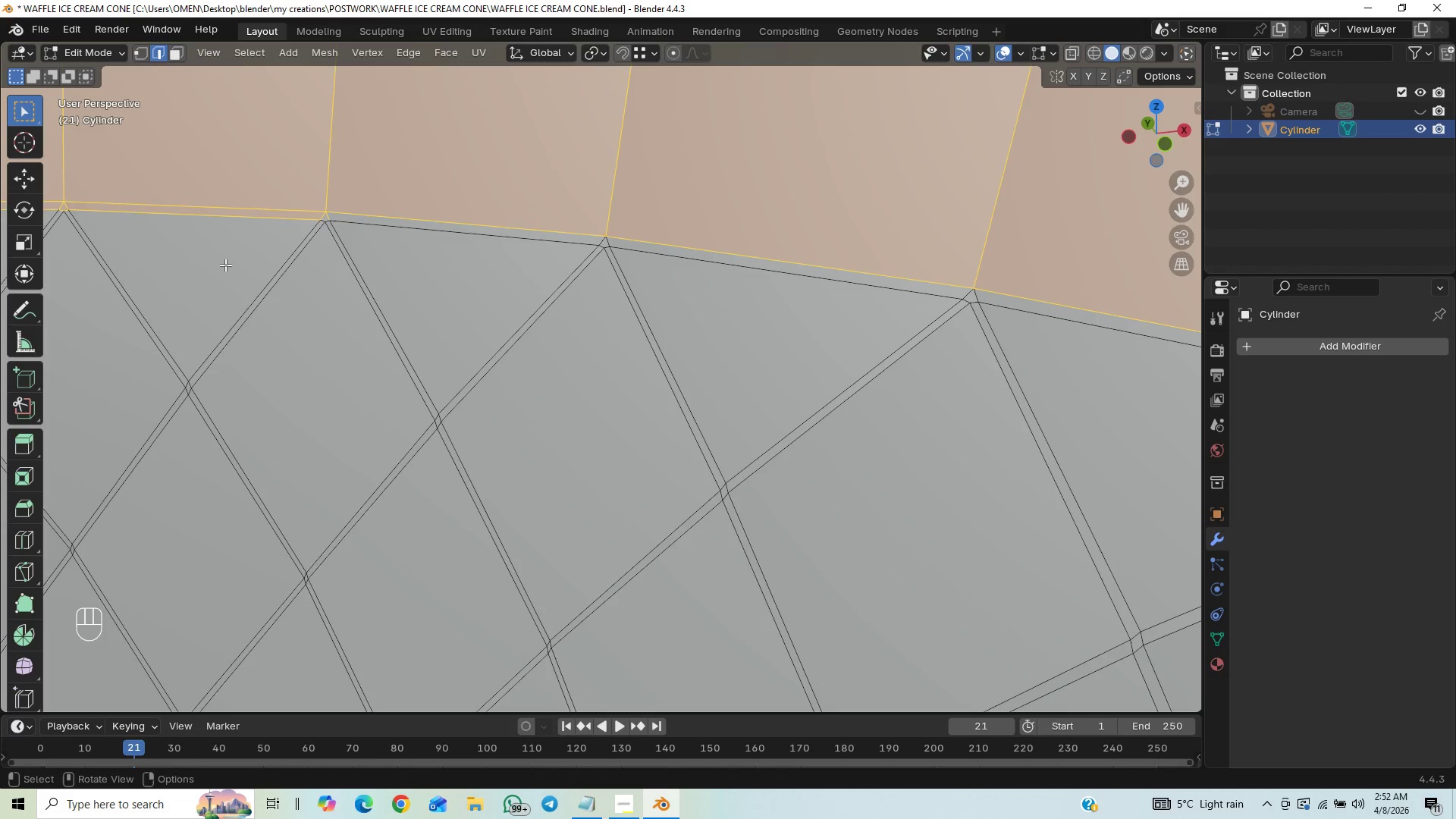 
hold_key(key=ShiftLeft, duration=0.47)
 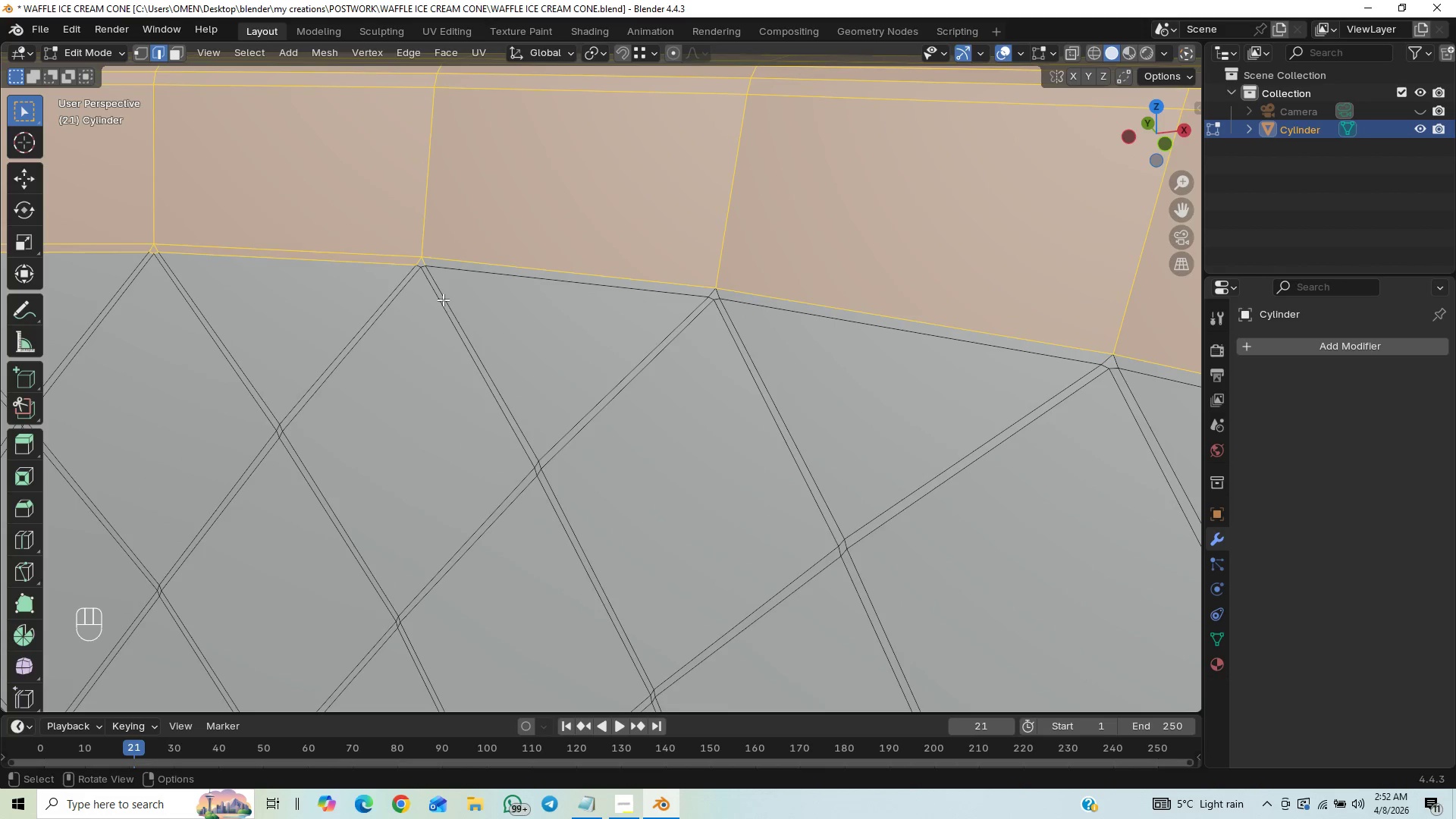 
key(Shift+ShiftLeft)
 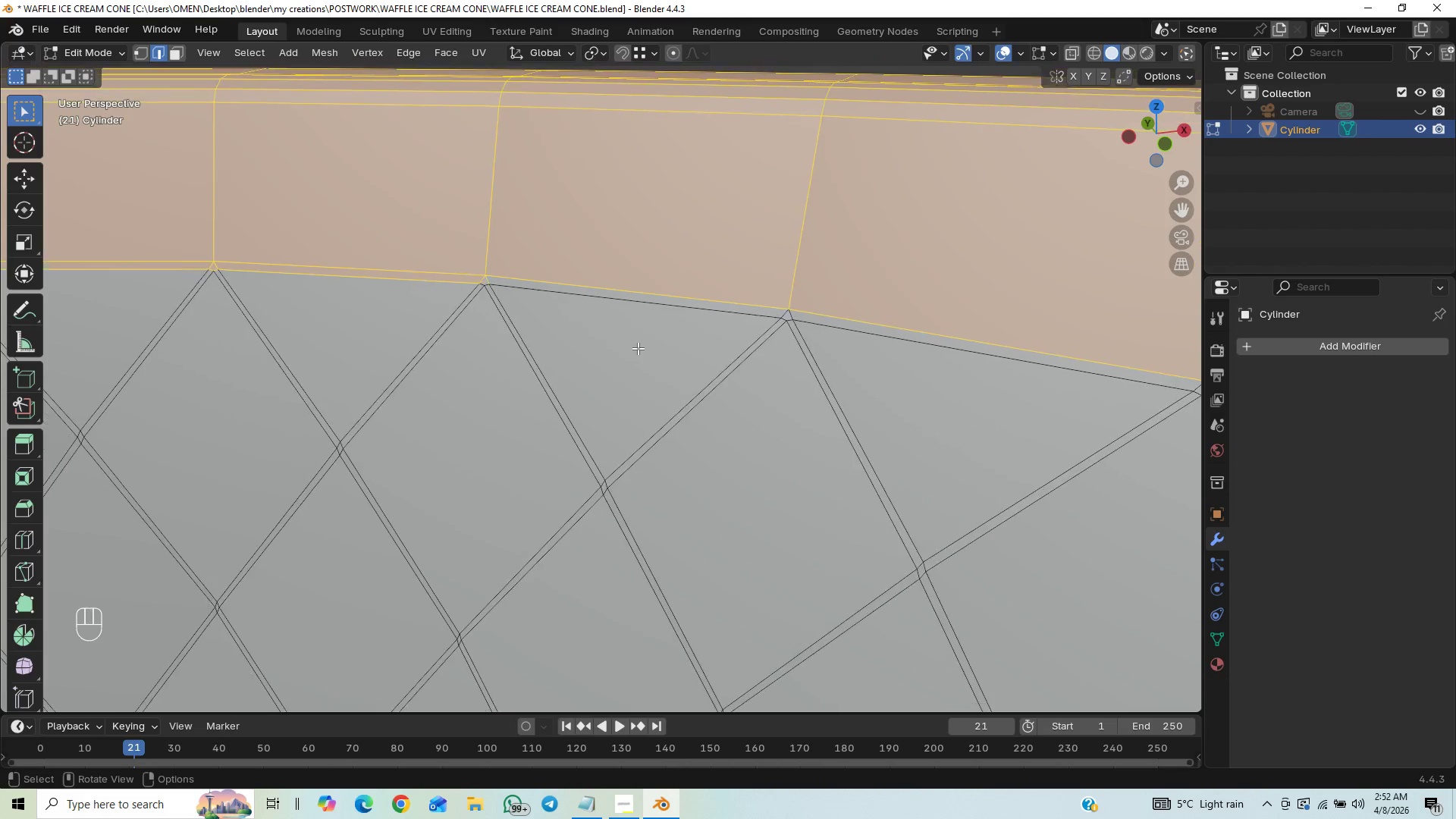 
hold_key(key=ControlLeft, duration=1.5)
left_click_drag(start_coordinate=[492, 277], to_coordinate=[443, 299])
 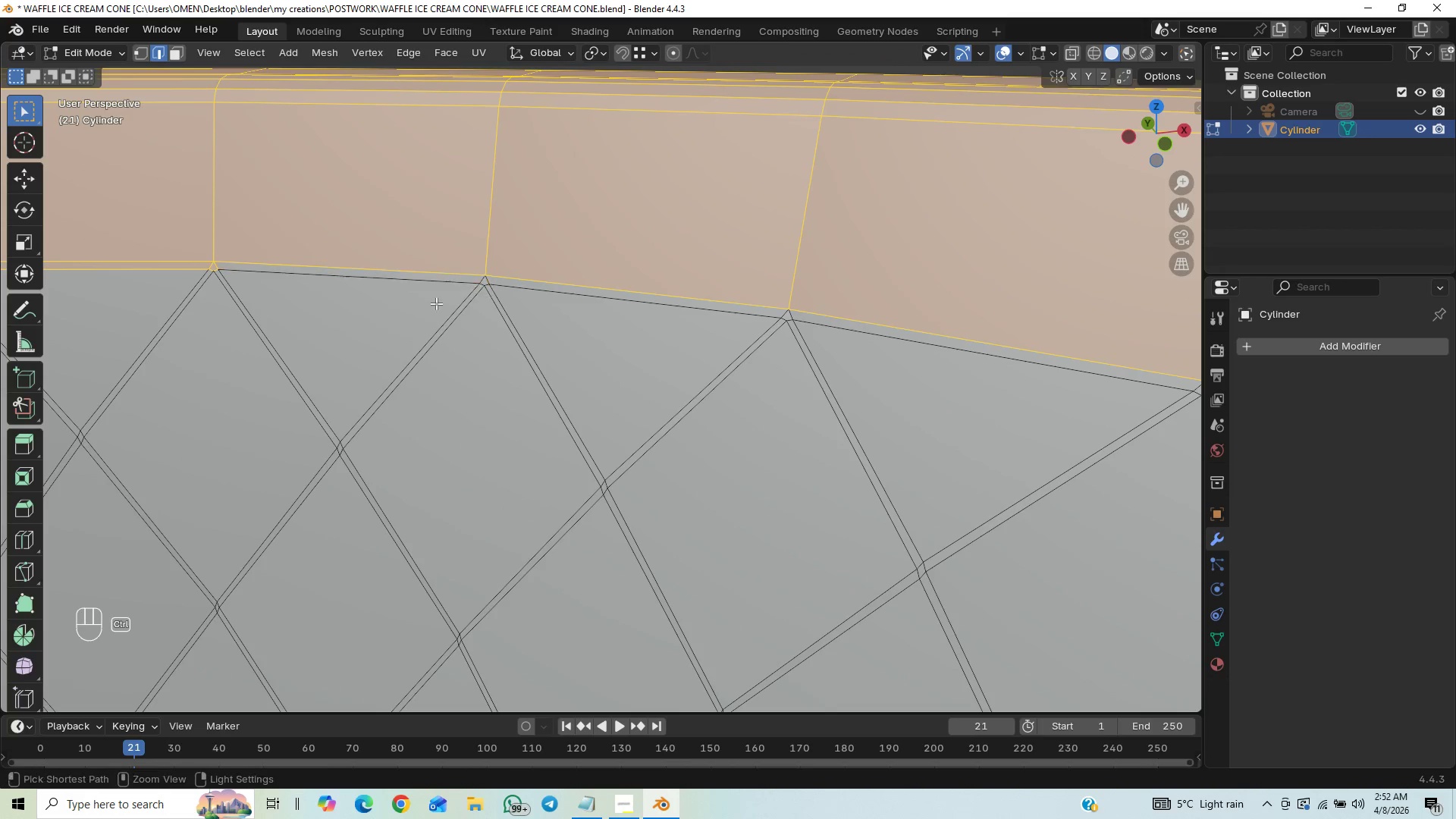 
hold_key(key=ControlLeft, duration=0.31)
 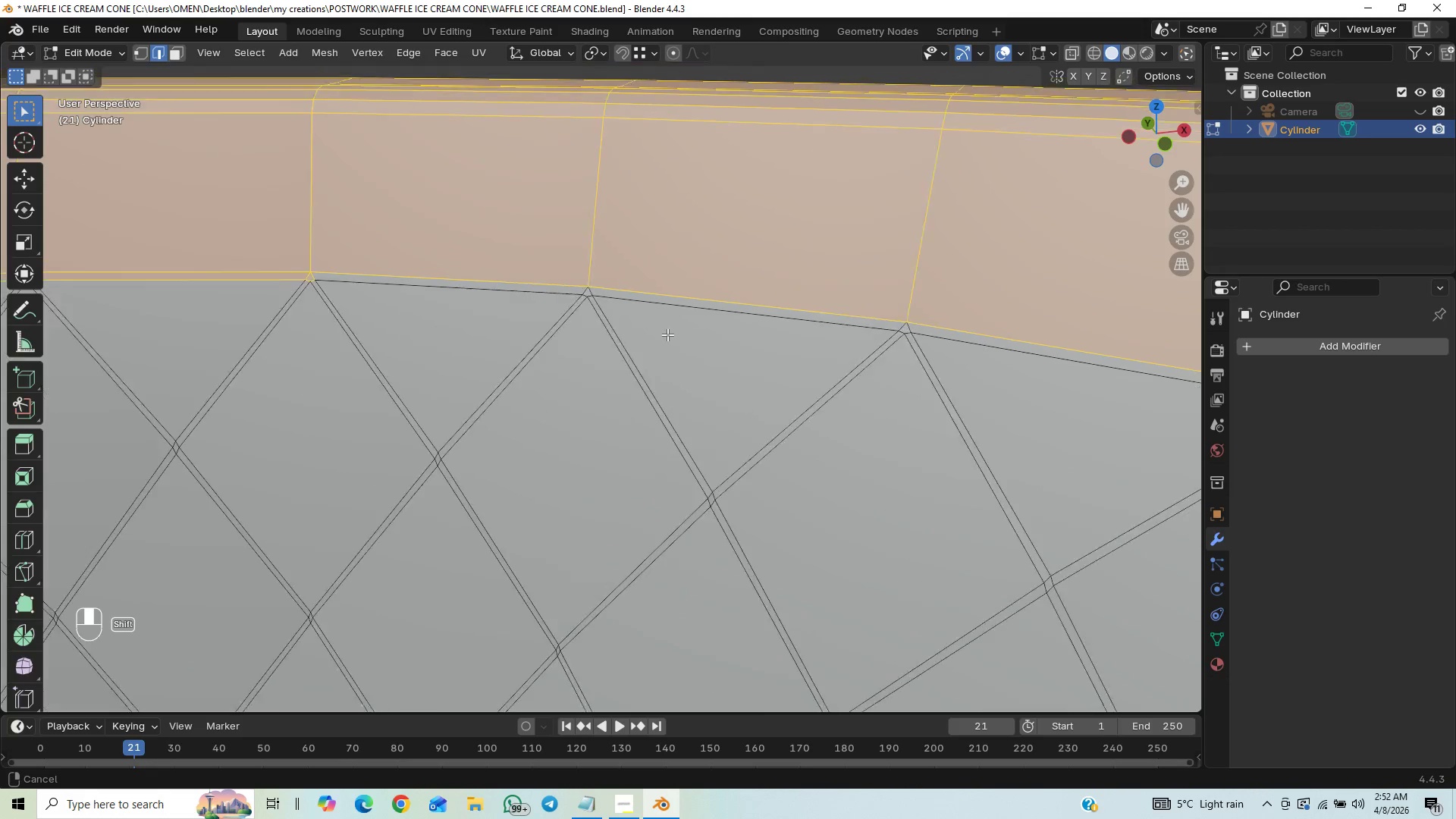 
hold_key(key=ControlLeft, duration=1.51)
 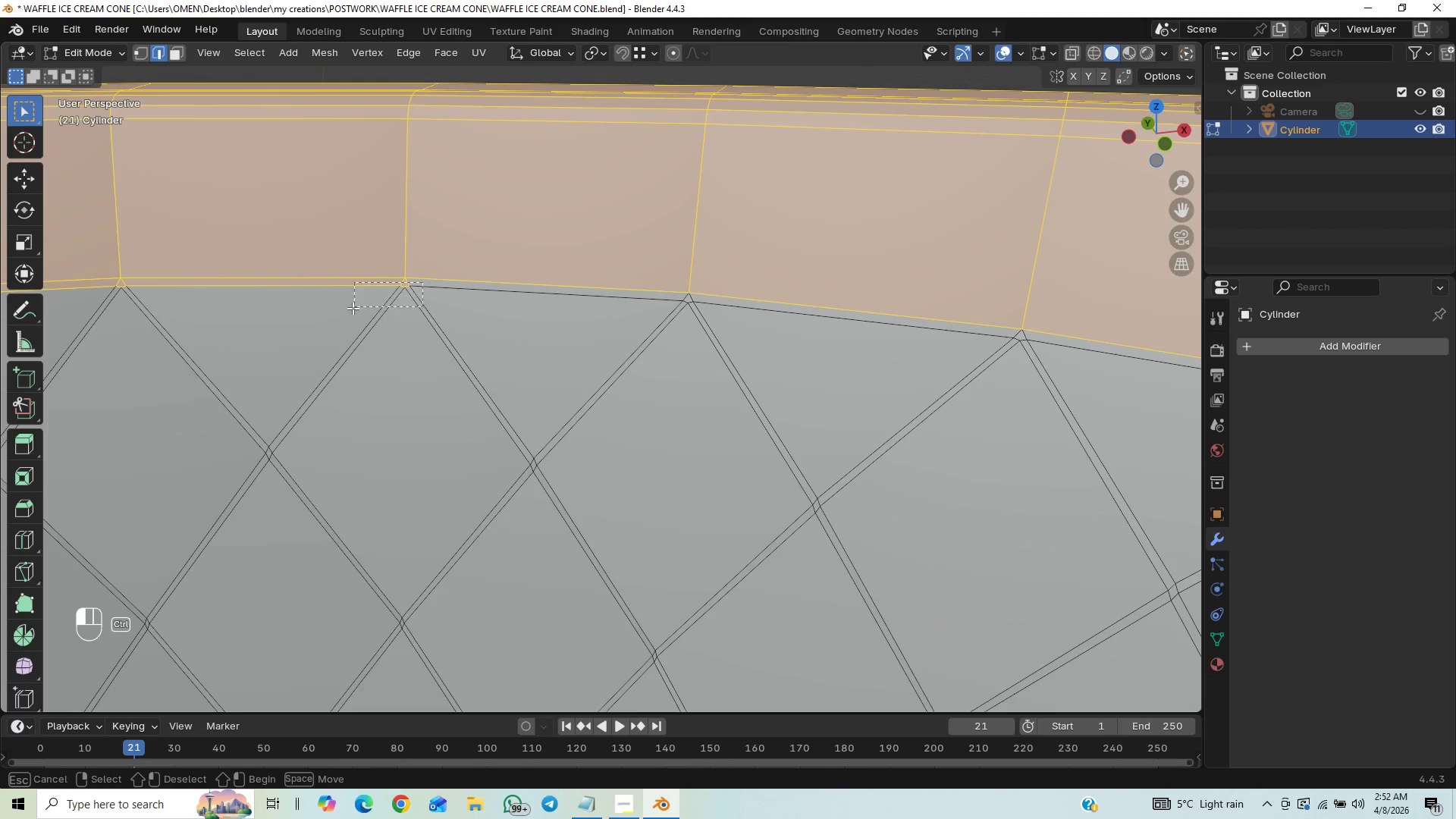 
hold_key(key=ShiftLeft, duration=0.5)
 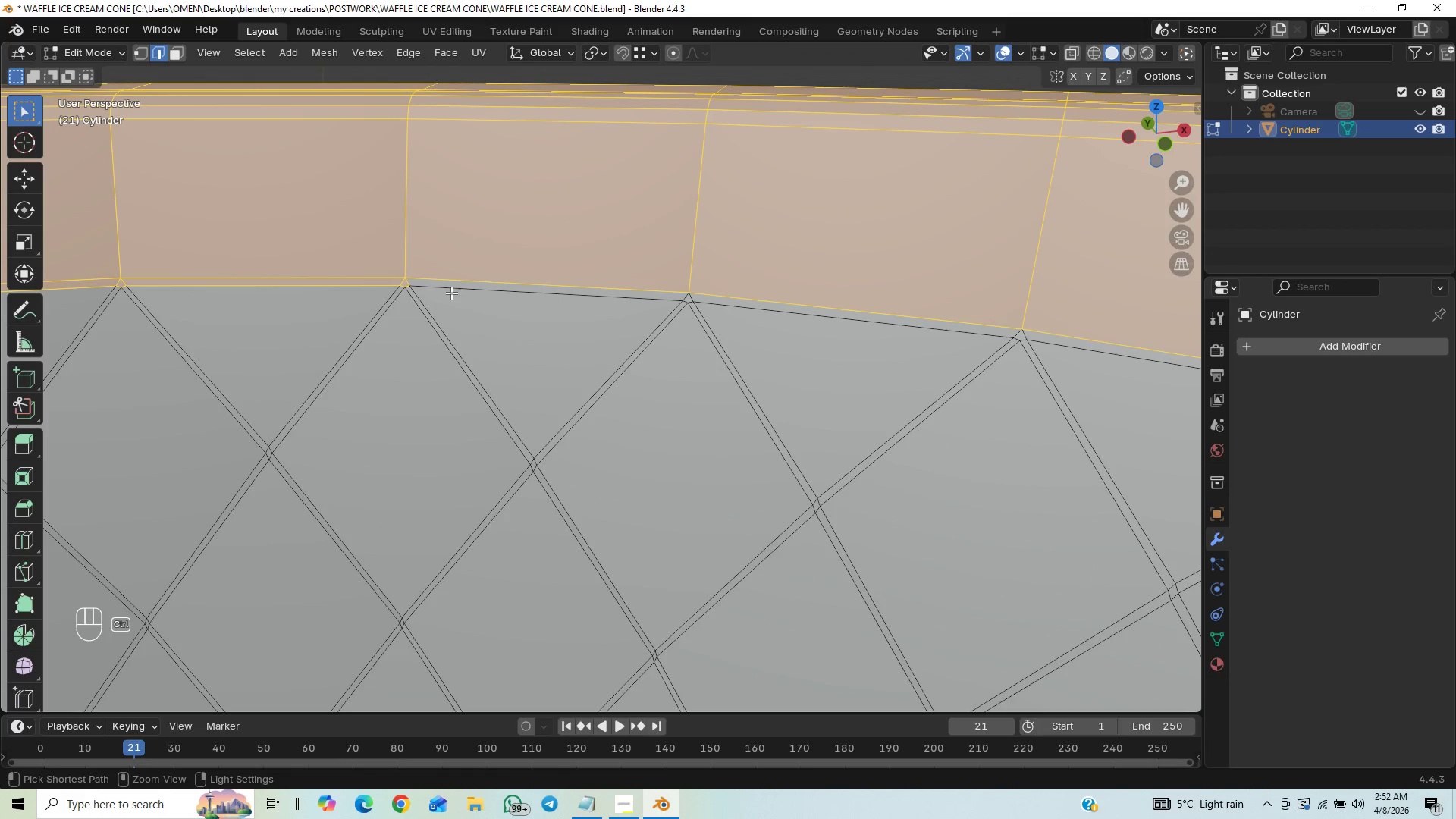 
hold_key(key=ControlLeft, duration=0.72)
left_click_drag(start_coordinate=[422, 282], to_coordinate=[317, 328])
 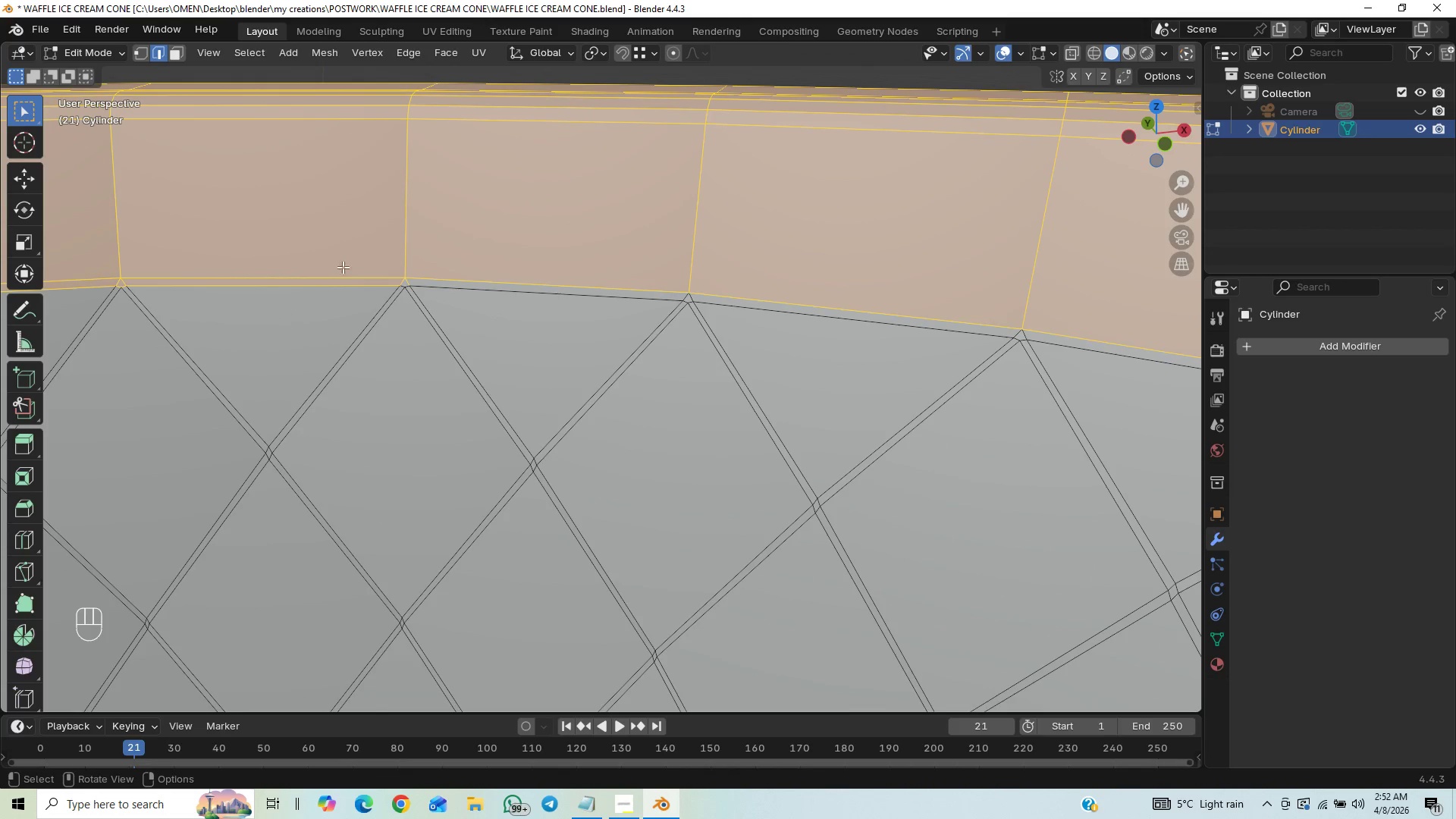 
hold_key(key=ControlLeft, duration=1.38)
left_click_drag(start_coordinate=[413, 283], to_coordinate=[241, 339])
 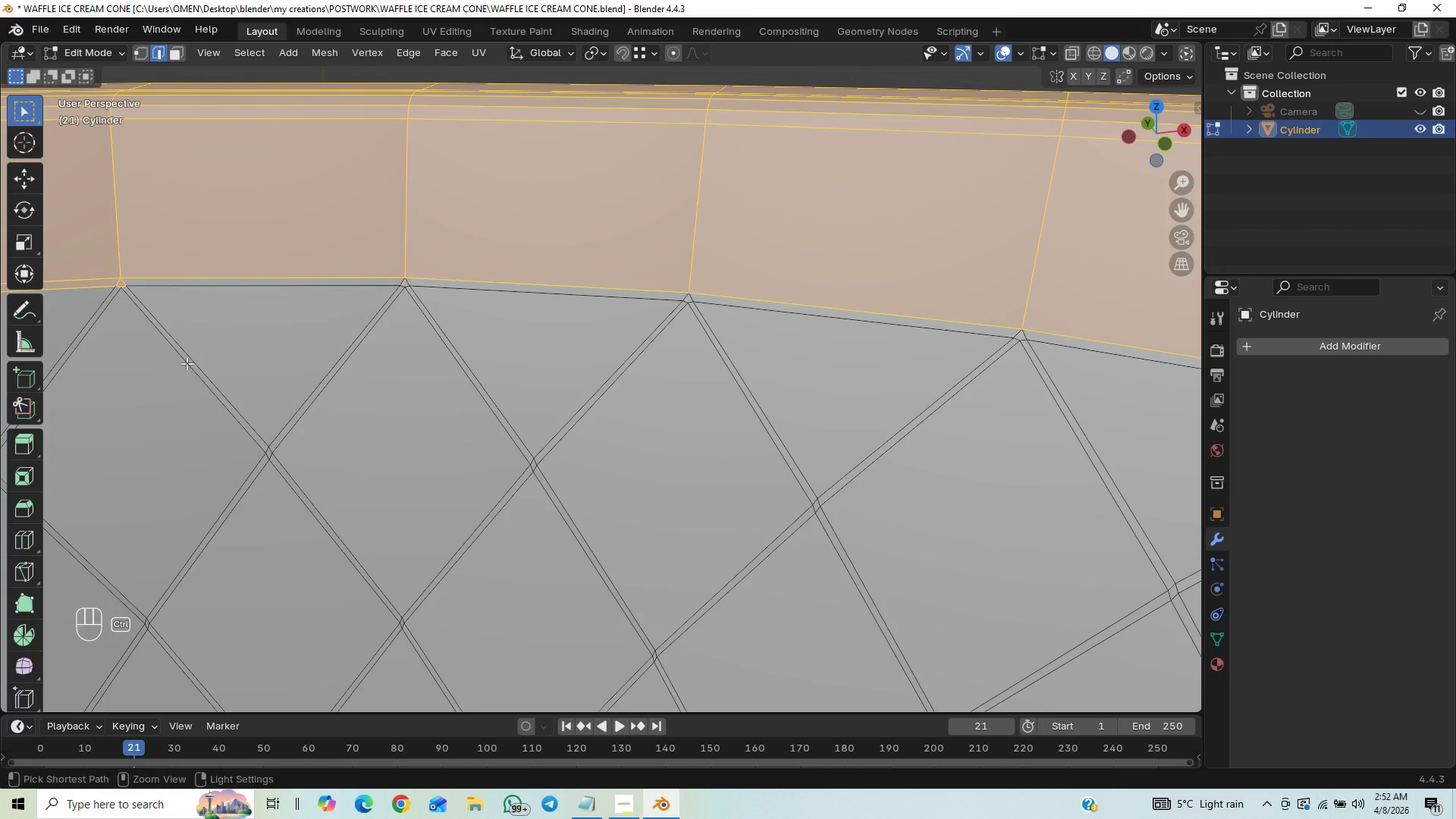 
hold_key(key=ControlLeft, duration=1.8)
 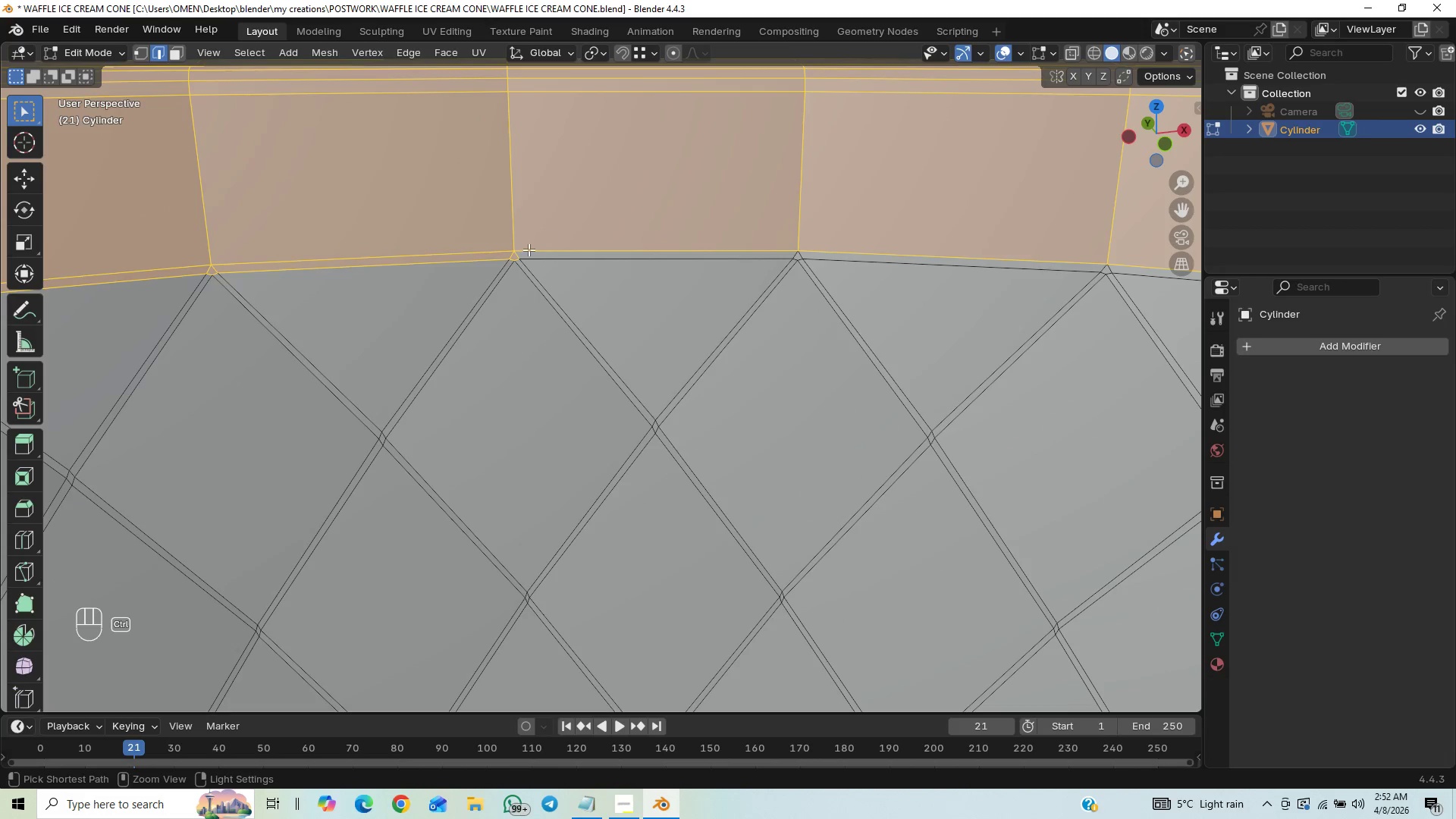 
hold_key(key=ShiftLeft, duration=0.53)
 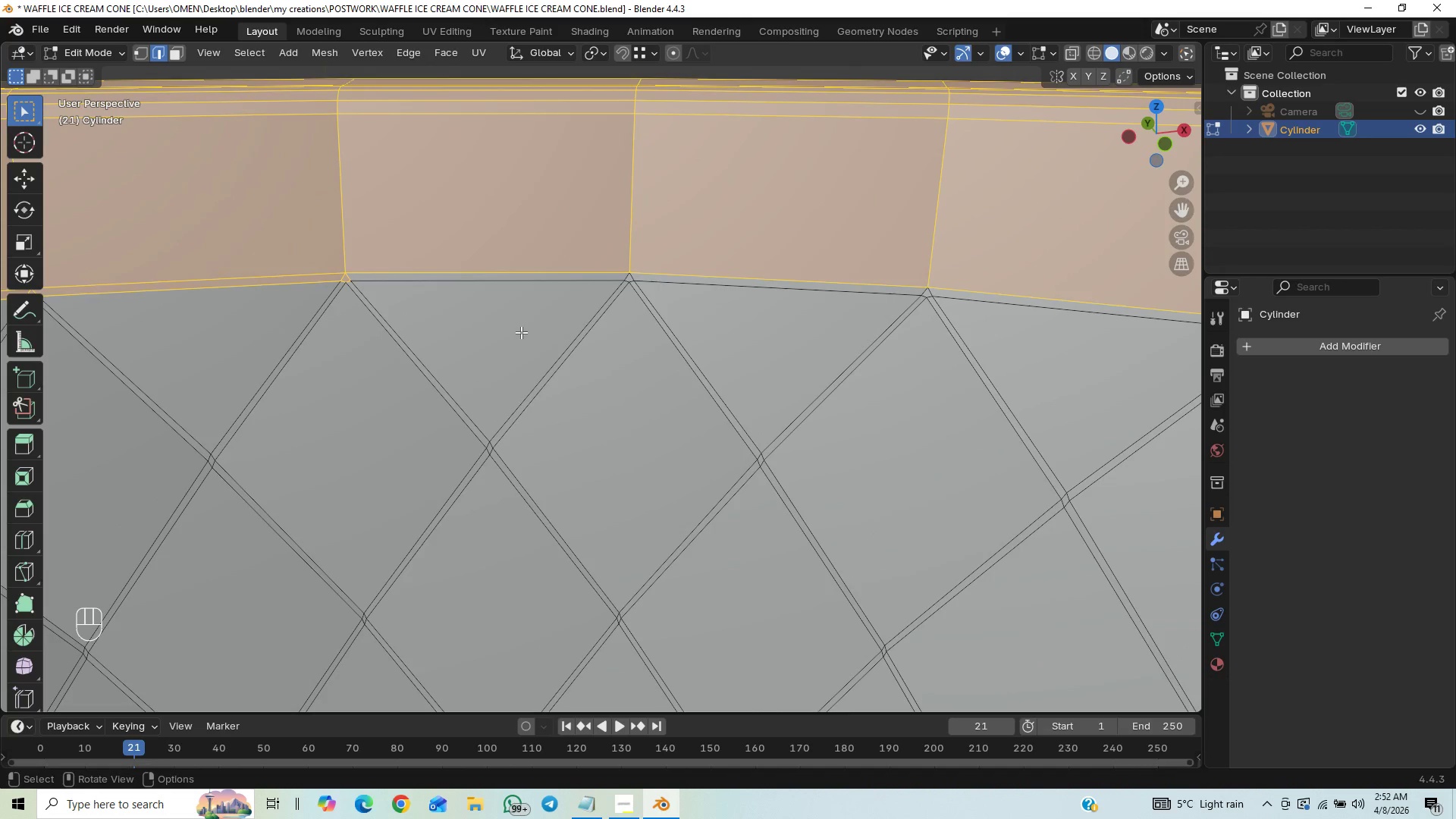 
hold_key(key=ShiftLeft, duration=0.5)
 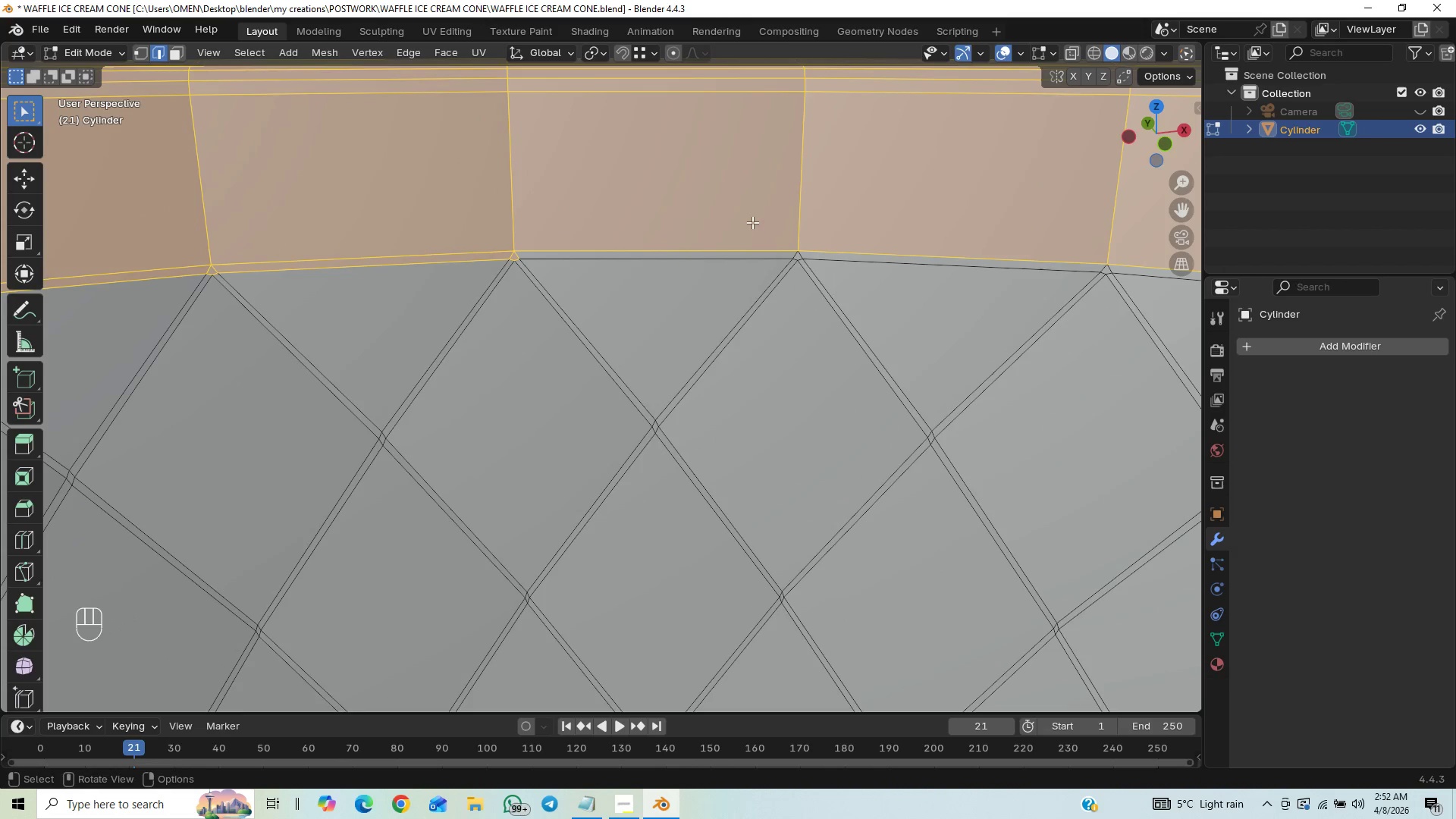 
hold_key(key=ControlLeft, duration=1.5)
left_click_drag(start_coordinate=[526, 253], to_coordinate=[376, 292])
 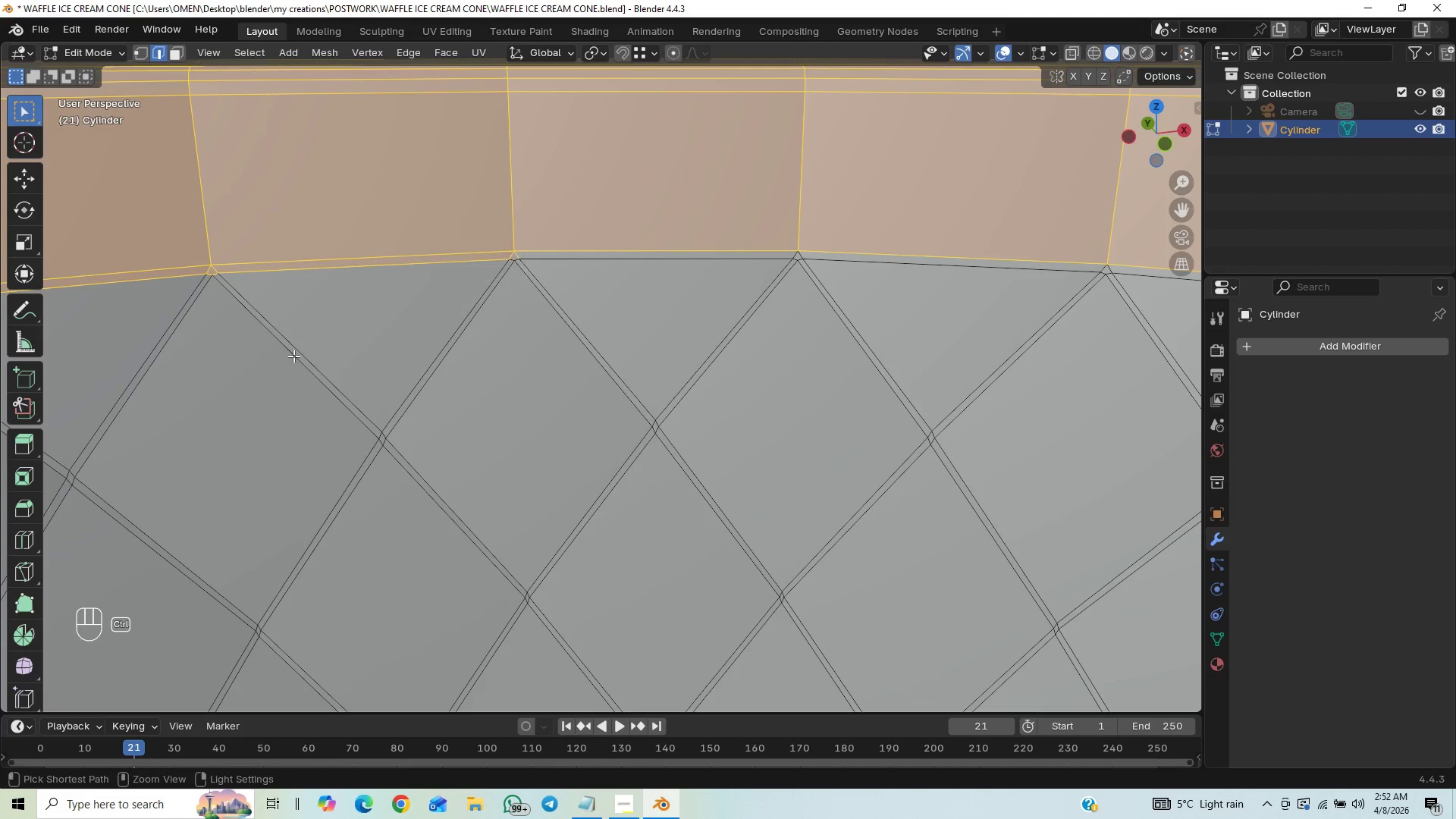 
key(Control+ControlLeft)
 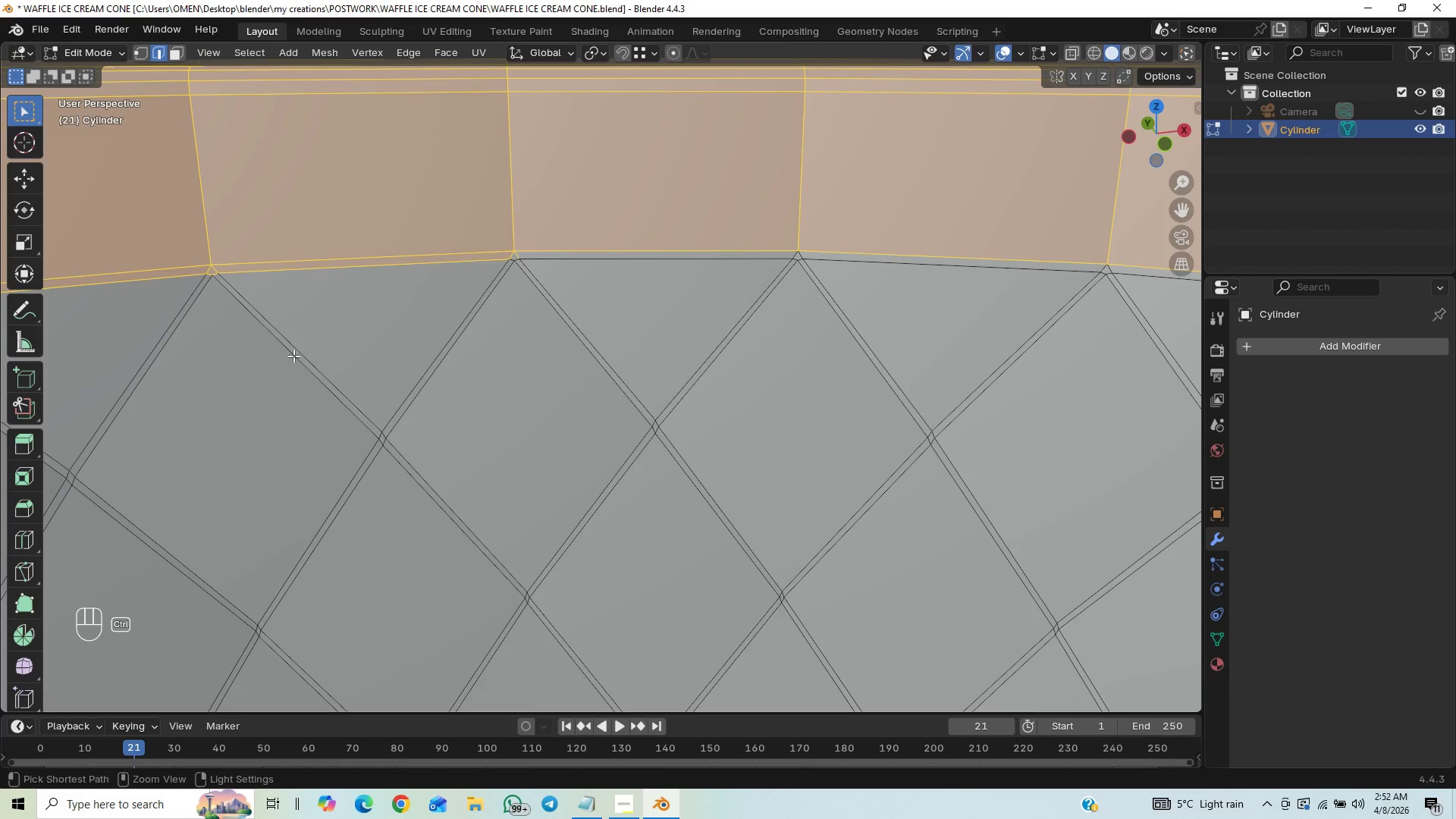 
key(Control+ControlLeft)
 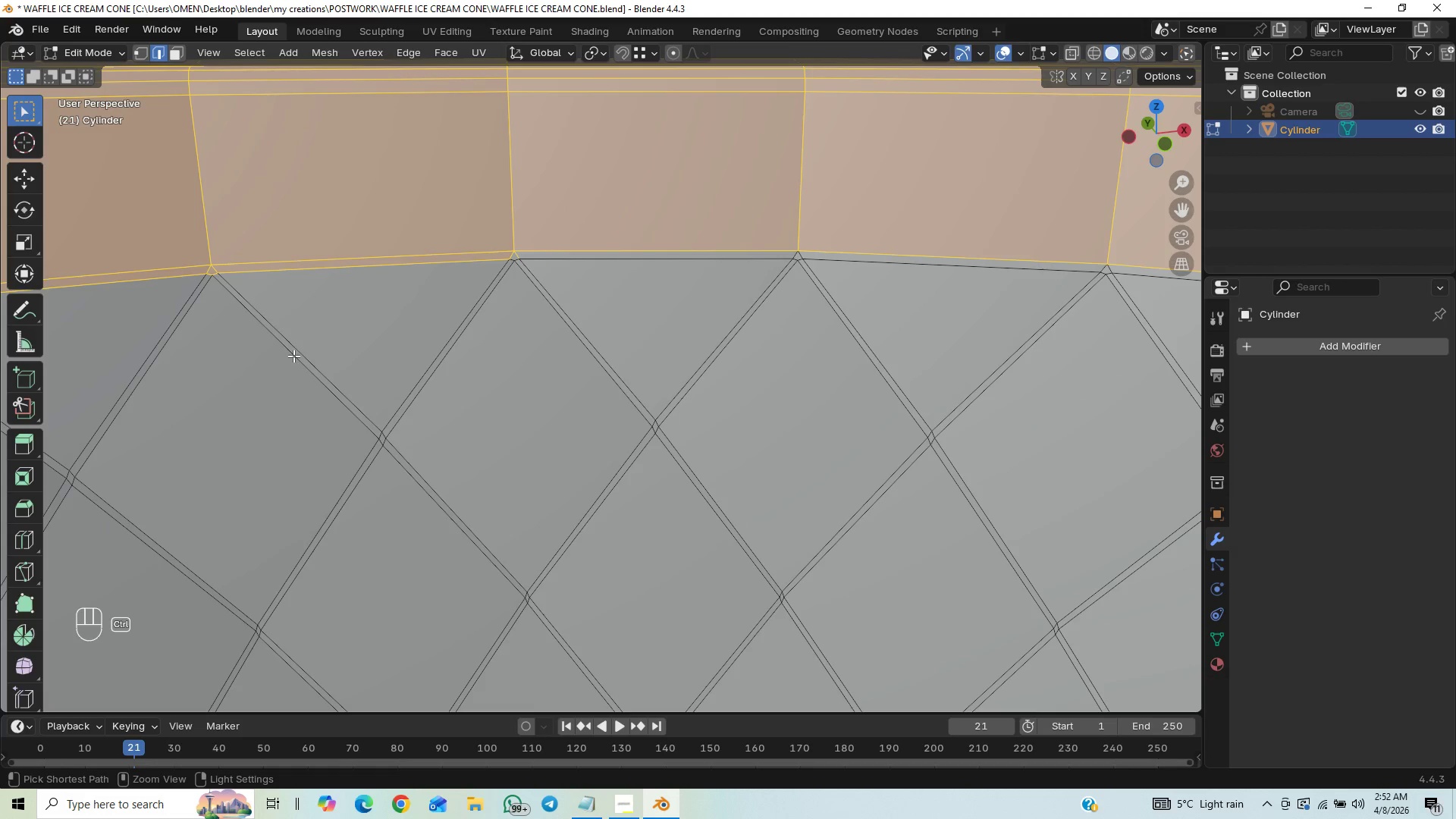 
key(Control+ControlLeft)
 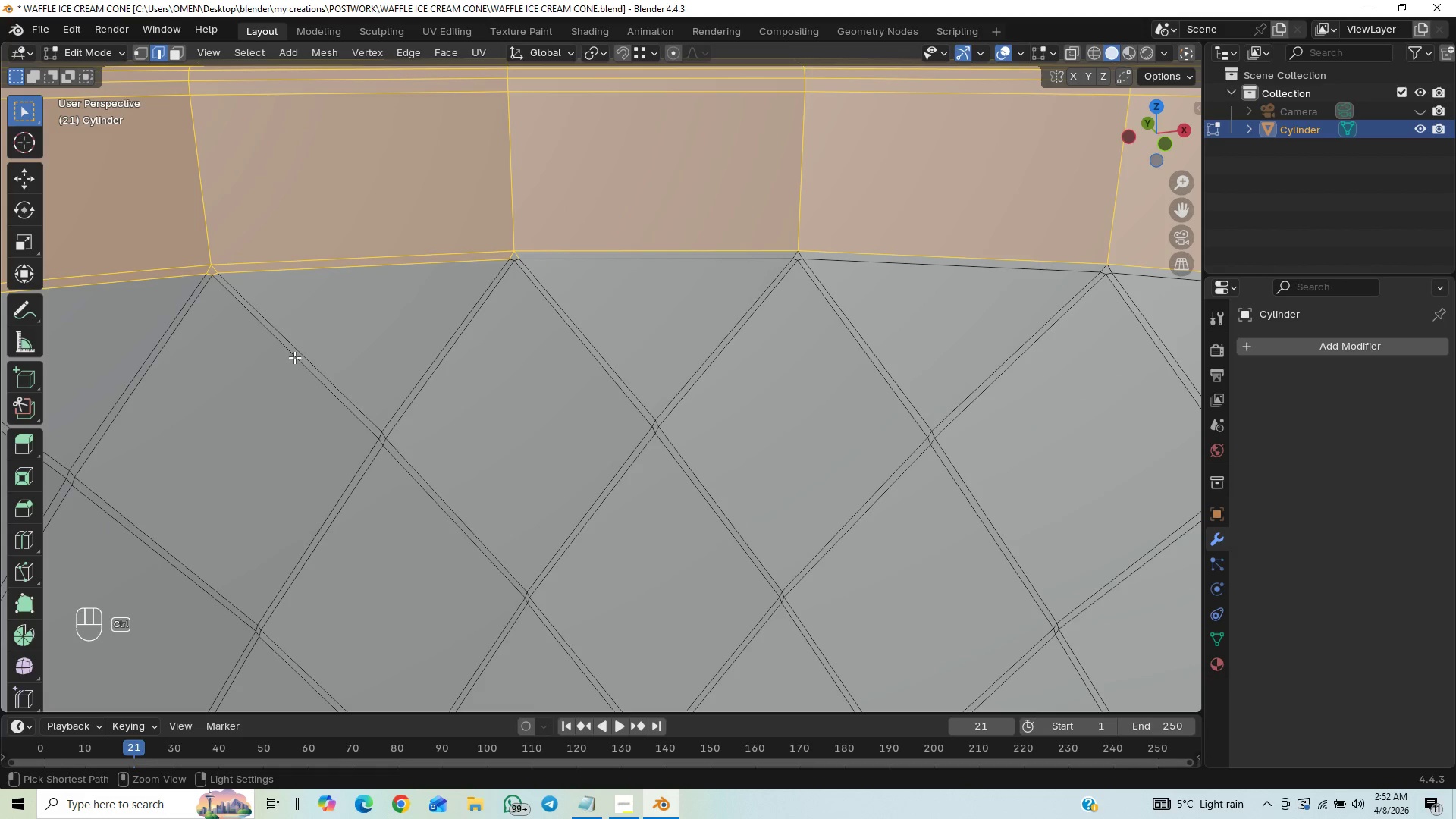 
key(Control+ControlLeft)
 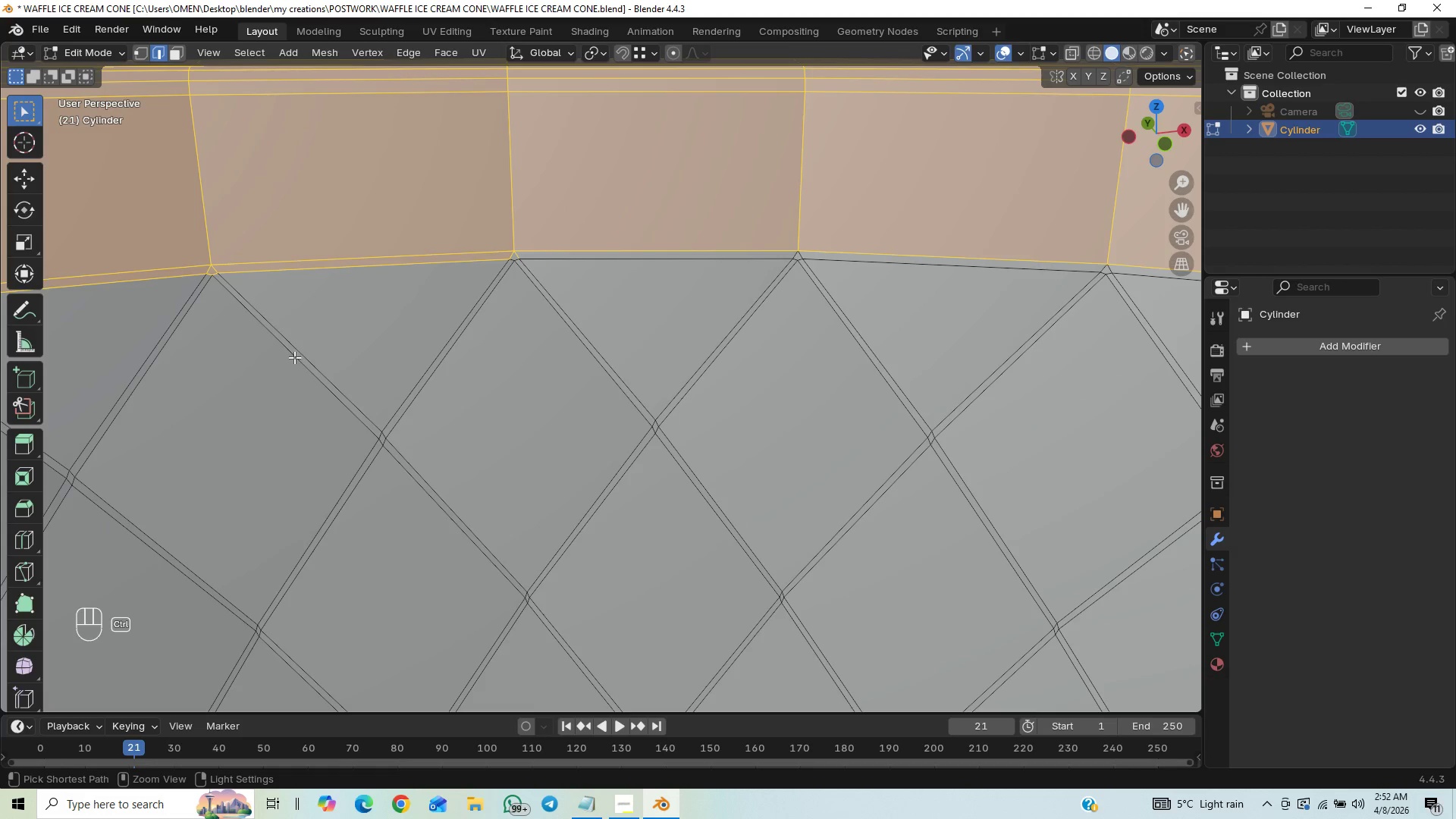 
key(Control+ControlLeft)
 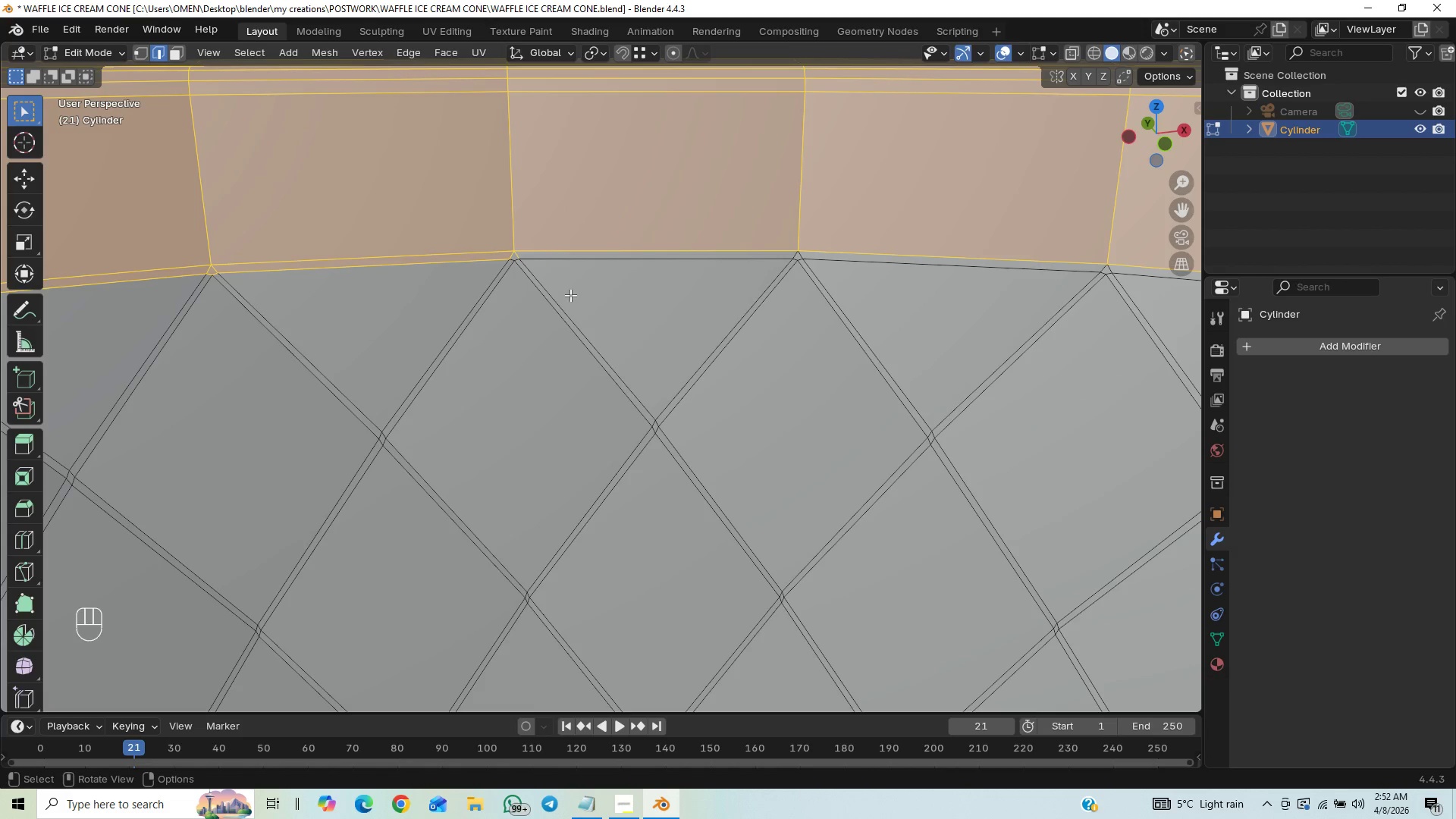 
hold_key(key=ControlLeft, duration=1.5)
left_click_drag(start_coordinate=[525, 254], to_coordinate=[471, 287])
 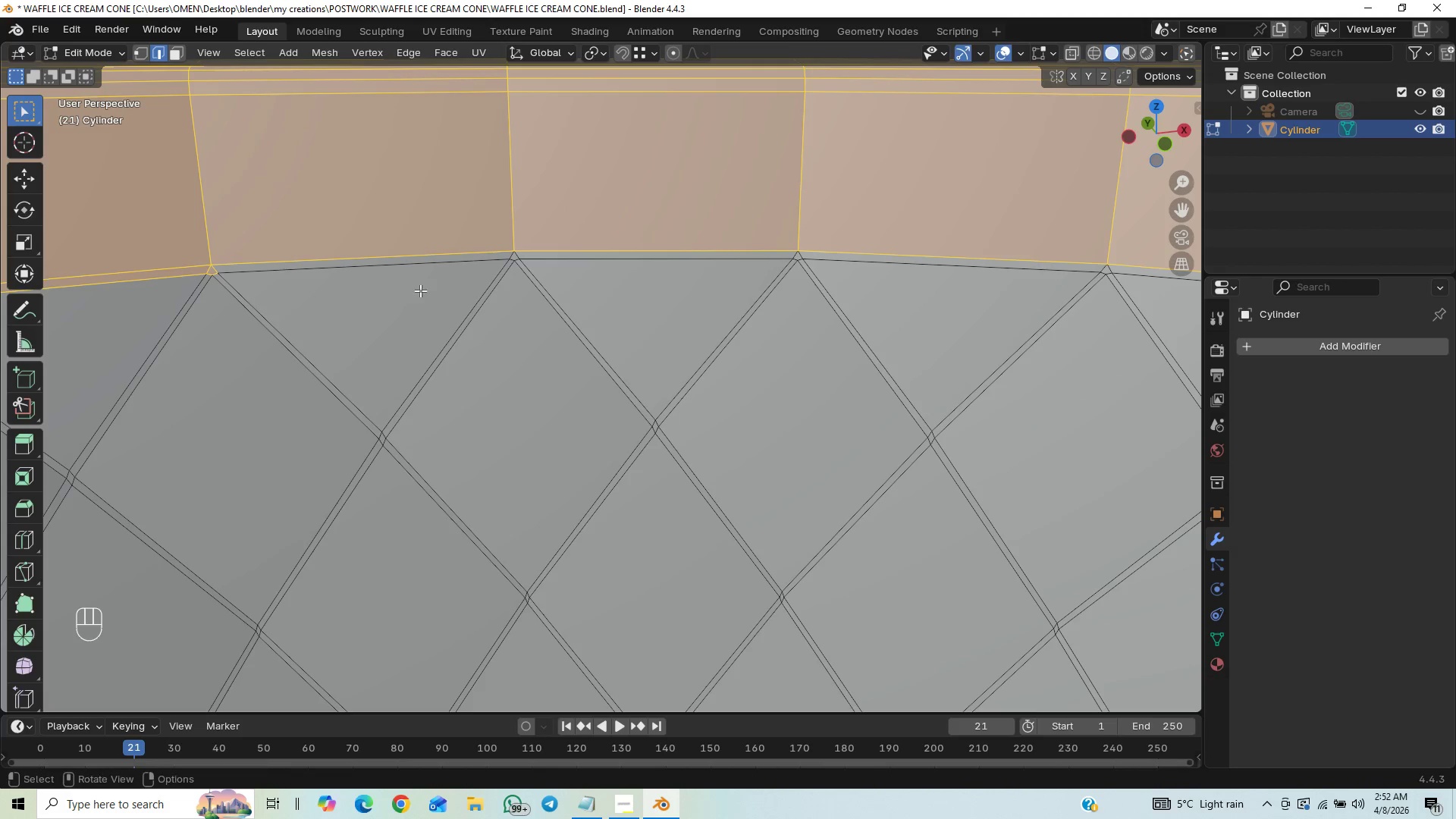 
hold_key(key=ControlLeft, duration=0.52)
 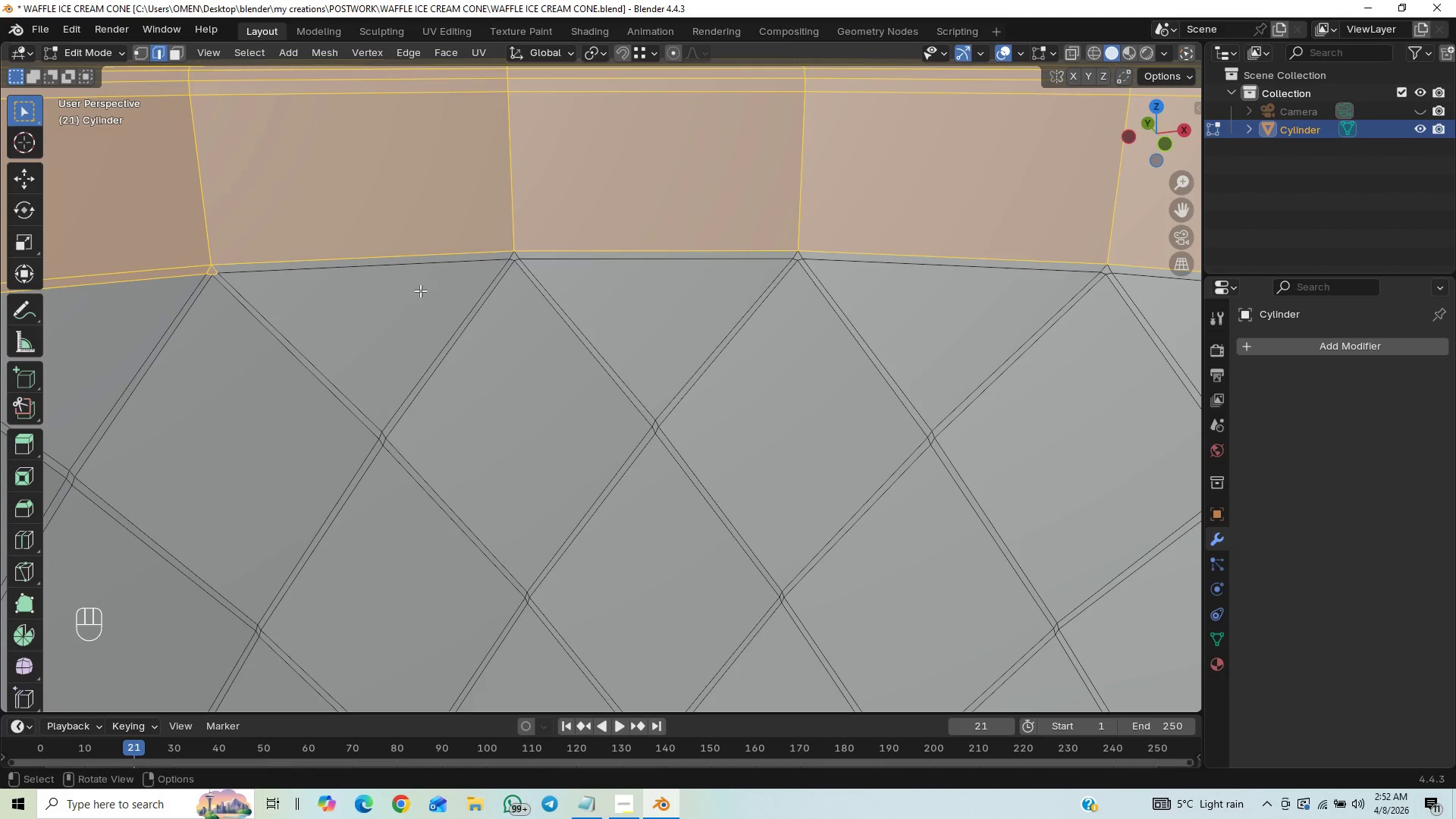 
hold_key(key=ShiftLeft, duration=0.45)
 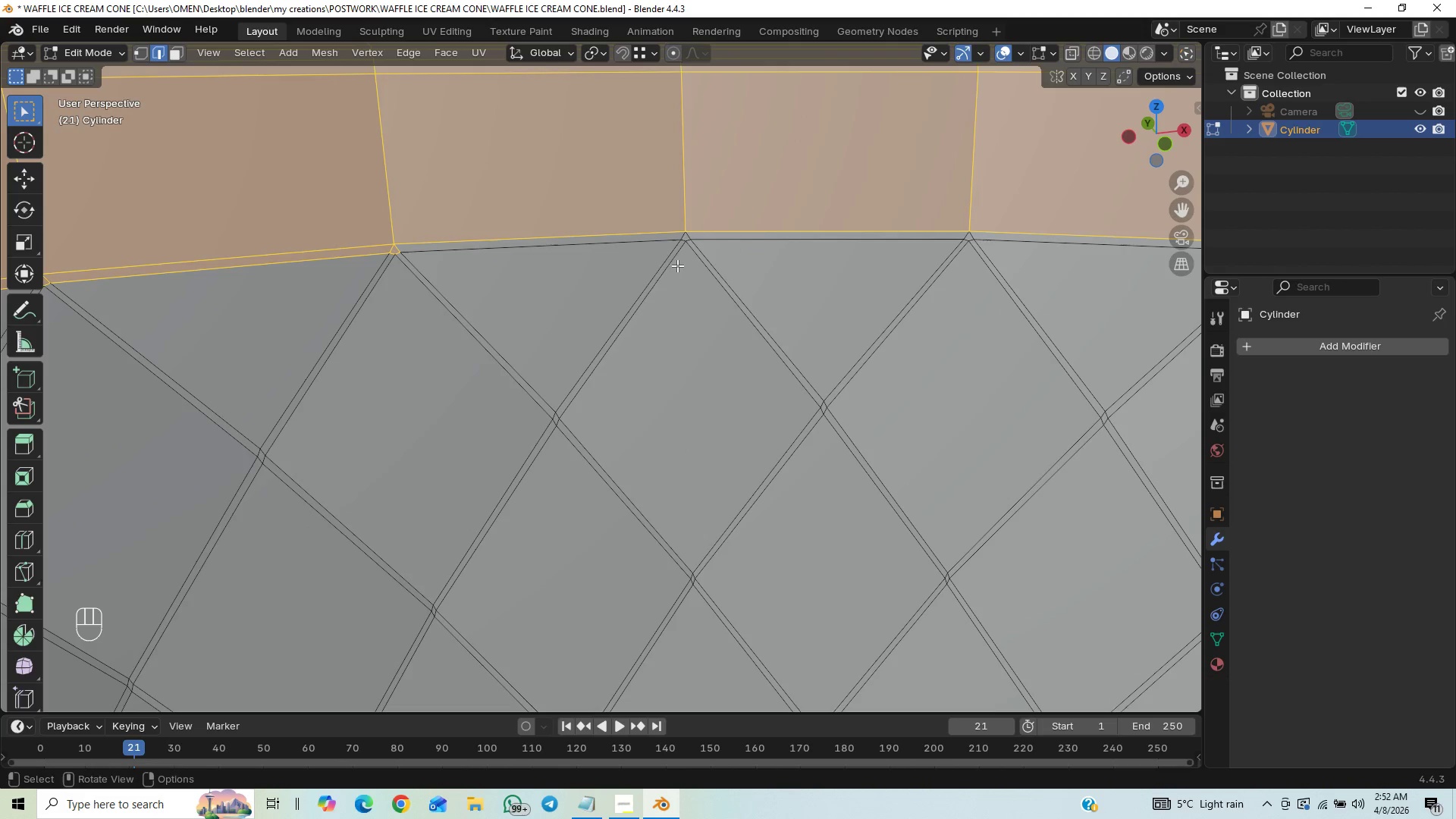 
hold_key(key=ControlLeft, duration=1.52)
left_click_drag(start_coordinate=[417, 245], to_coordinate=[383, 292])
 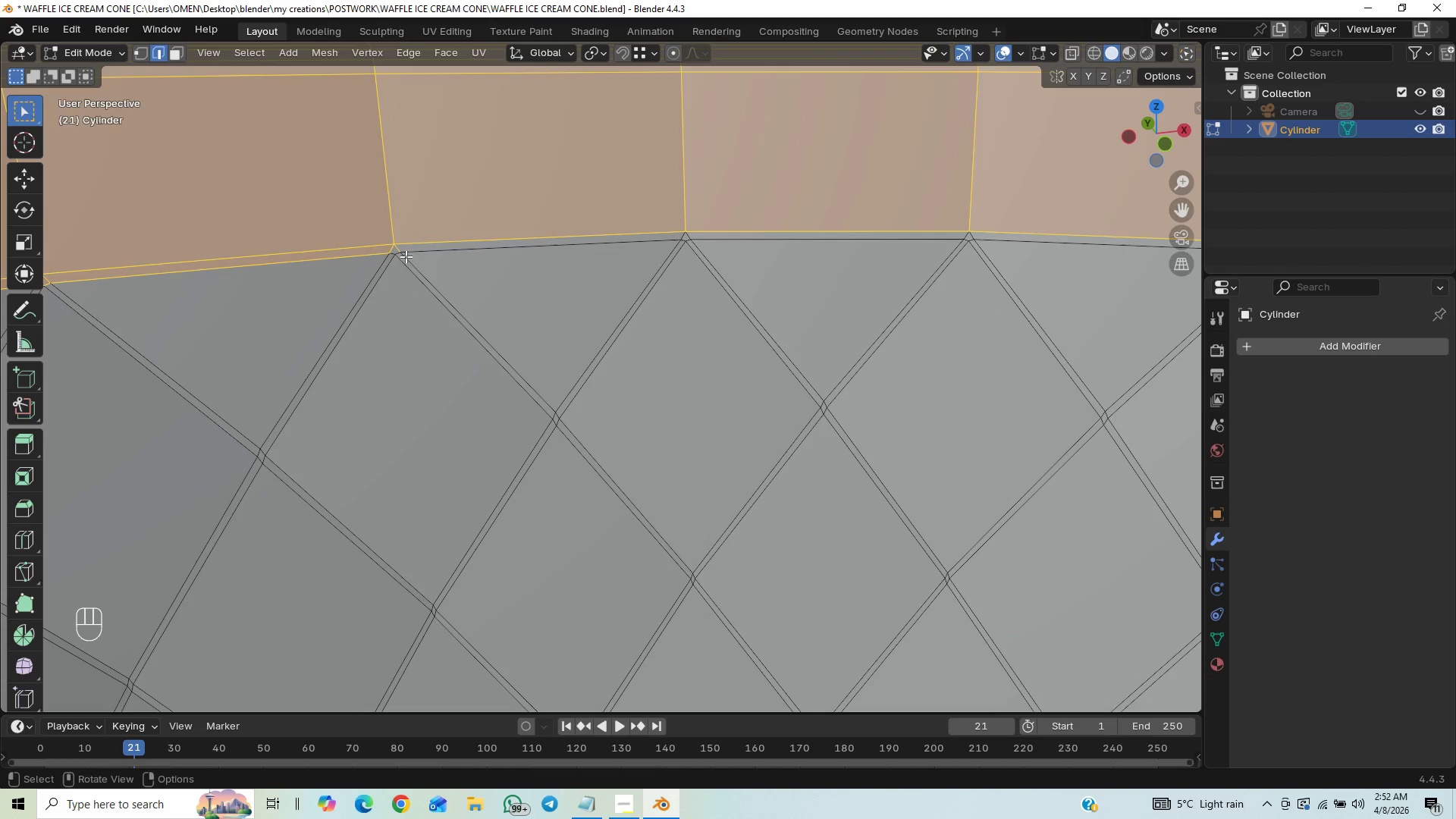 
hold_key(key=ControlLeft, duration=1.51)
 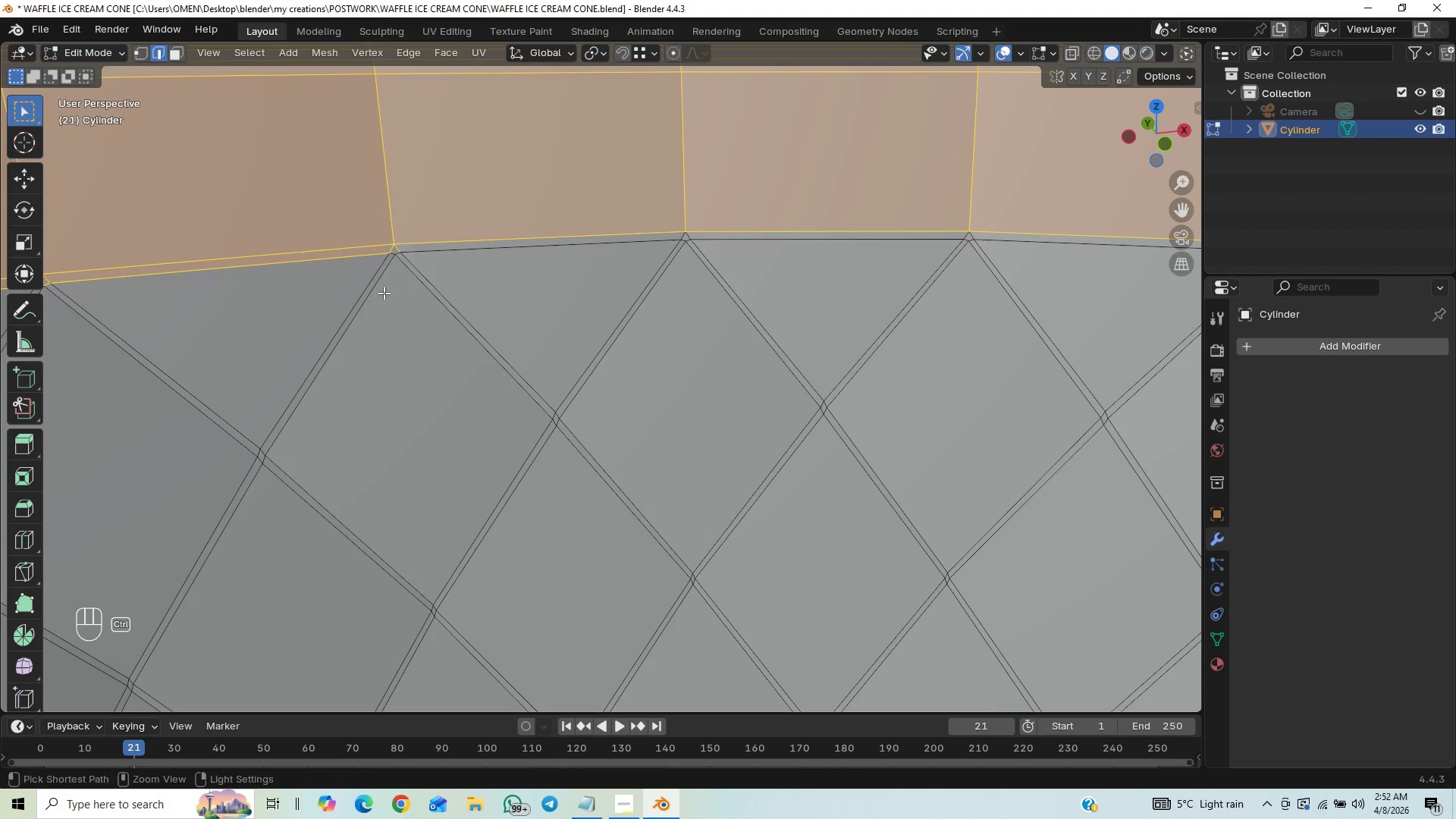 
hold_key(key=ControlLeft, duration=0.52)
 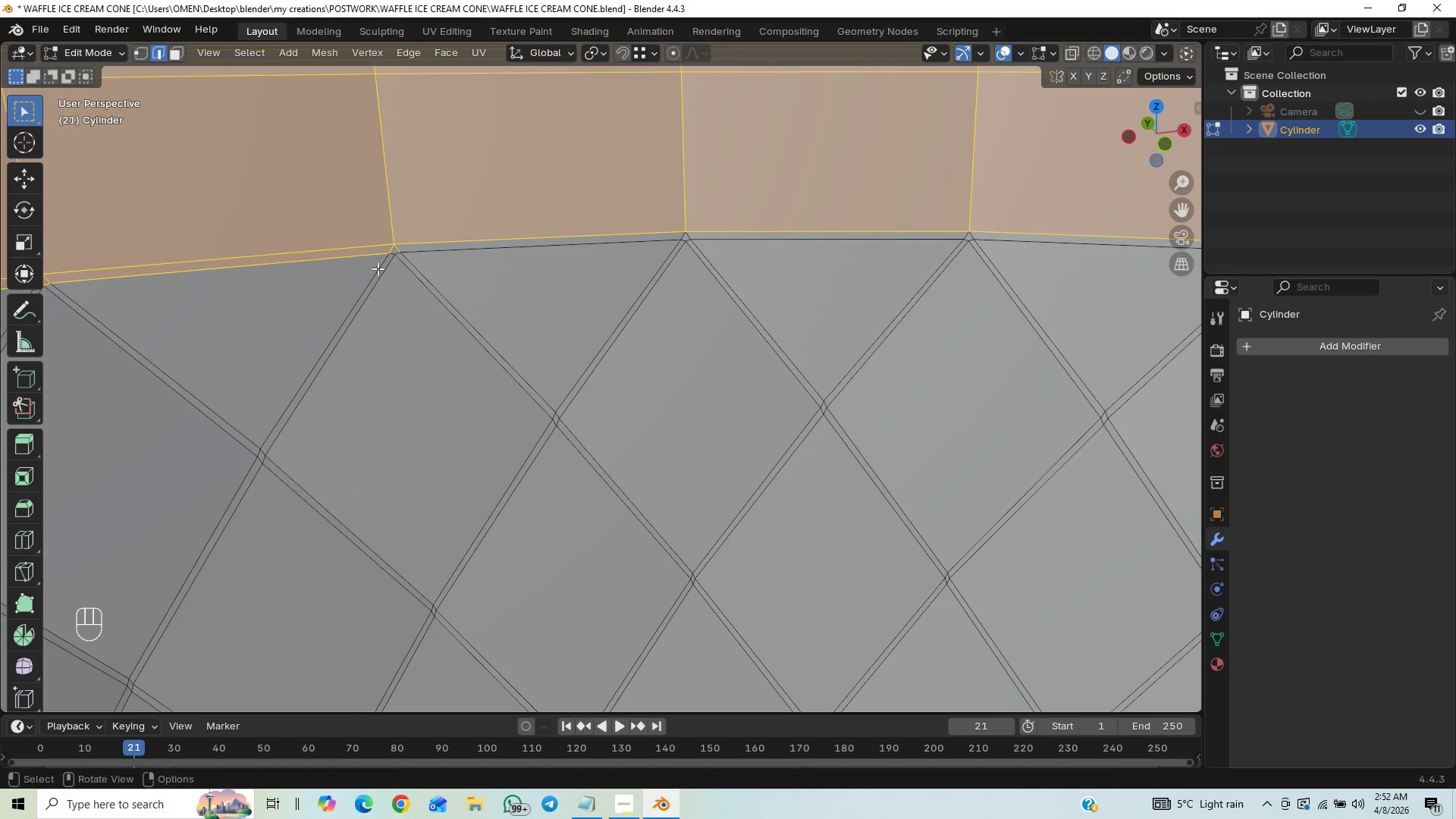 
hold_key(key=ControlLeft, duration=1.41)
left_click_drag(start_coordinate=[413, 249], to_coordinate=[373, 265])
 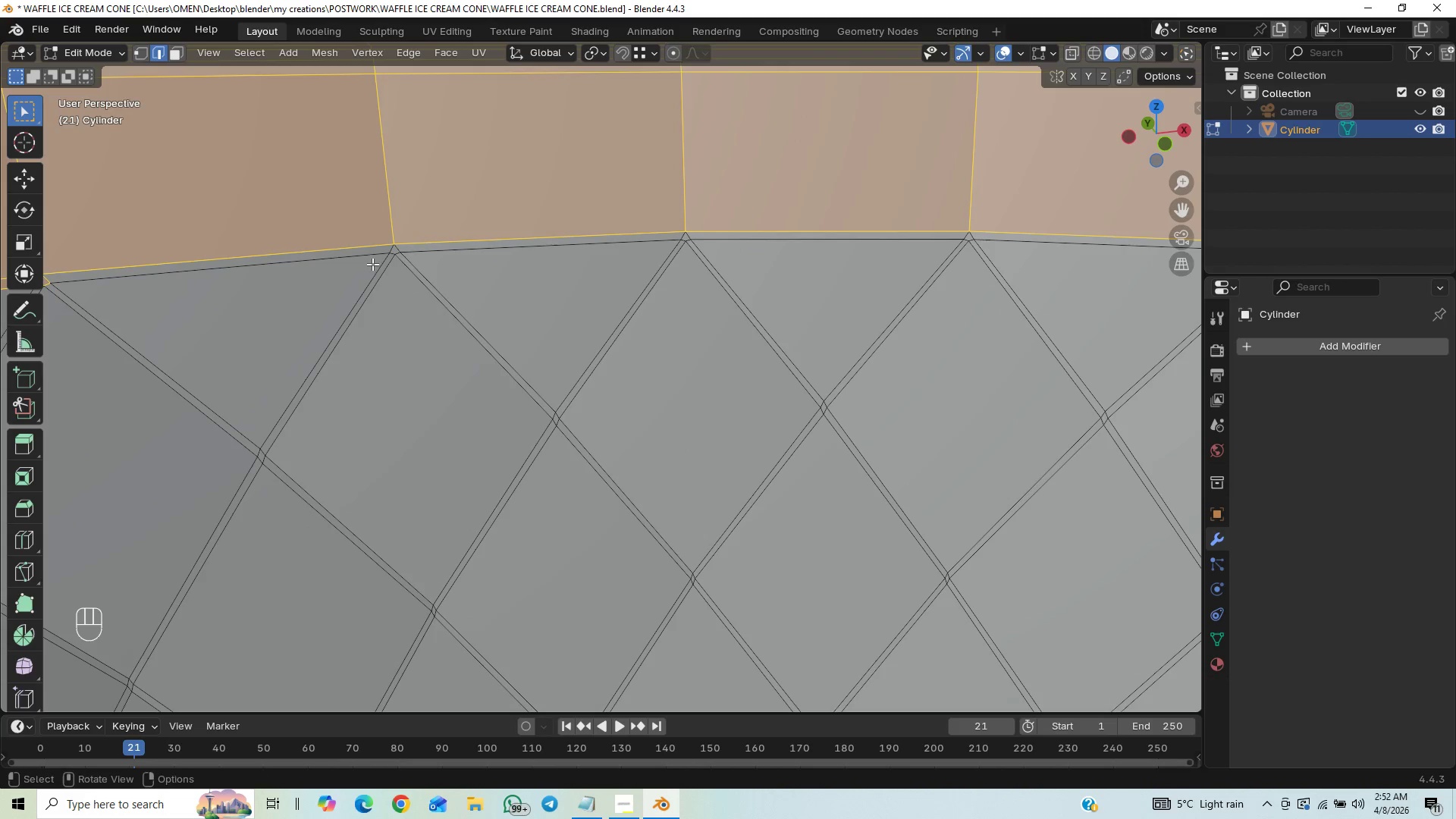 
hold_key(key=ShiftLeft, duration=0.53)
 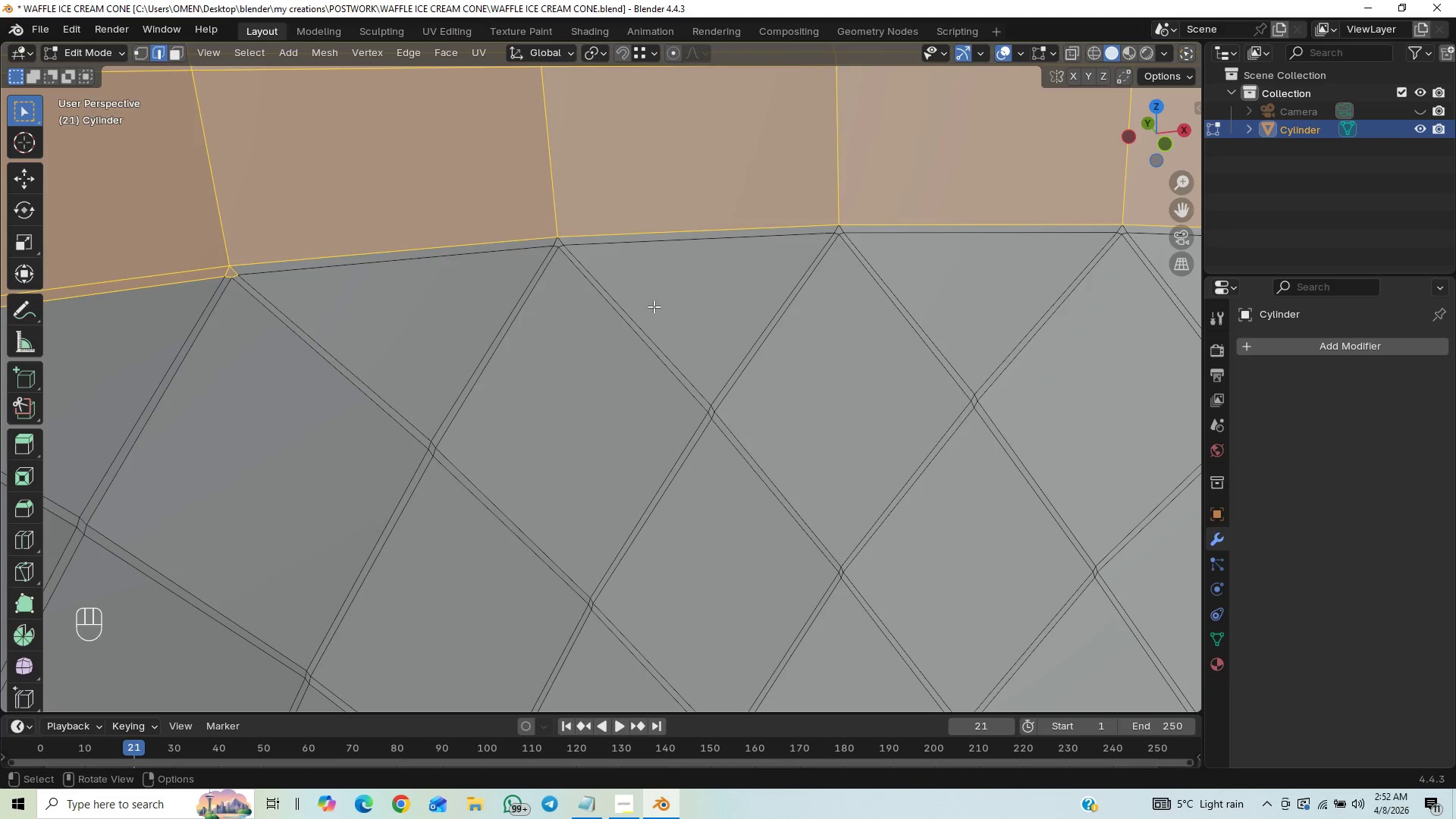 
hold_key(key=ShiftLeft, duration=1.62)
scroll: coordinate [533, 293], scroll_direction: down, amount: 4.0
 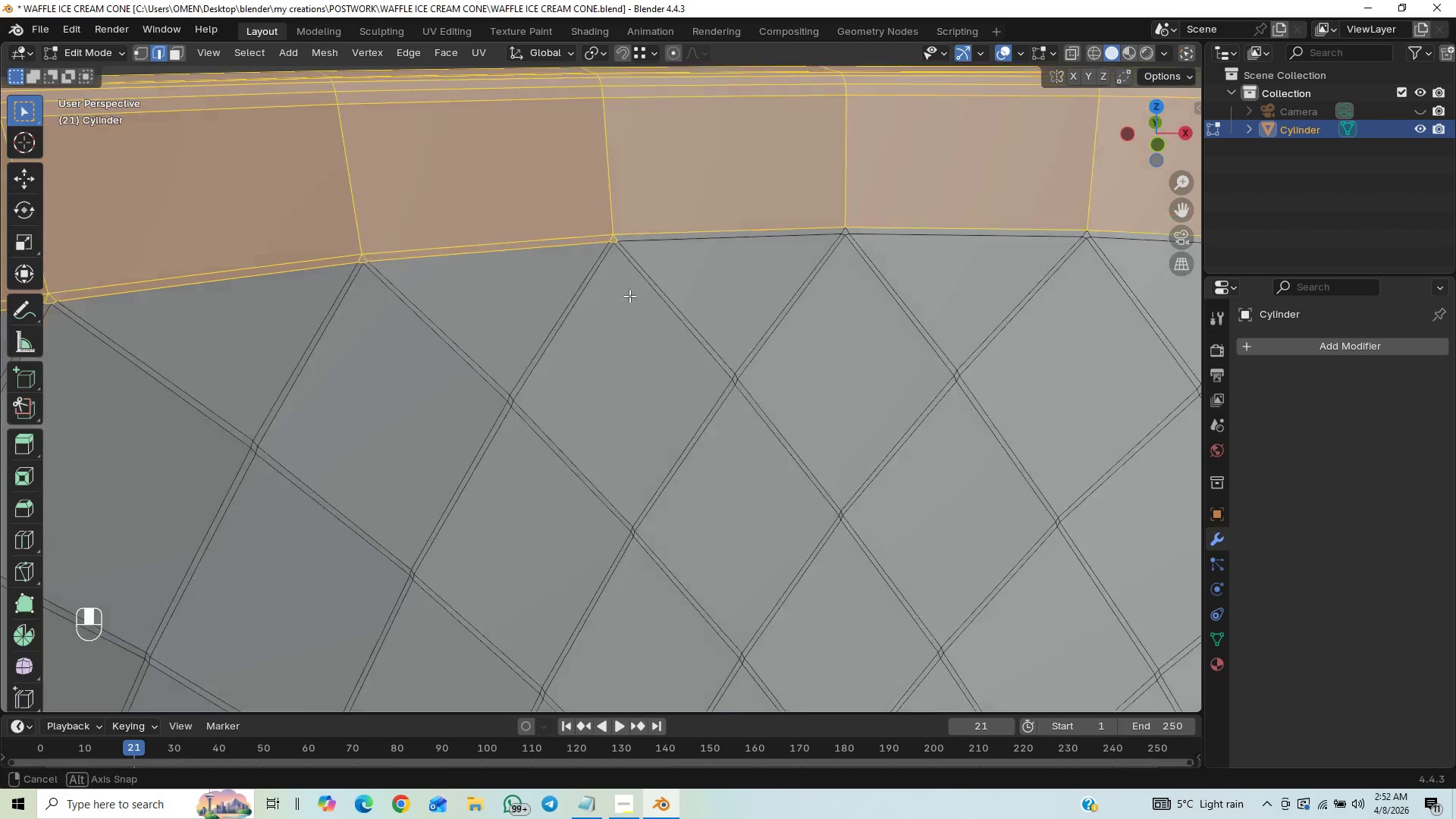 
key(Shift+ShiftLeft)
 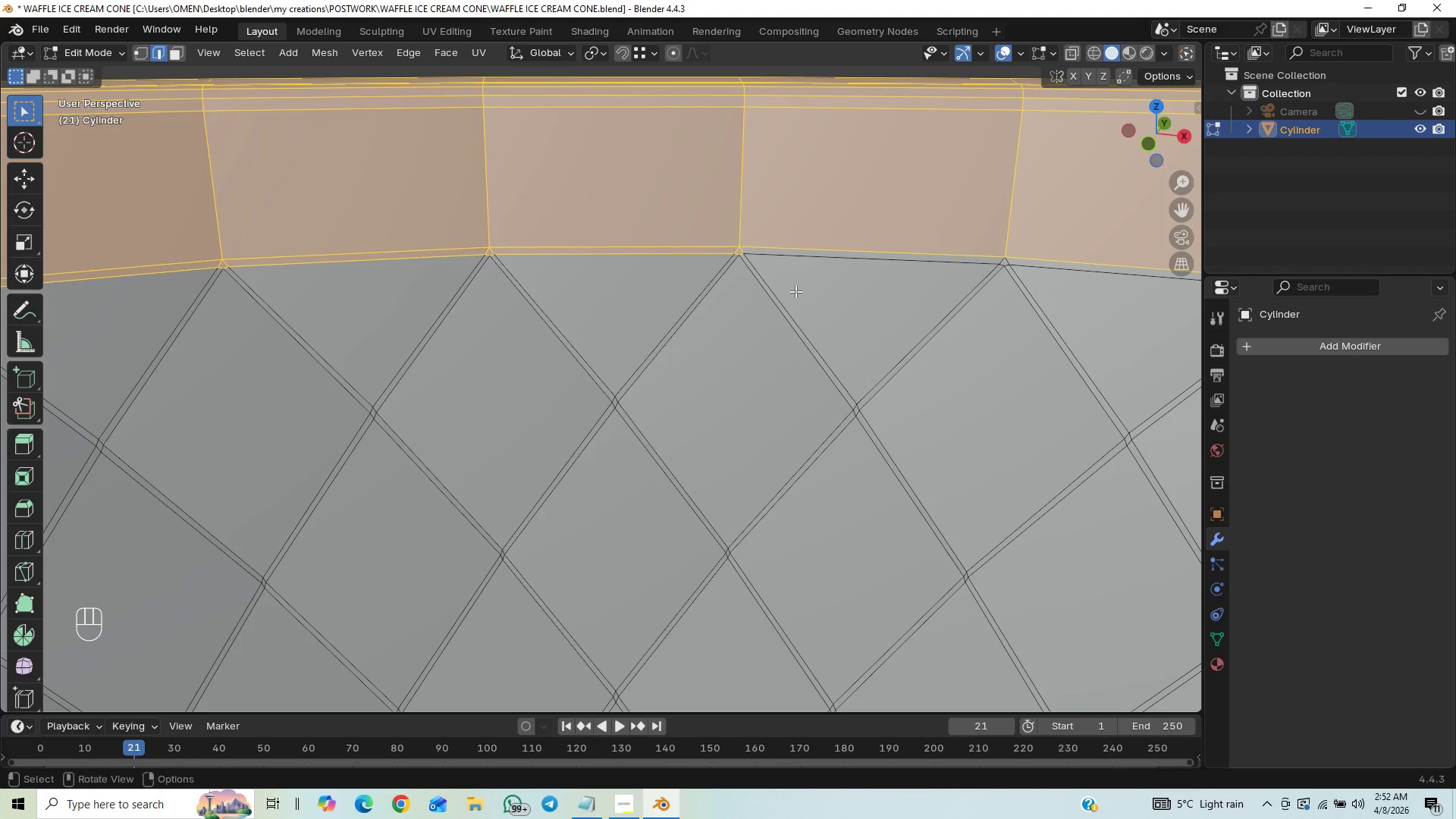 
hold_key(key=ControlLeft, duration=1.5)
left_click_drag(start_coordinate=[753, 249], to_coordinate=[688, 273])
 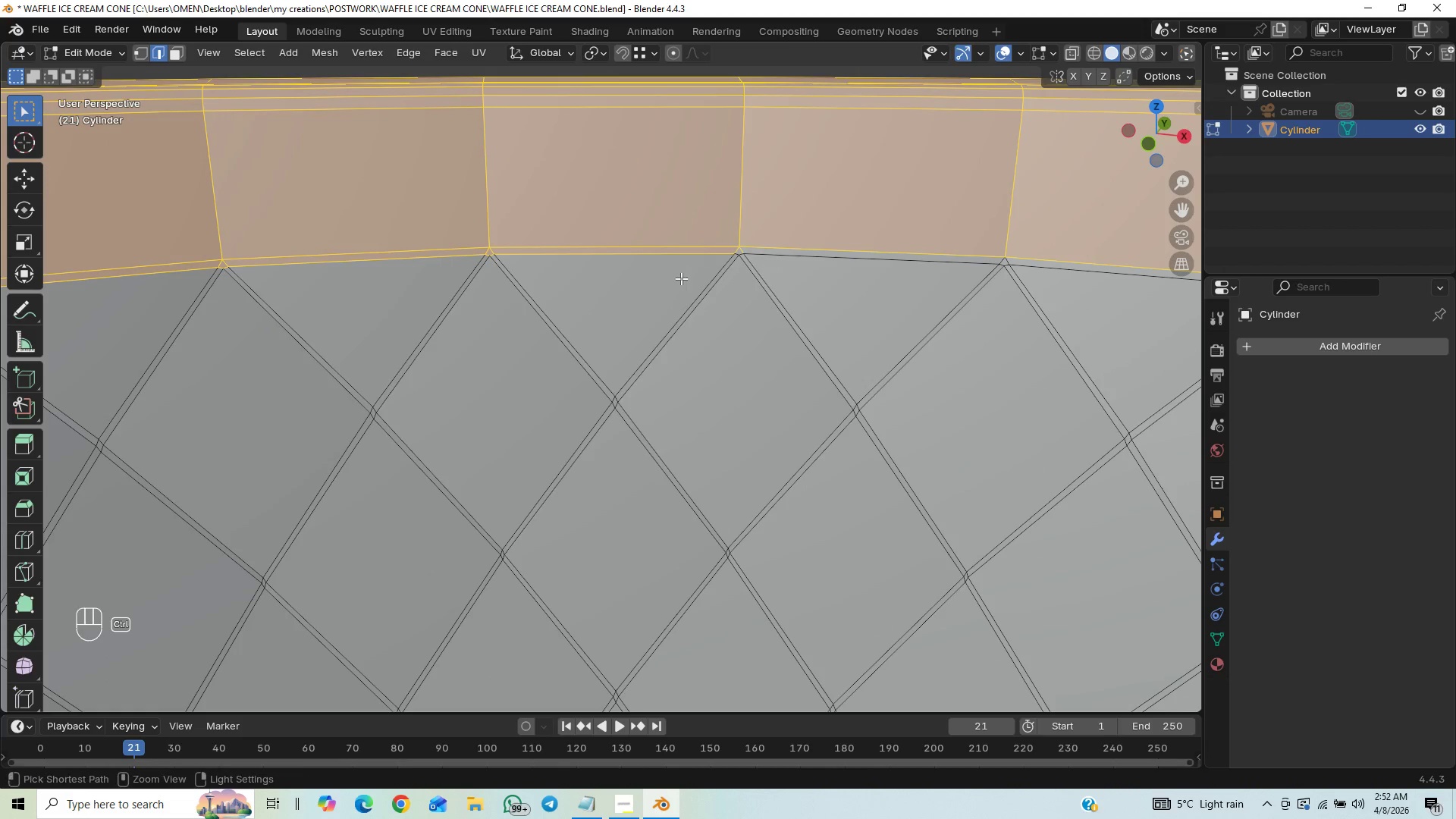 
hold_key(key=ControlLeft, duration=1.5)
left_click_drag(start_coordinate=[748, 249], to_coordinate=[704, 278])
 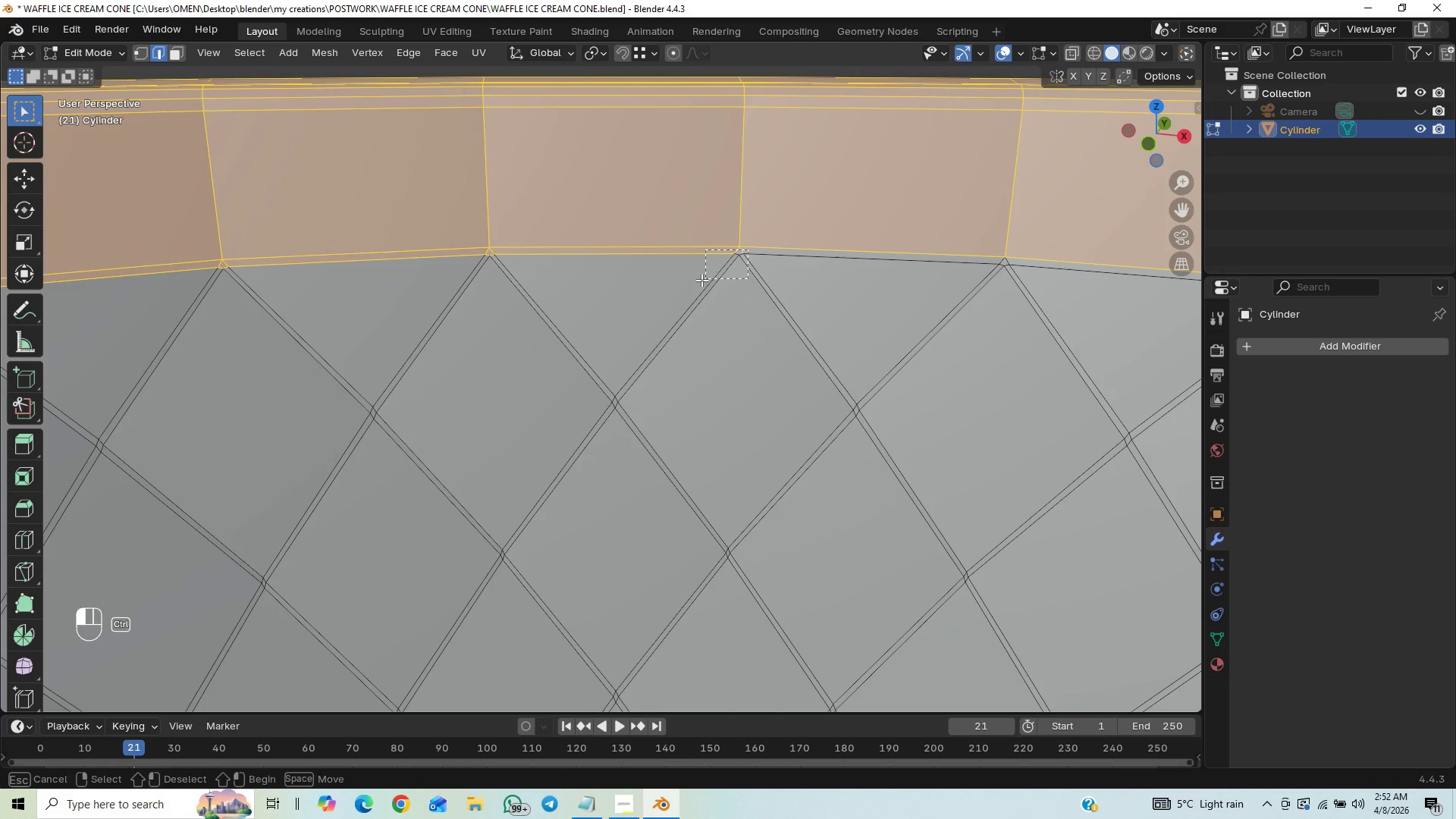 
hold_key(key=ControlLeft, duration=1.51)
left_click_drag(start_coordinate=[504, 250], to_coordinate=[446, 271])
 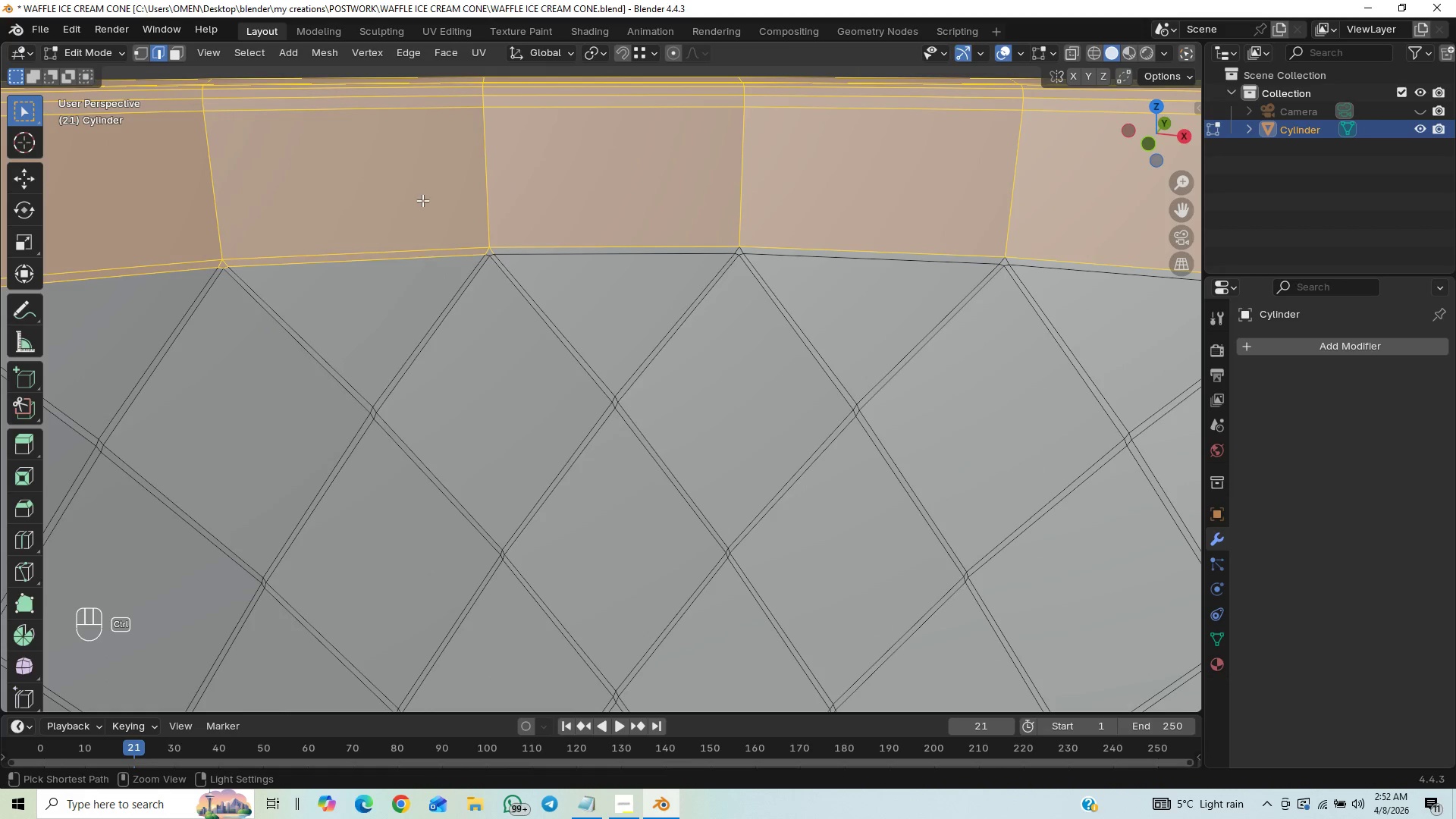 
hold_key(key=ControlLeft, duration=1.52)
 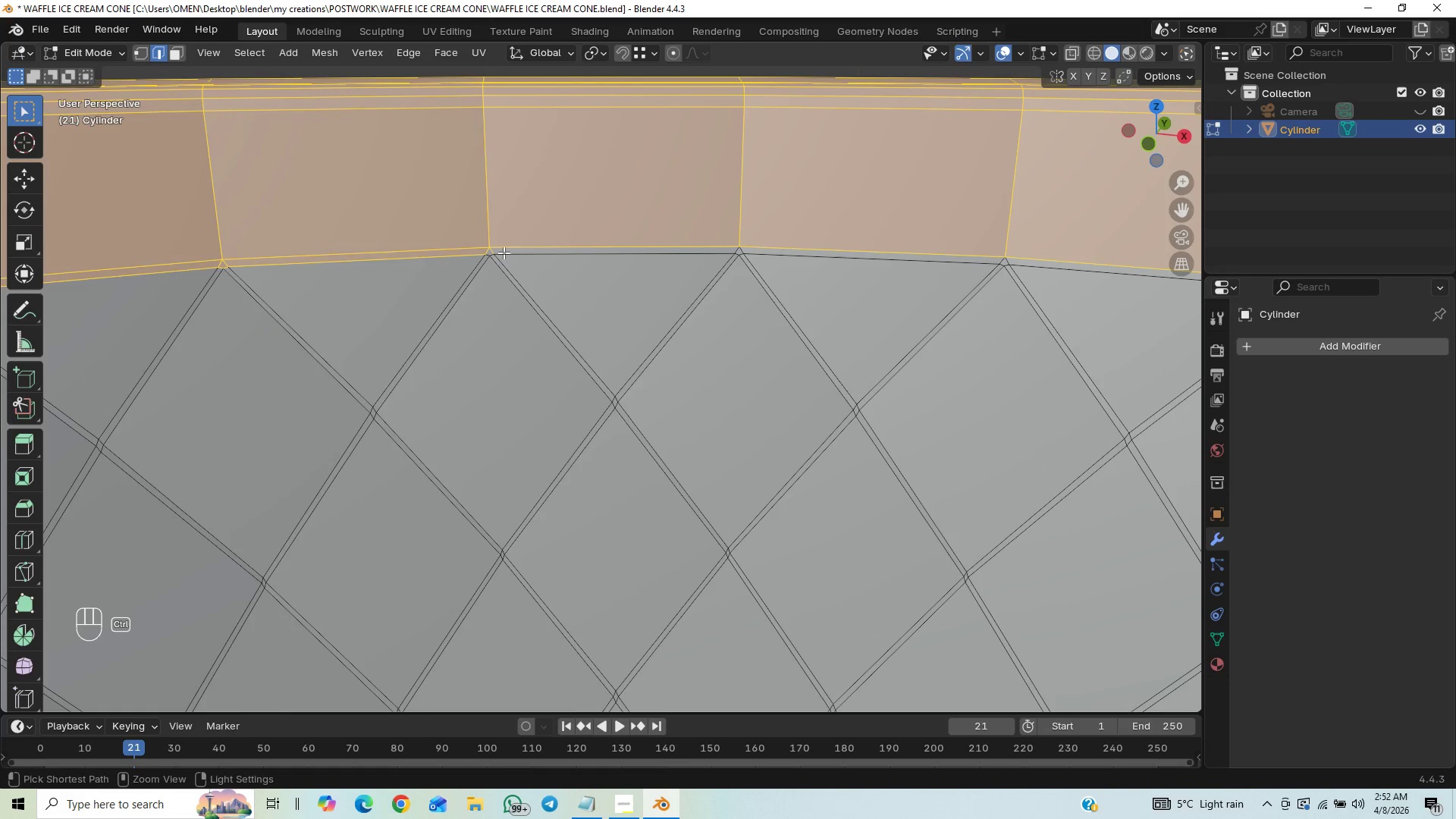 
hold_key(key=ControlLeft, duration=1.5)
 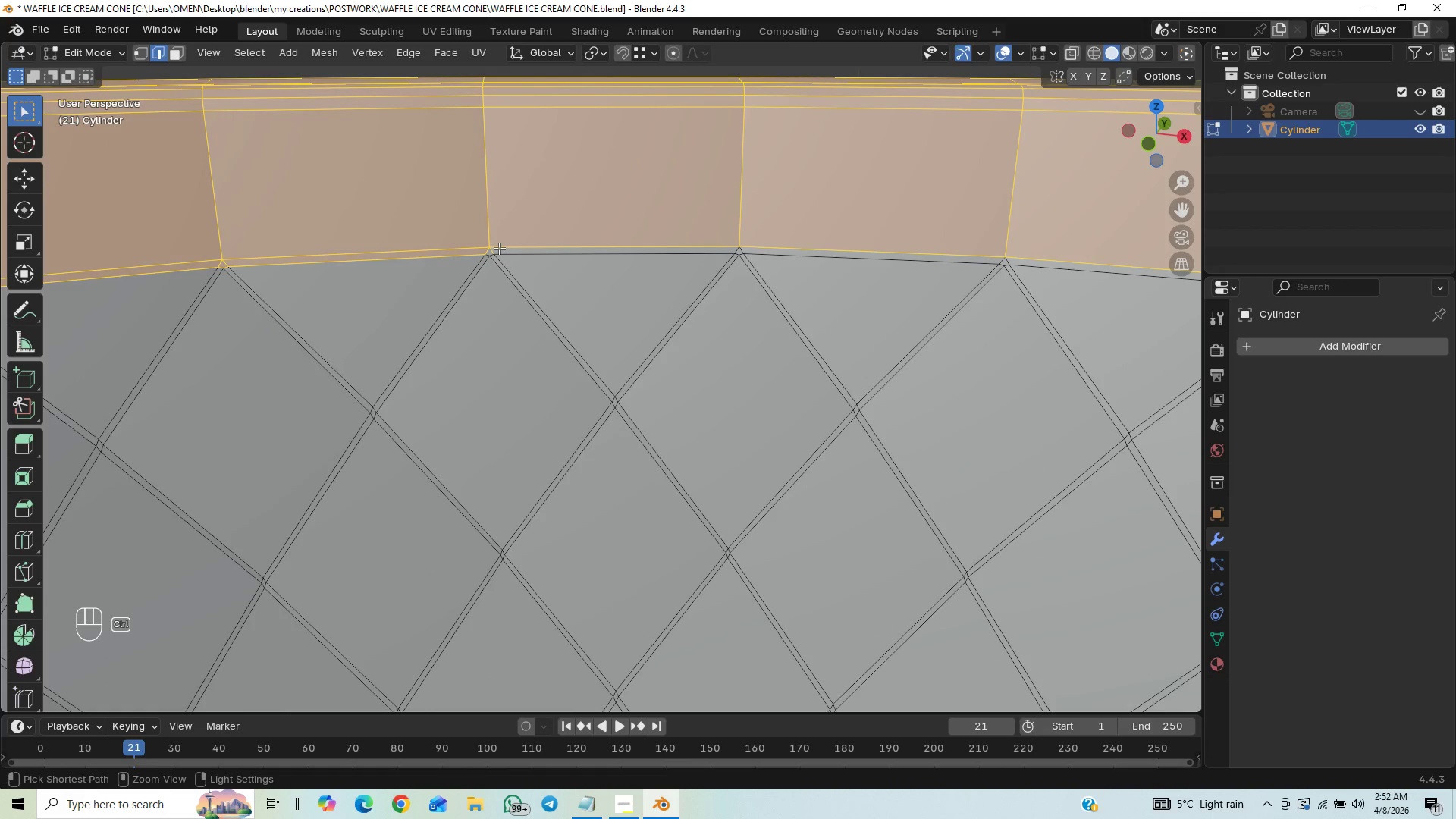 
hold_key(key=ControlLeft, duration=1.51)
left_click_drag(start_coordinate=[499, 251], to_coordinate=[472, 275])
 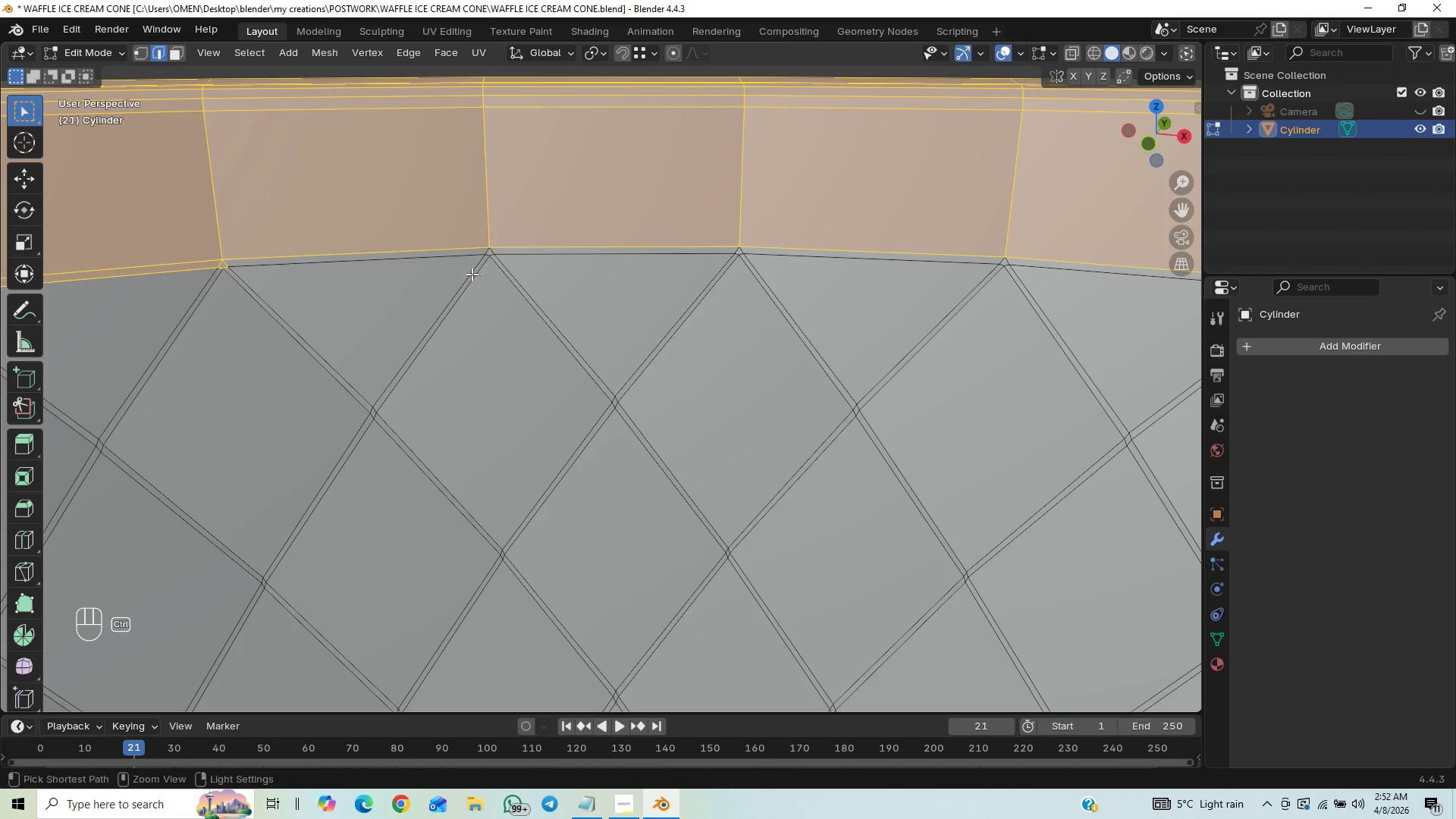 
key(Control+ControlLeft)
 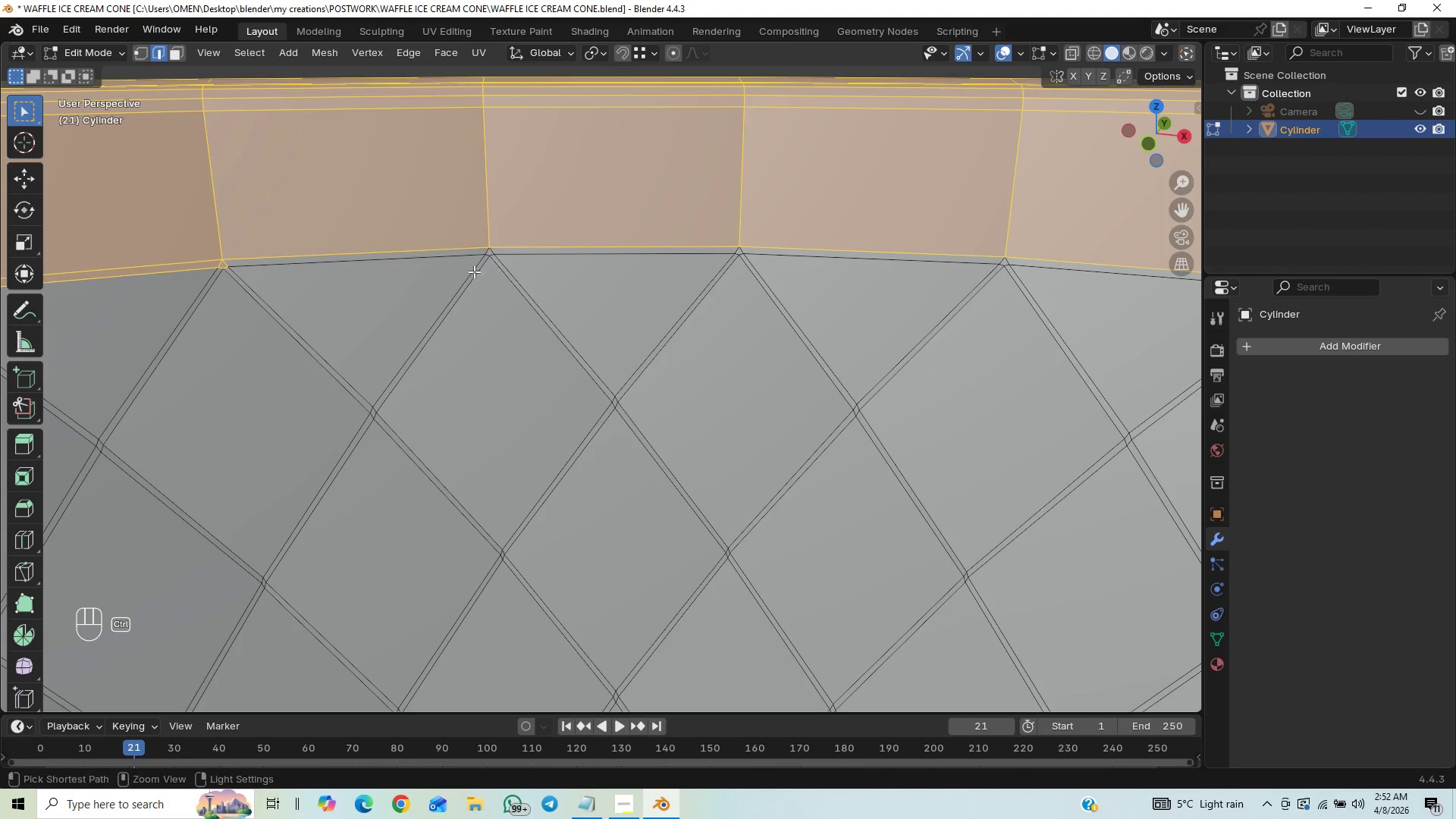 
key(Control+ControlLeft)
 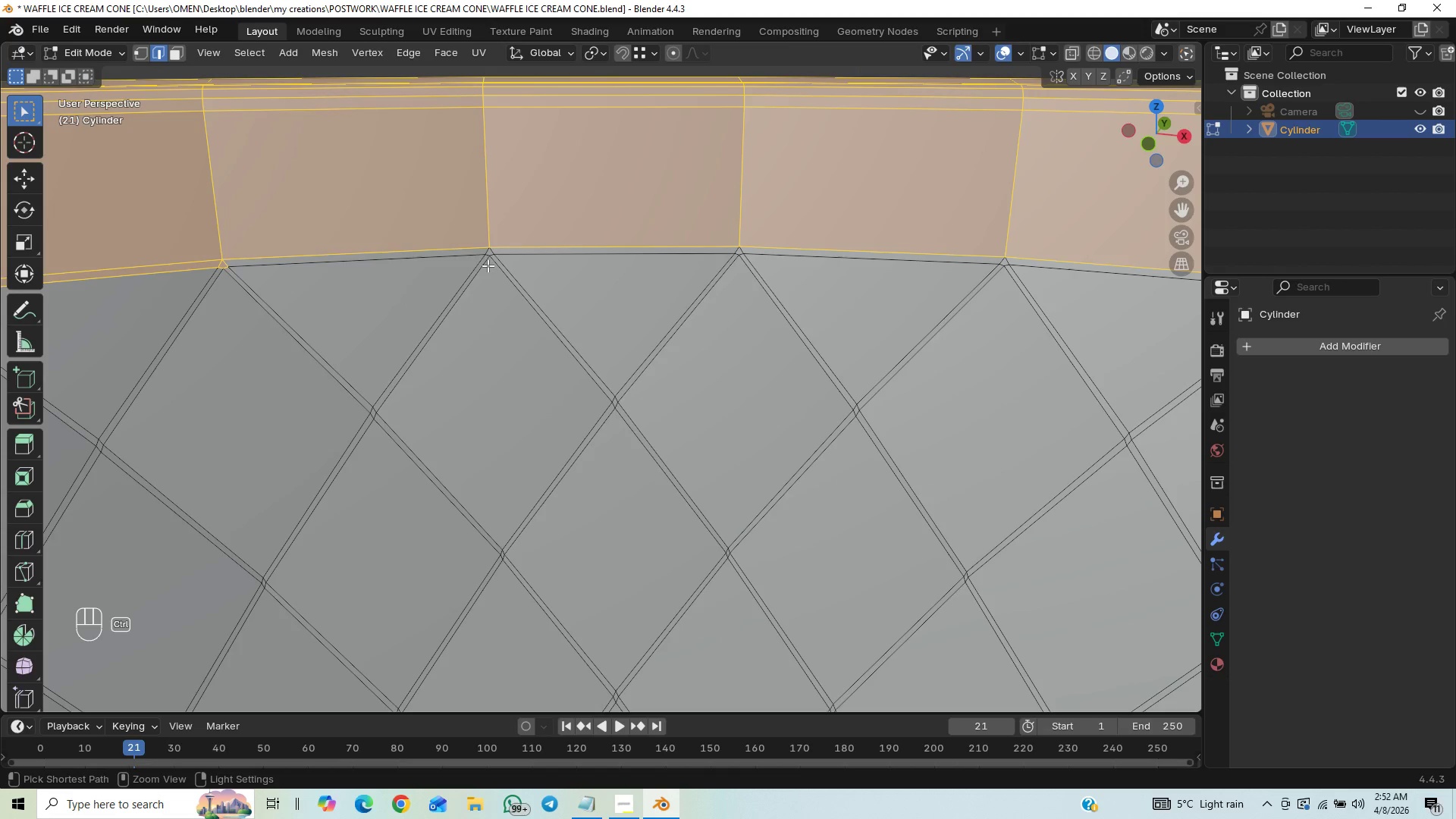 
key(Control+ControlLeft)
 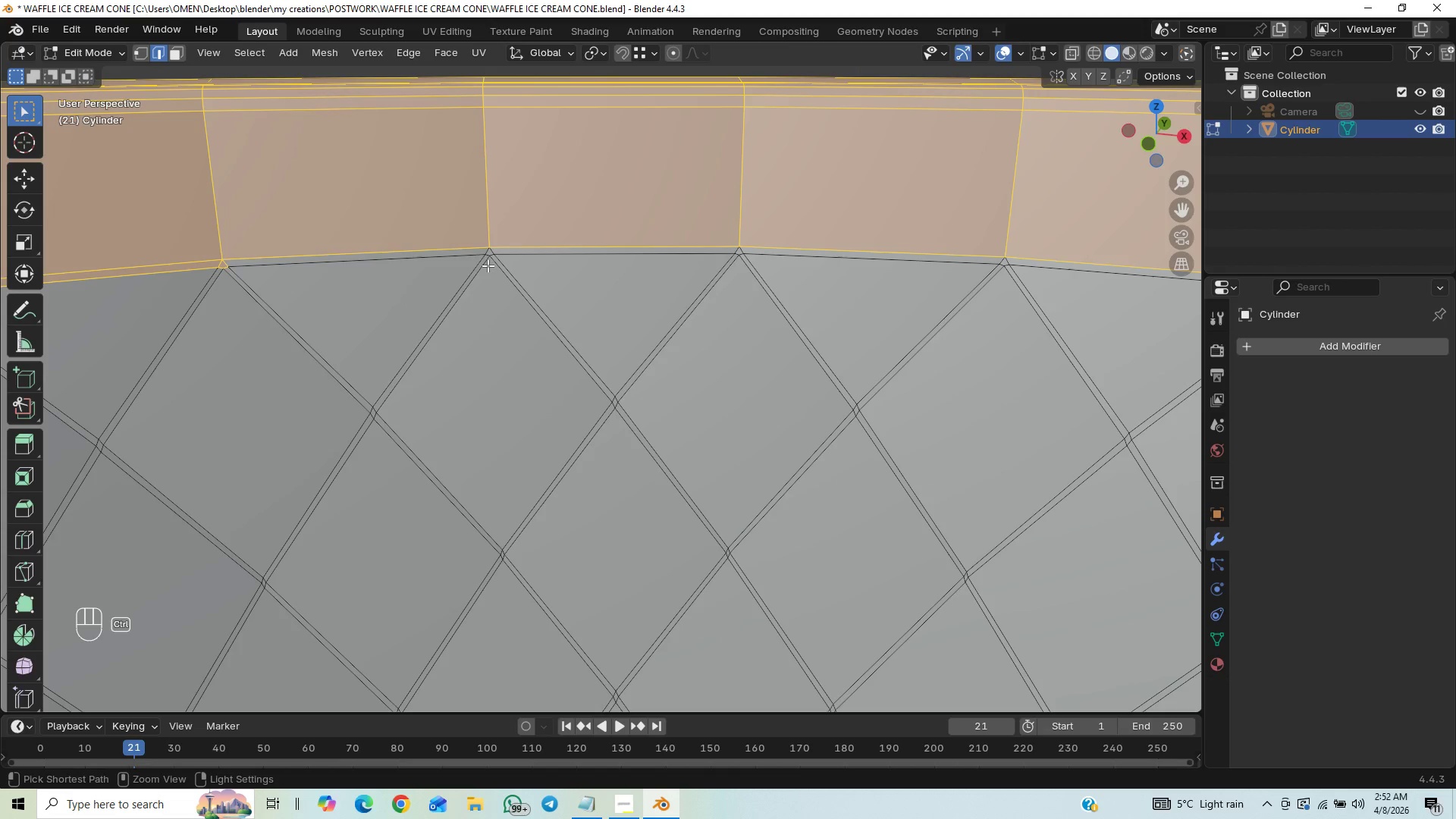 
key(Control+ControlLeft)
 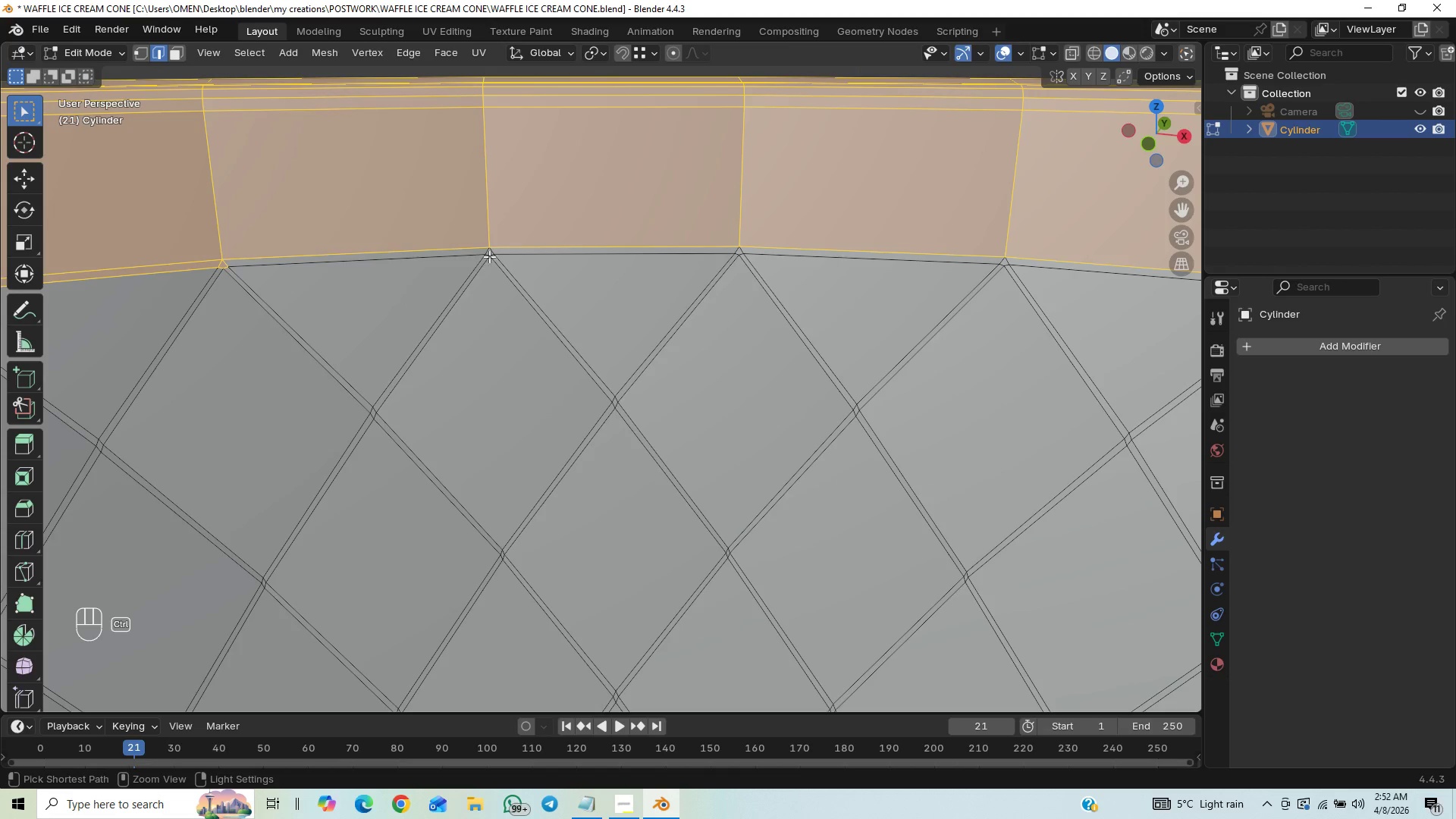 
key(Control+ControlLeft)
 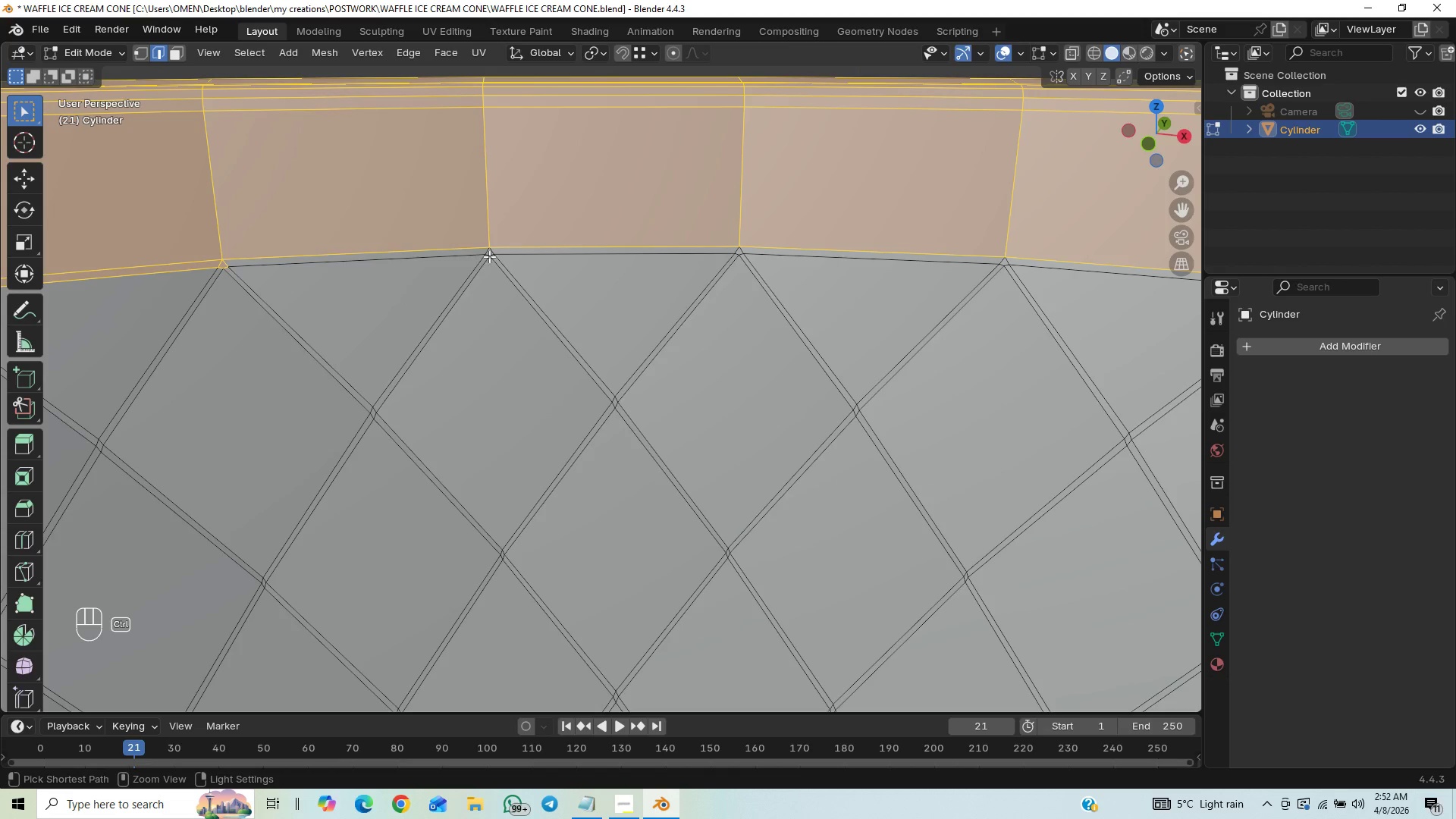 
key(Control+ControlLeft)
 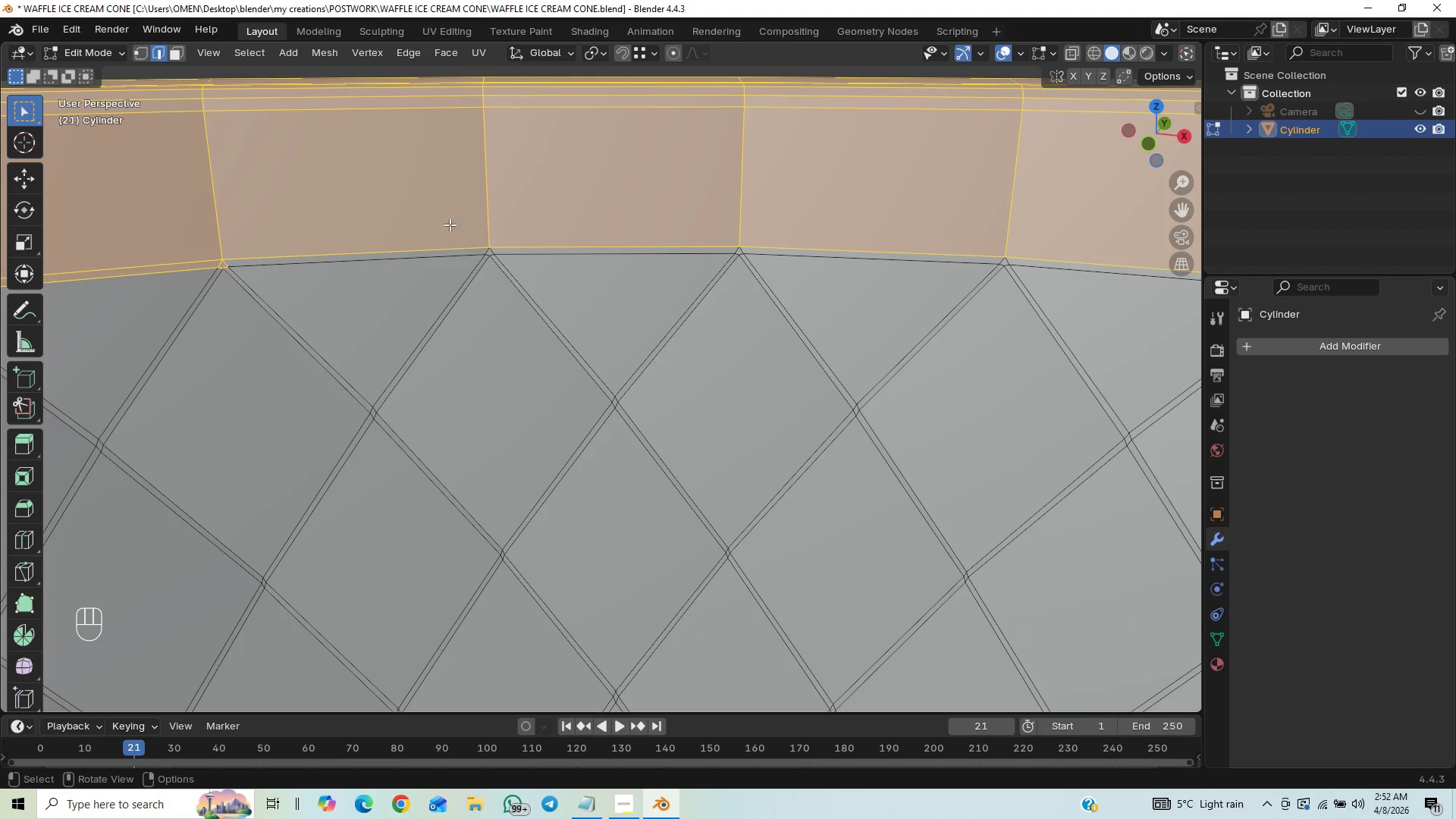 
hold_key(key=ShiftLeft, duration=0.7)
 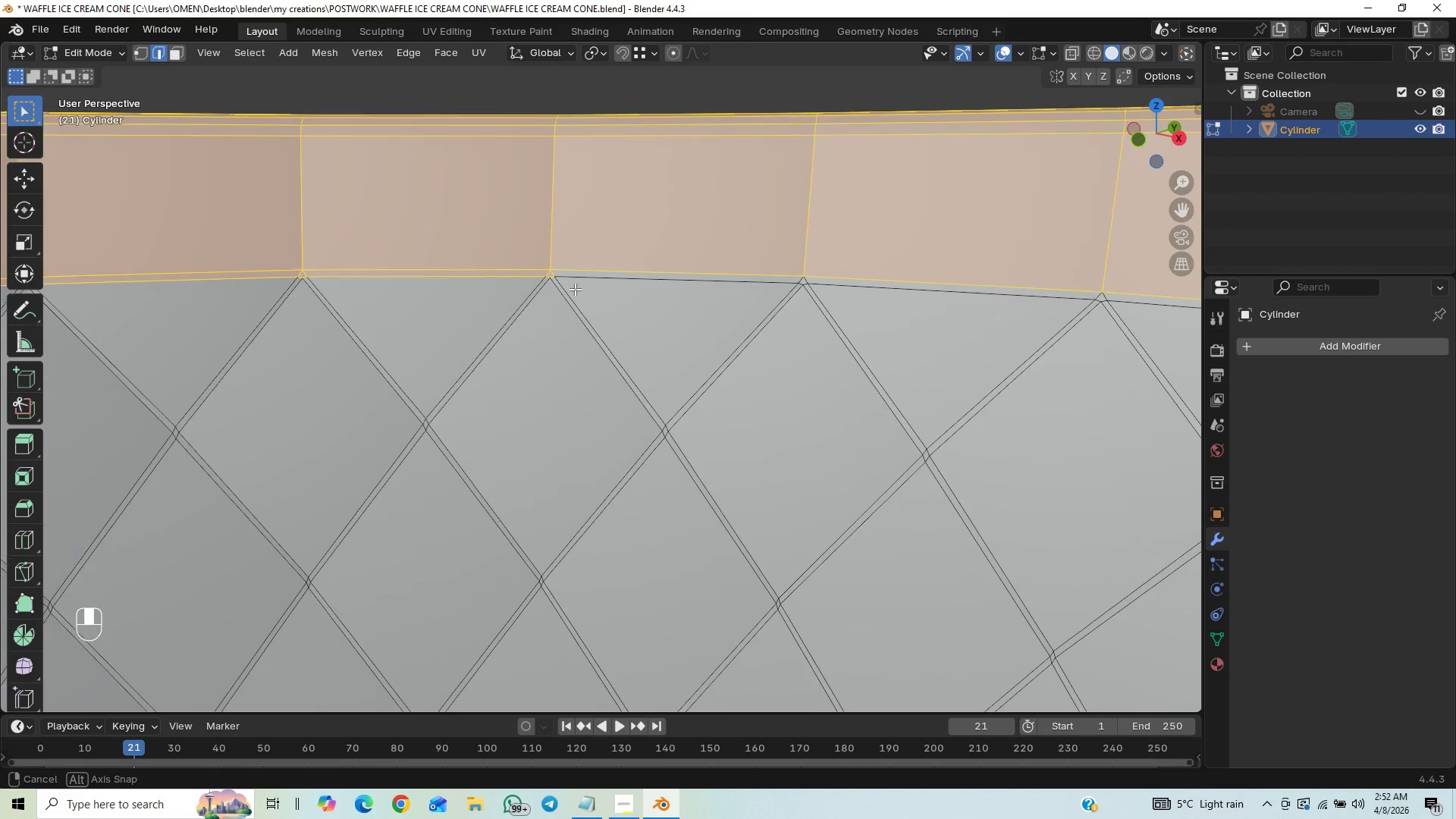 
key(Shift+ShiftLeft)
 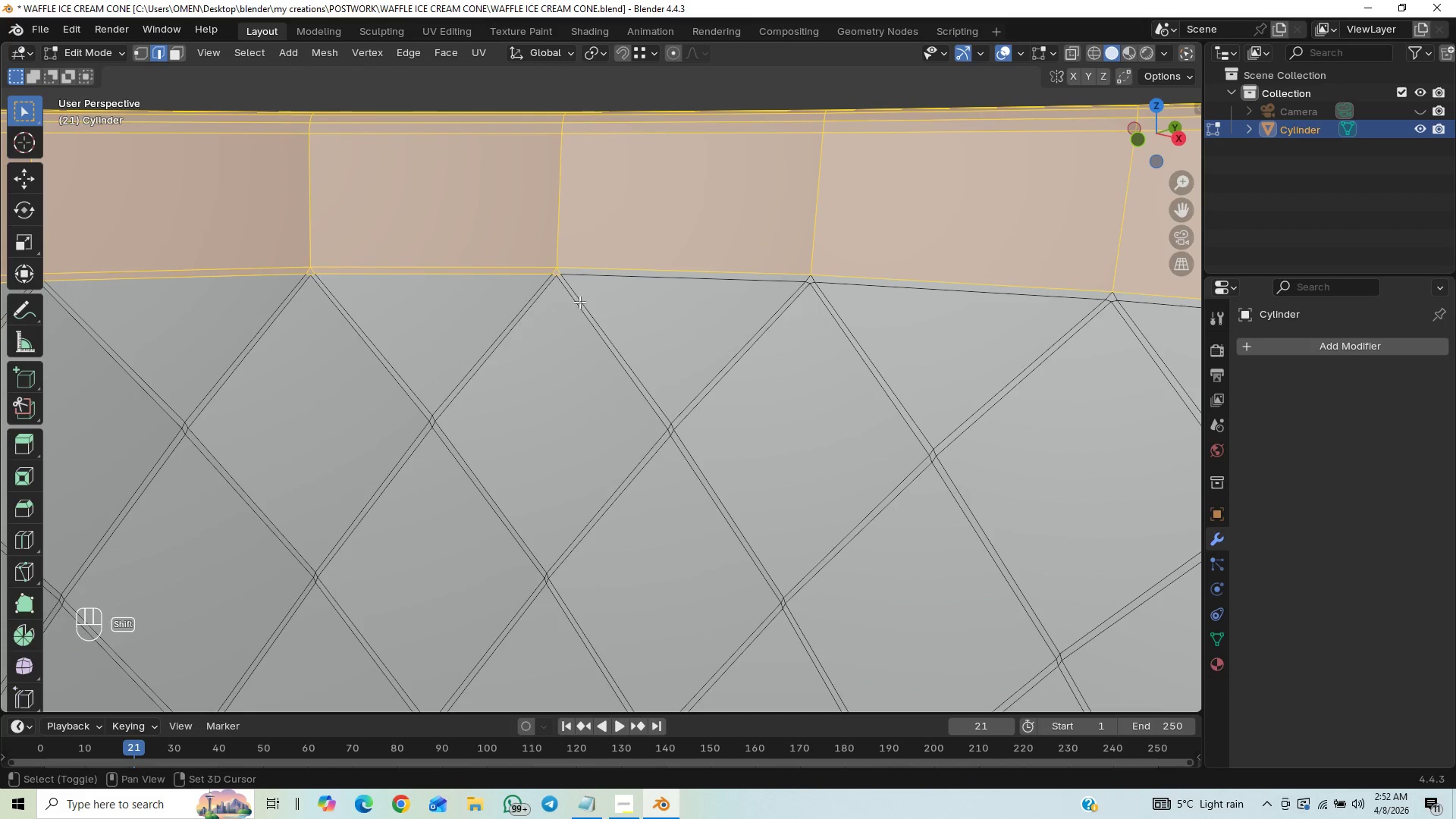 
hold_key(key=ControlLeft, duration=0.38)
 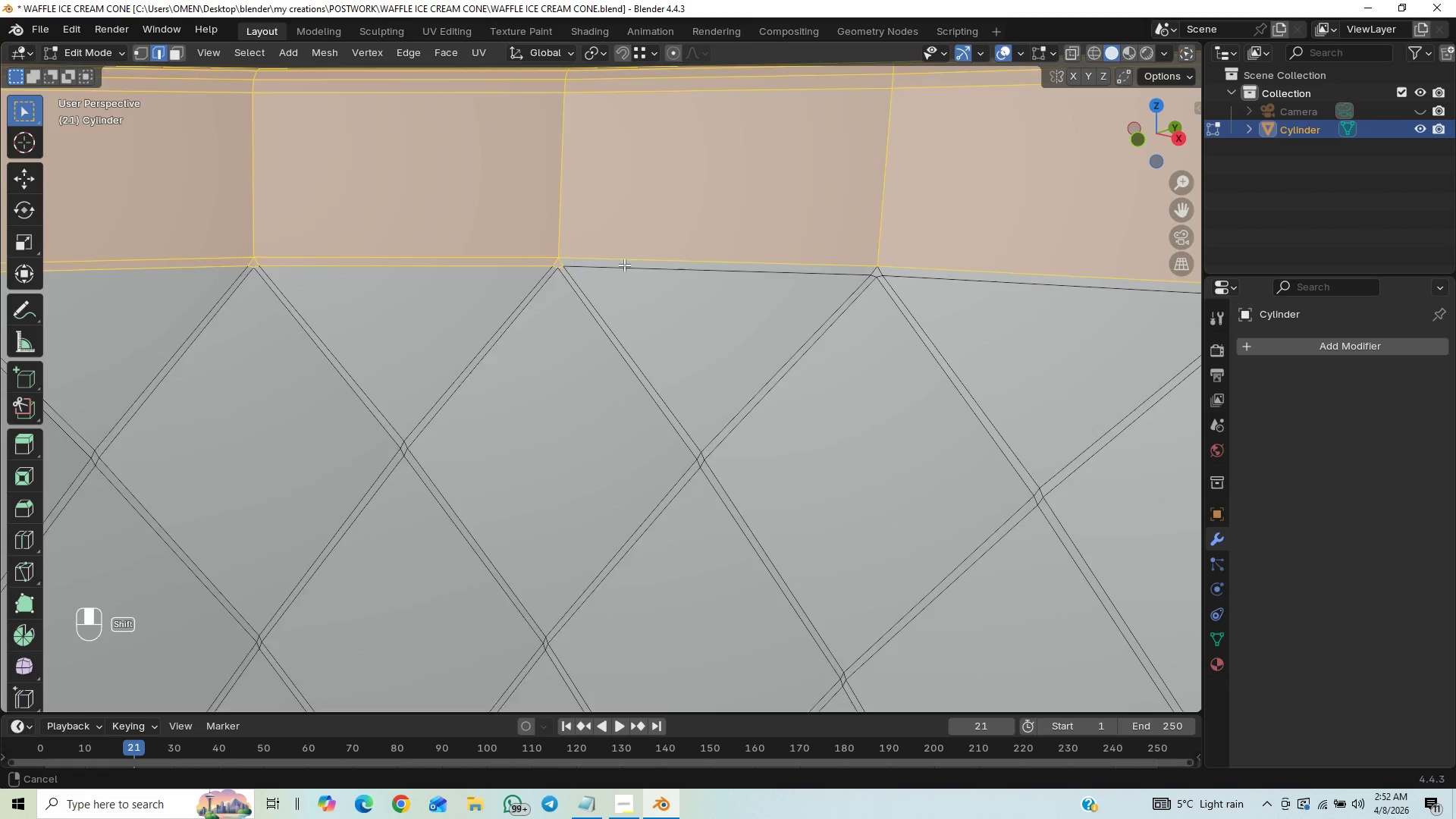 
hold_key(key=ShiftLeft, duration=0.41)
 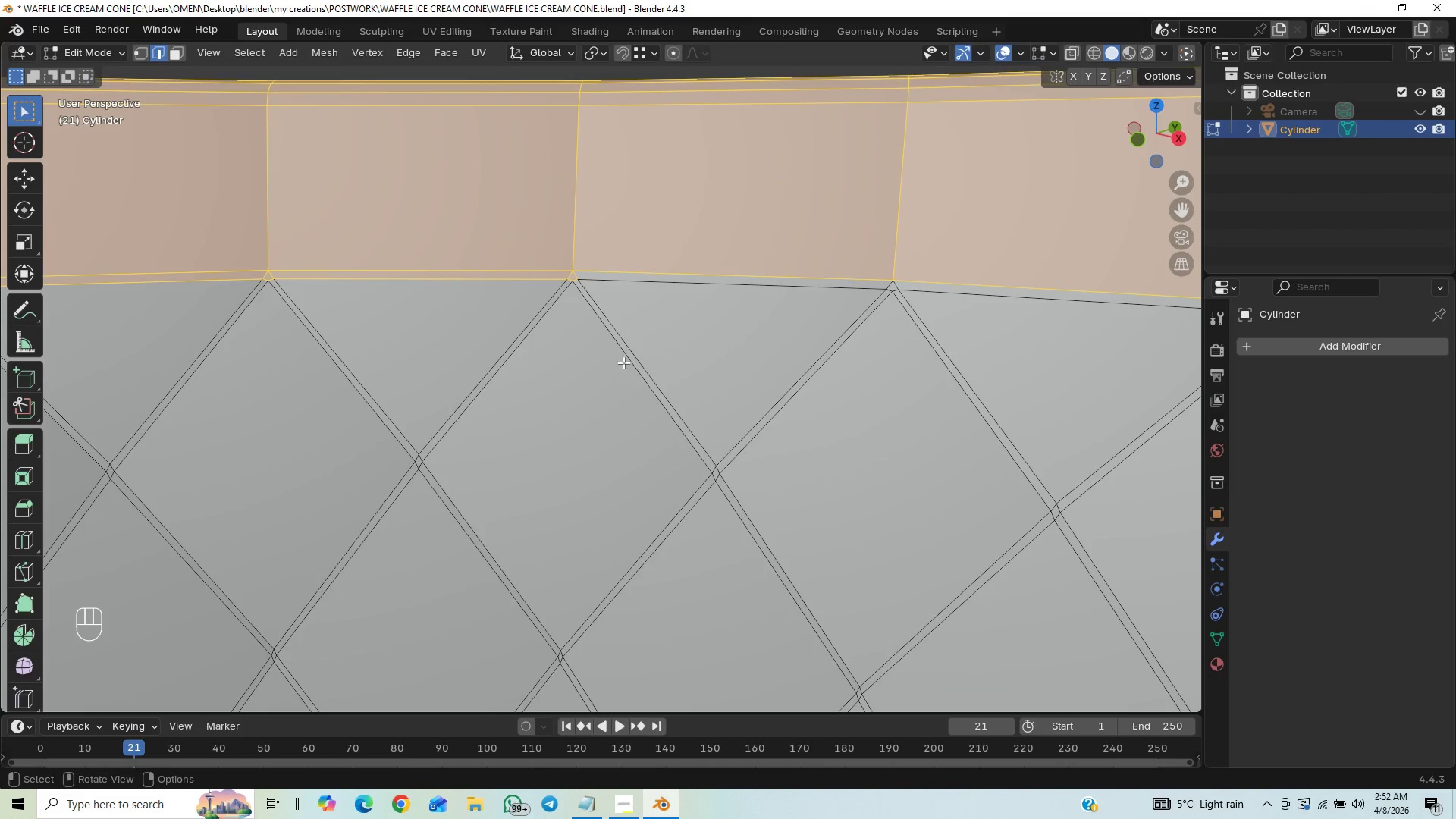 
scroll: coordinate [635, 262], scroll_direction: up, amount: 1.0
 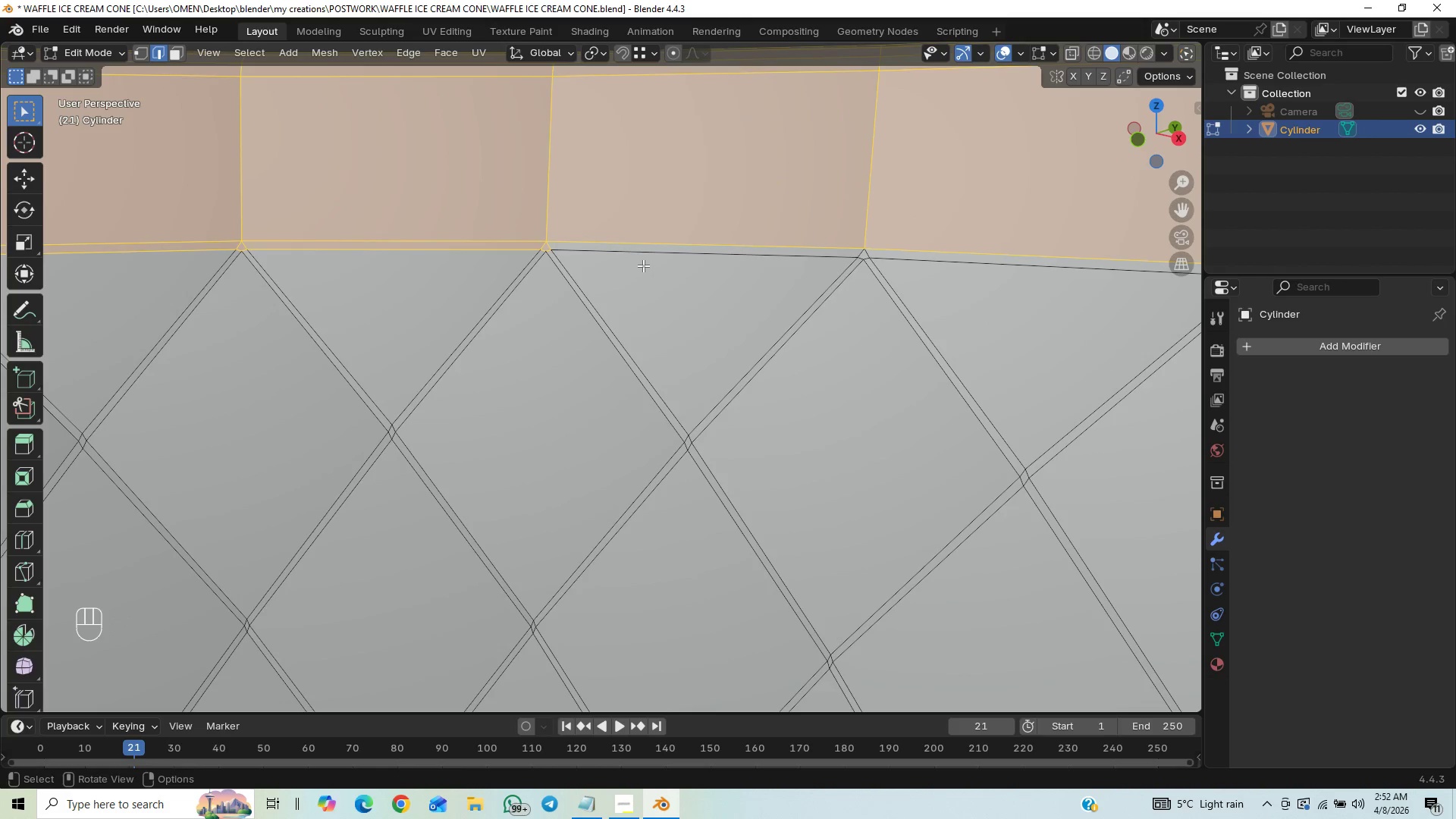 
key(Control+ControlLeft)
 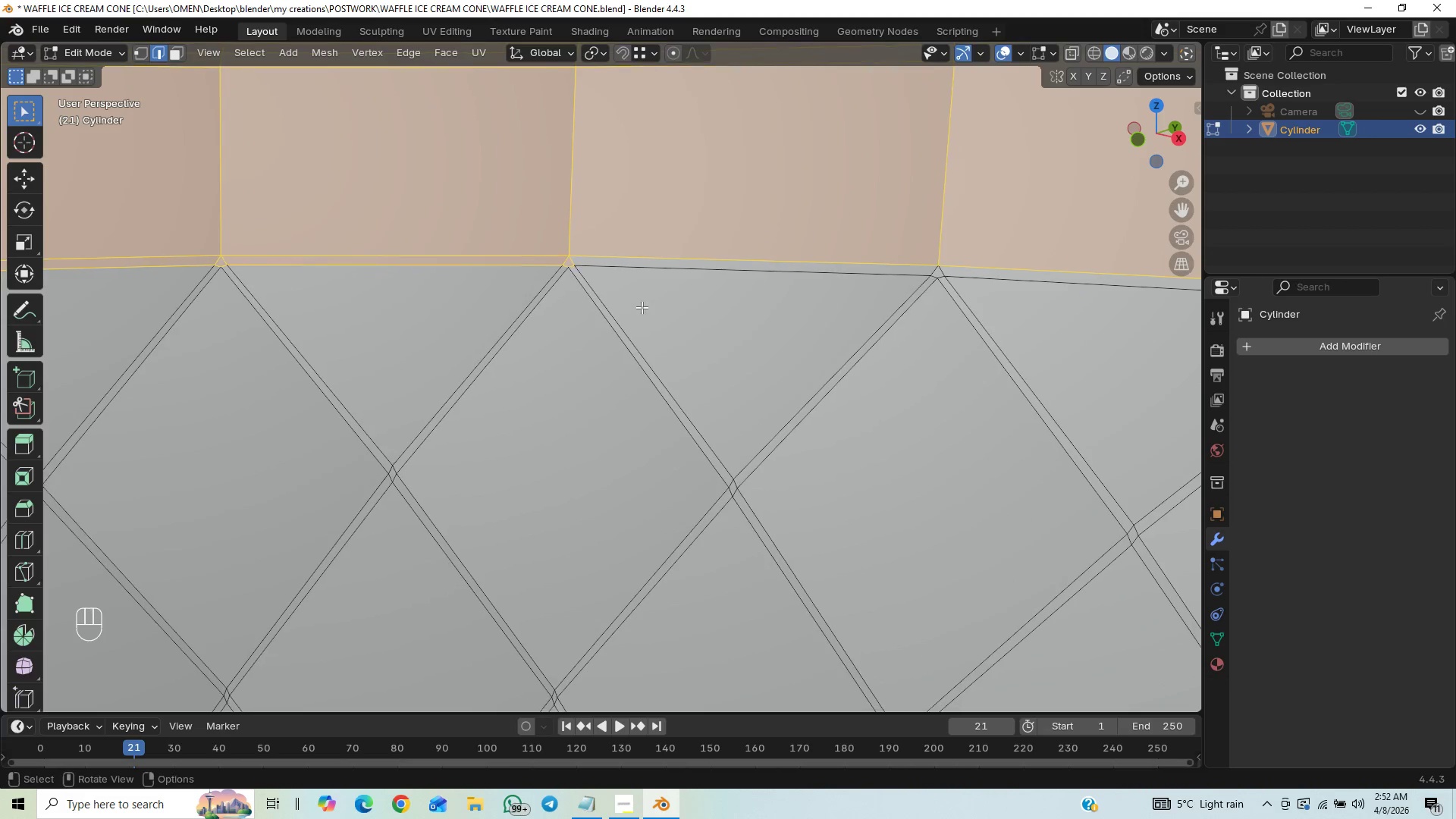 
key(Shift+ShiftLeft)
 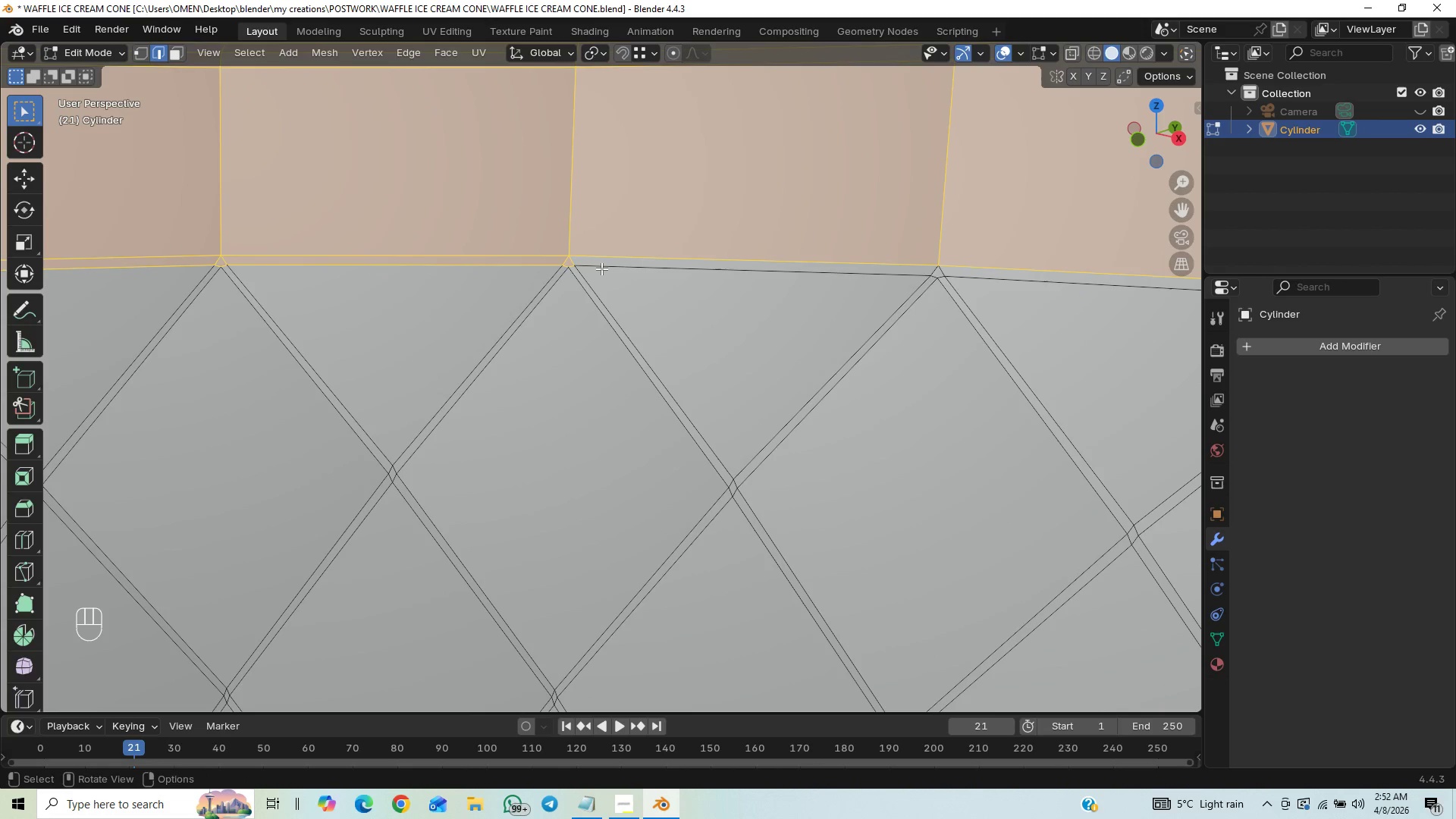 
hold_key(key=ControlLeft, duration=1.5)
left_click_drag(start_coordinate=[589, 262], to_coordinate=[469, 297])
 